 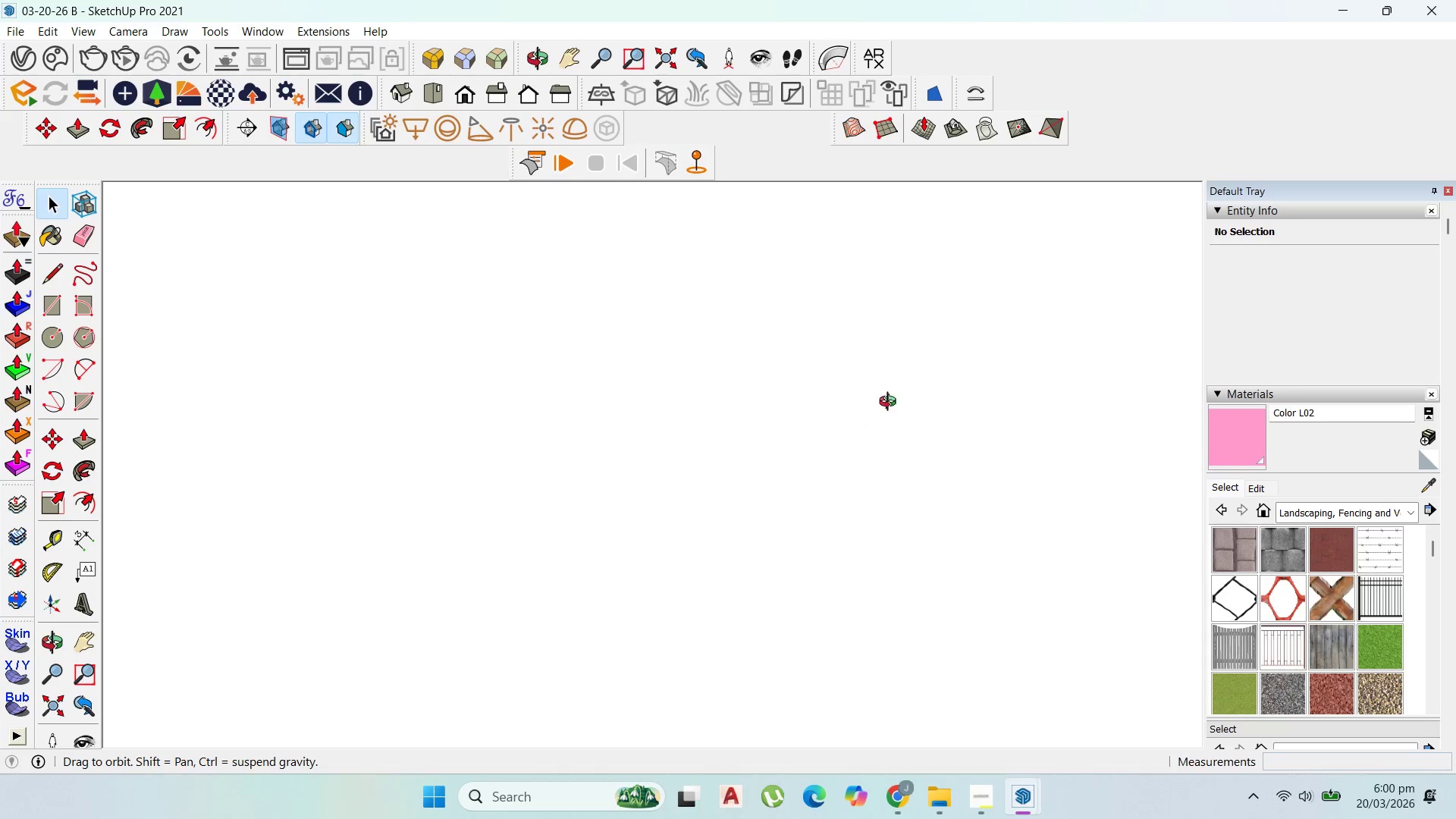 
scroll: coordinate [1037, 410], scroll_direction: up, amount: 47.0
 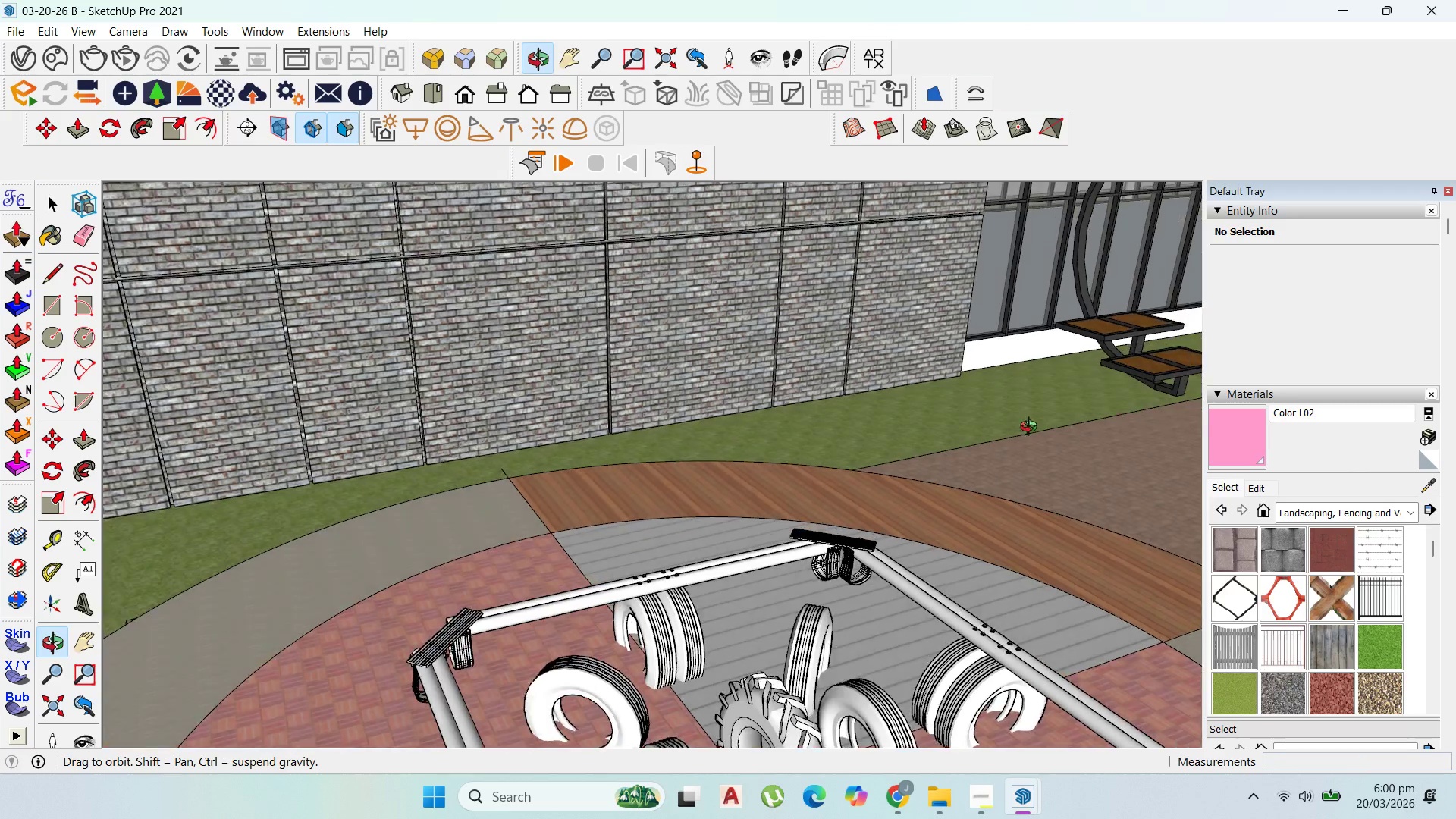 
scroll: coordinate [737, 409], scroll_direction: down, amount: 7.0
 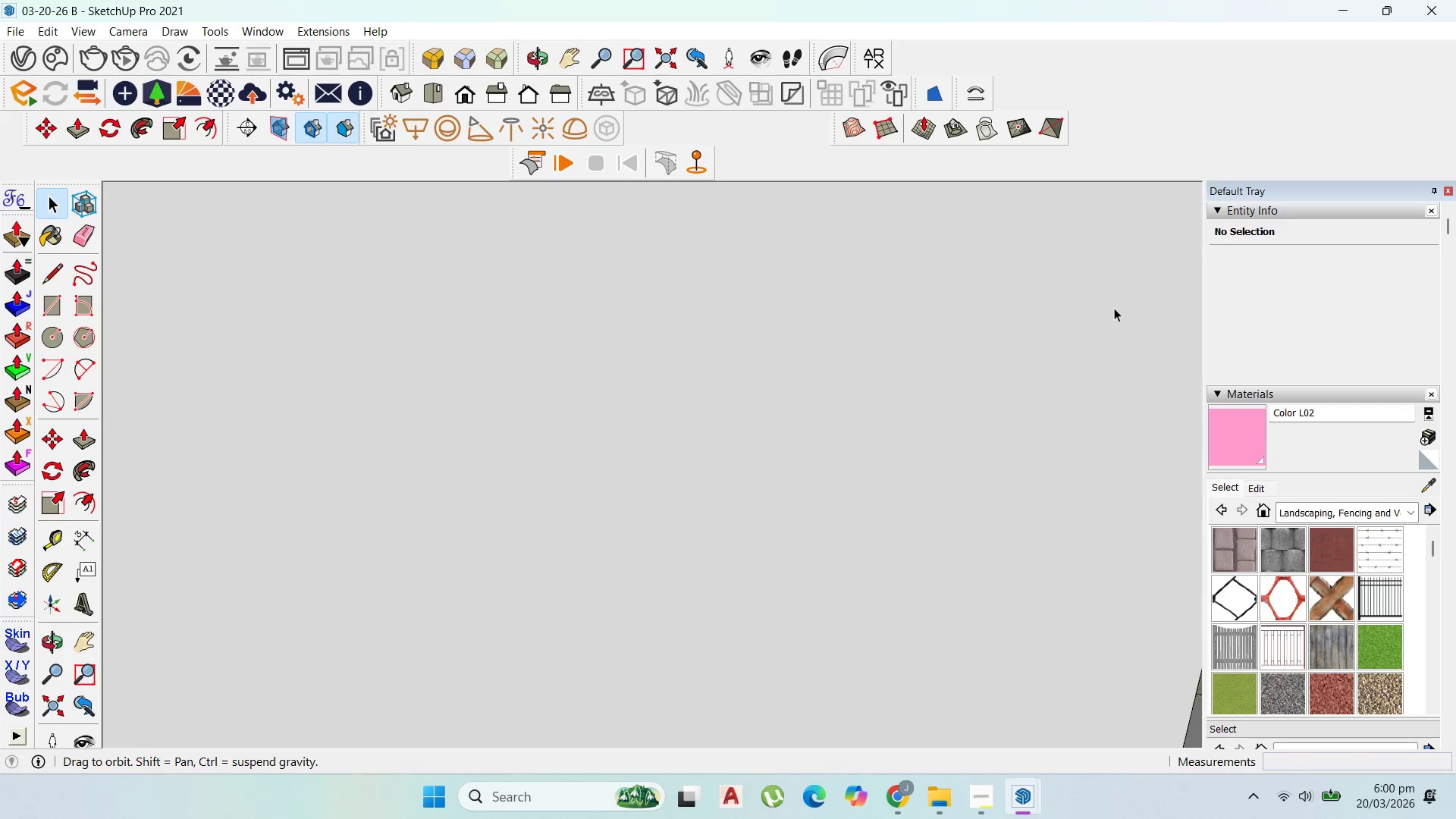 
scroll: coordinate [777, 451], scroll_direction: up, amount: 30.0
 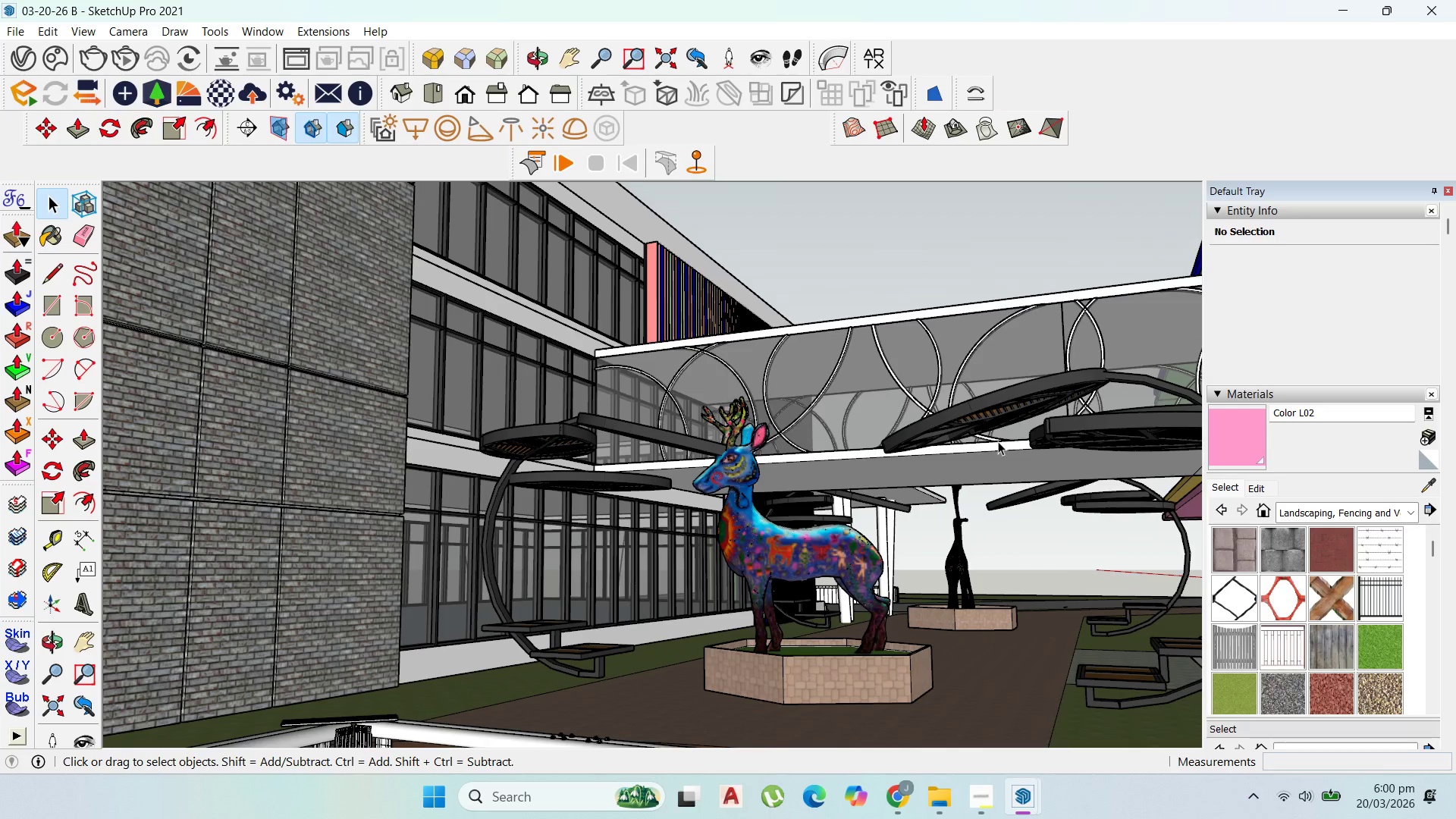 
wait(6.2)
 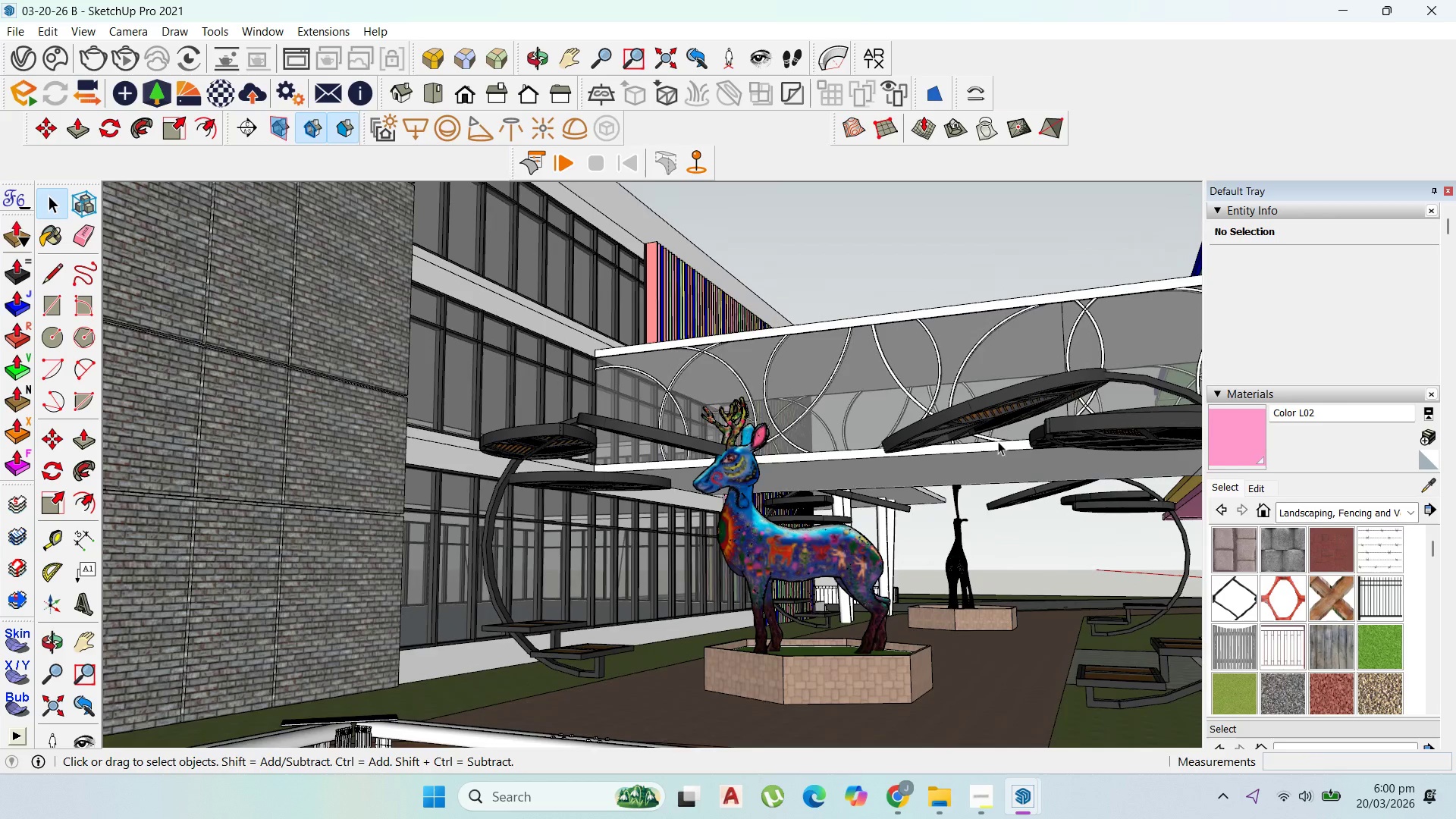 
scroll: coordinate [744, 479], scroll_direction: down, amount: 11.0
 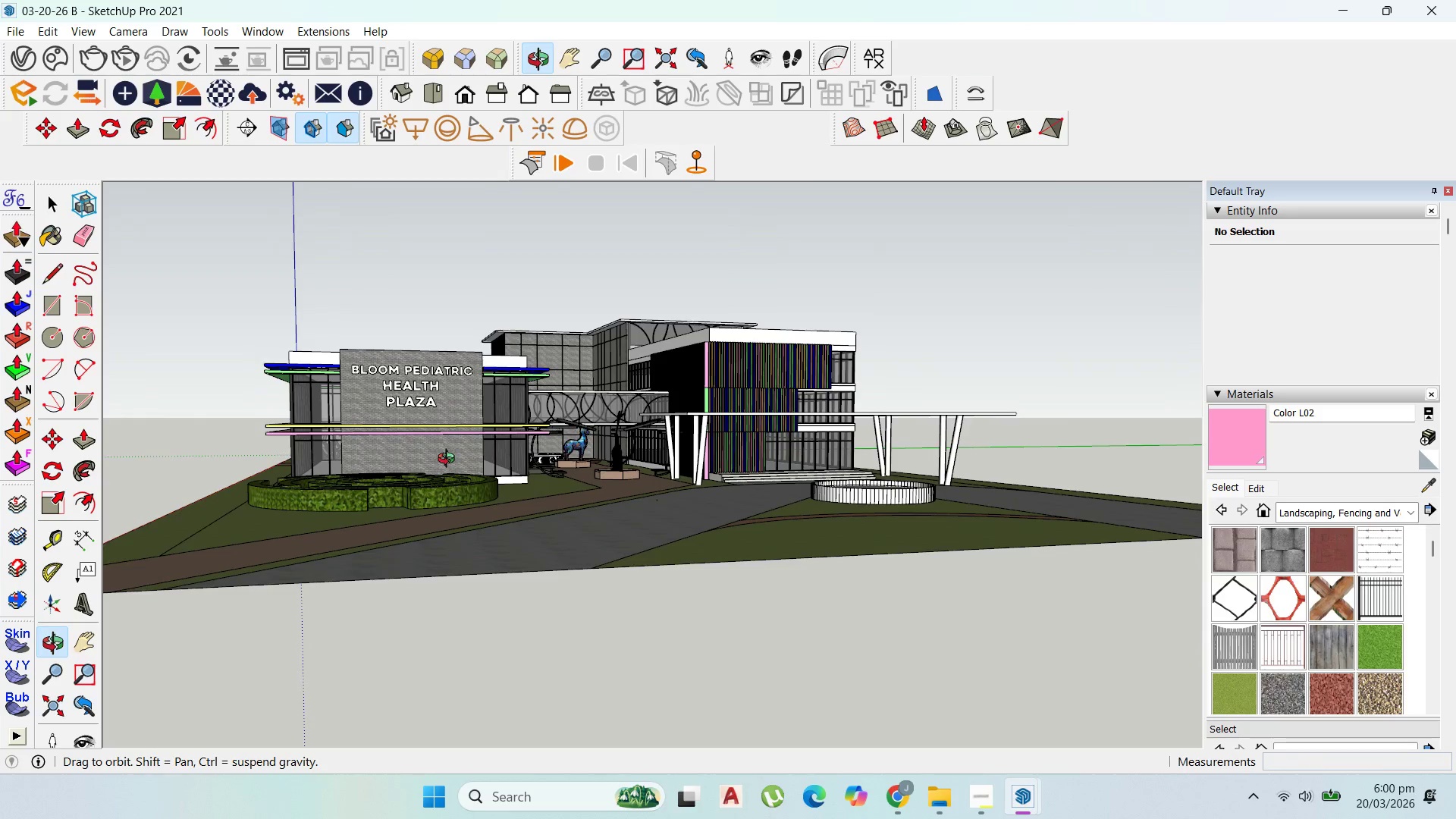 
scroll: coordinate [401, 385], scroll_direction: up, amount: 6.0
 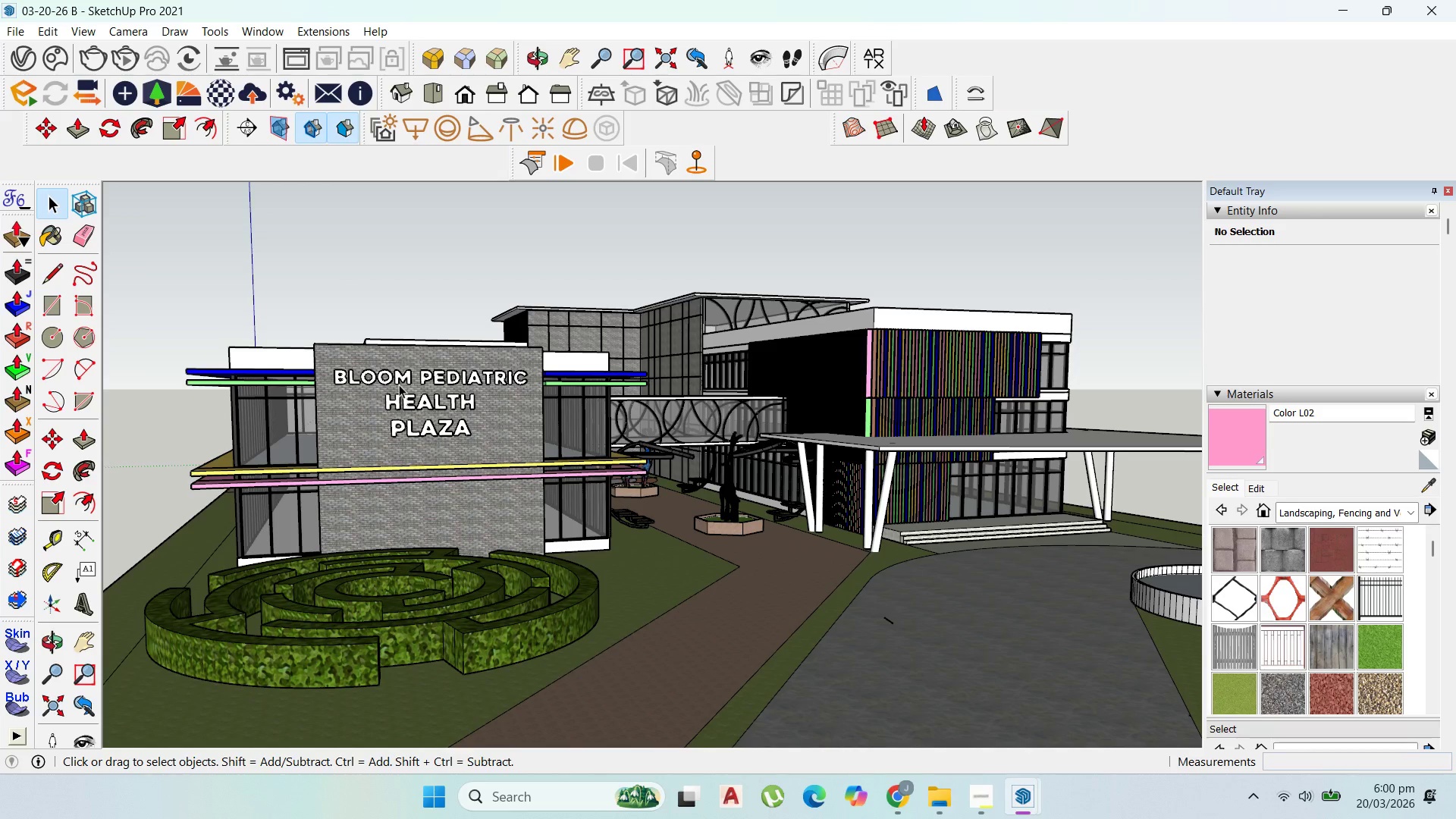 
wait(13.79)
 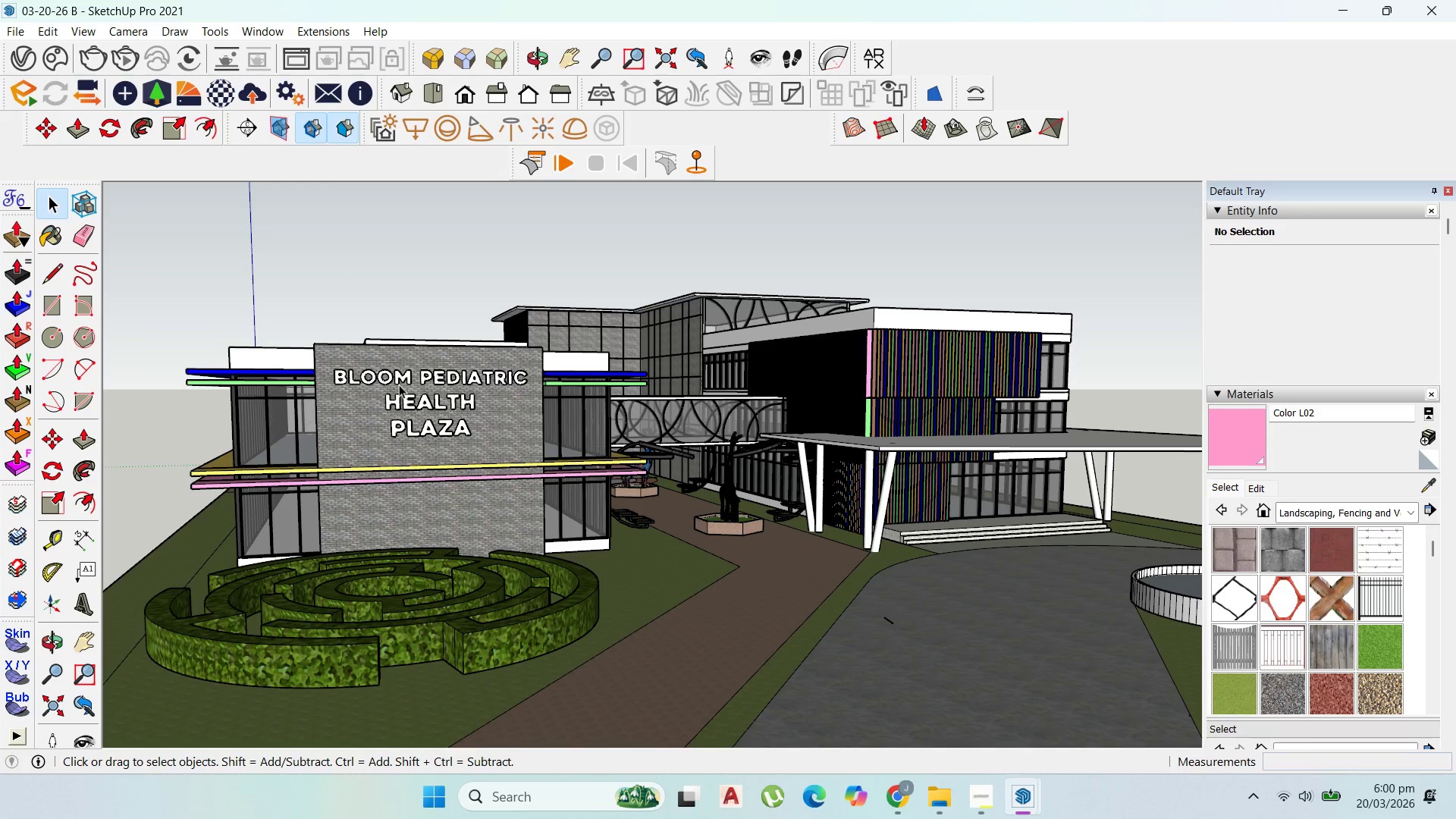 
scroll: coordinate [646, 507], scroll_direction: up, amount: 18.0
 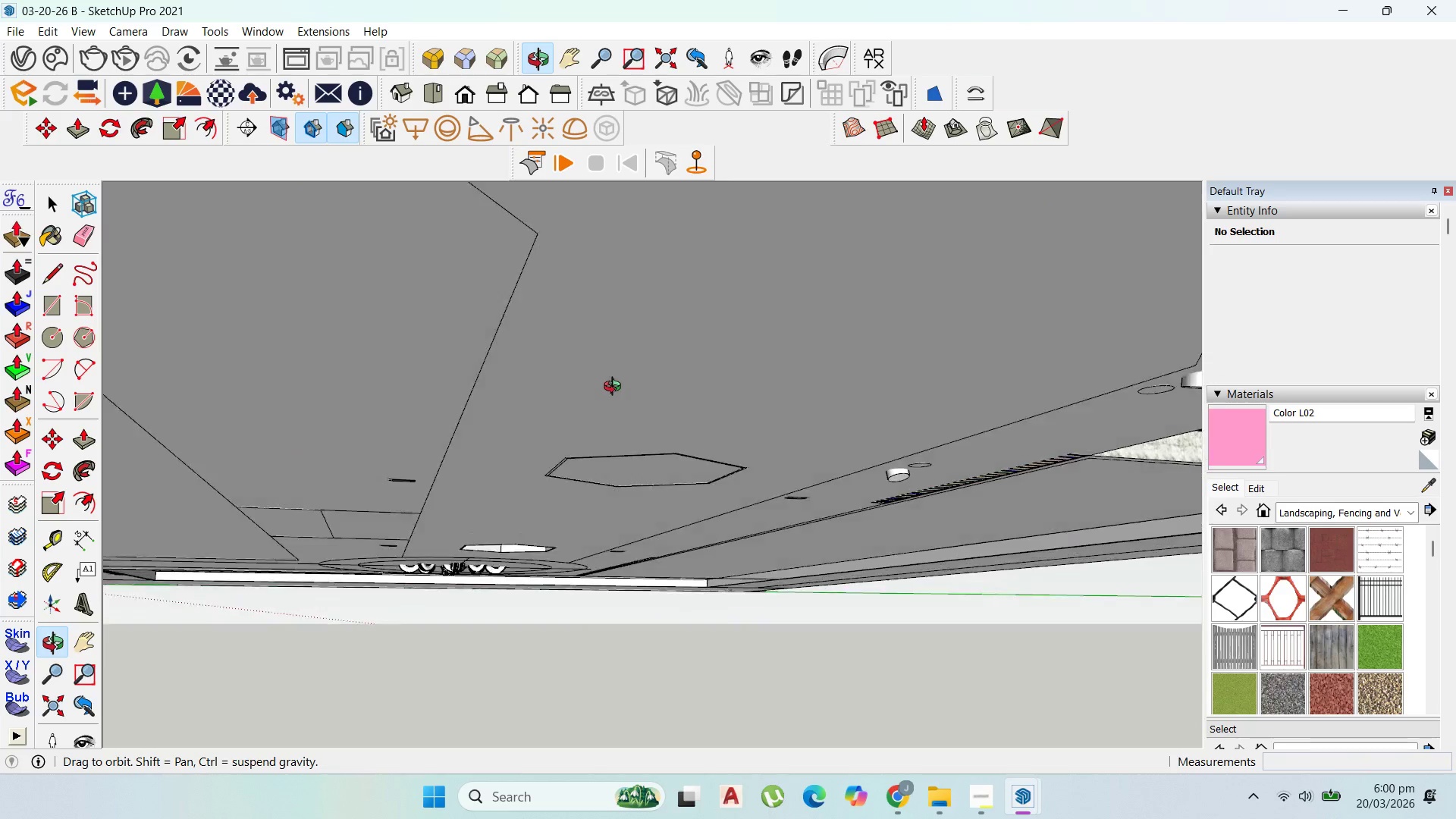 
scroll: coordinate [693, 494], scroll_direction: down, amount: 15.0
 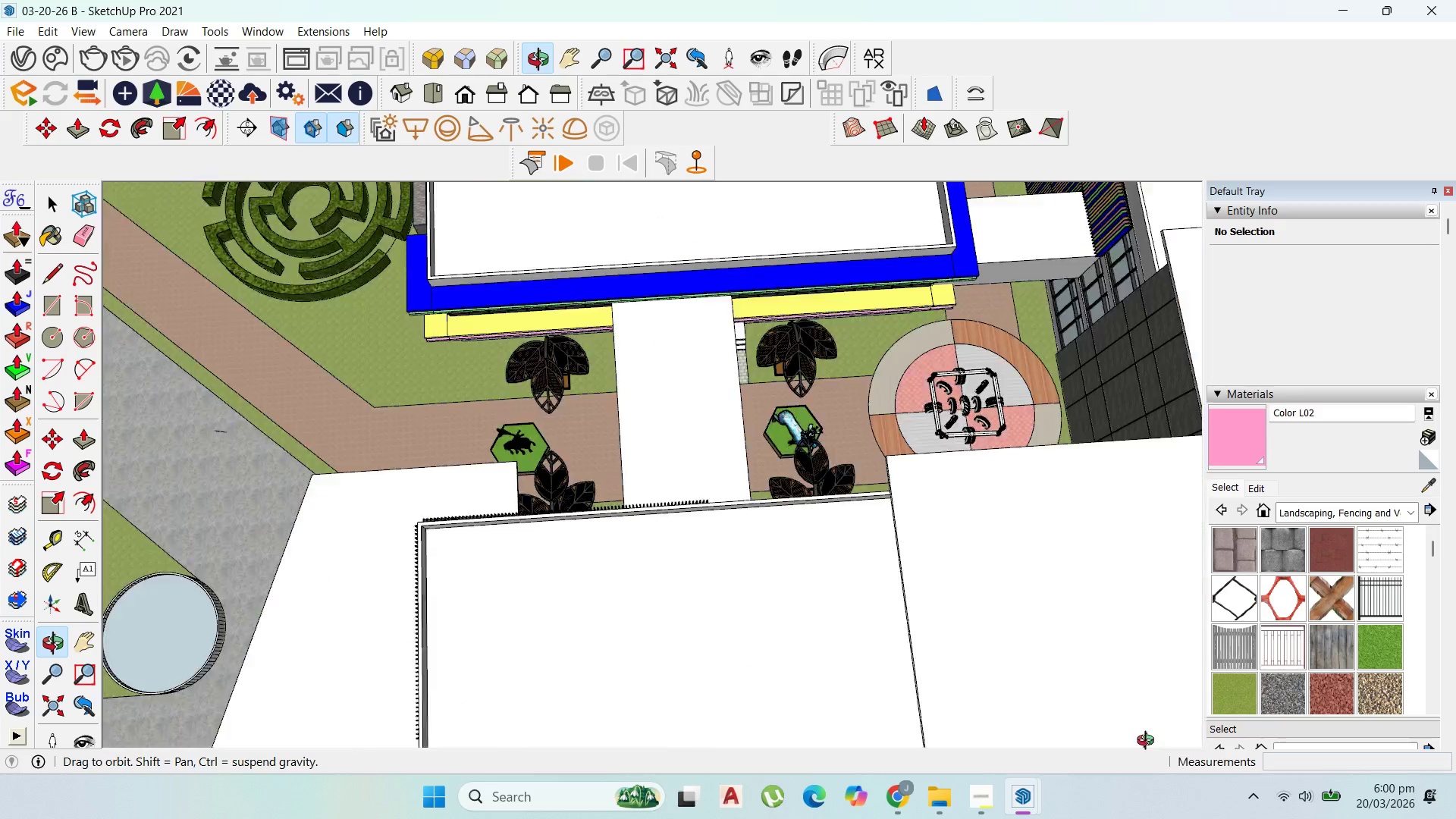 
scroll: coordinate [687, 623], scroll_direction: up, amount: 14.0
 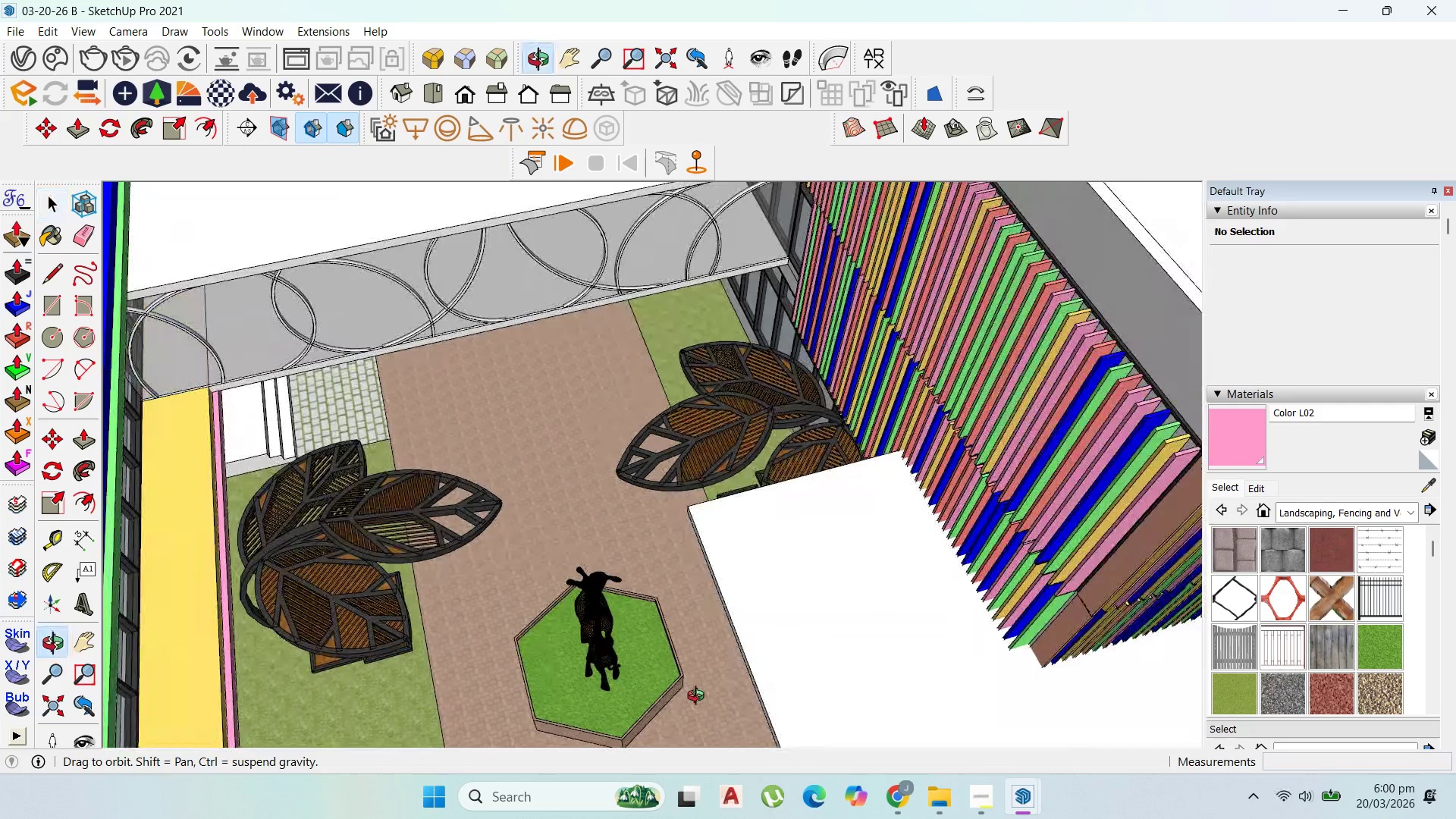 
scroll: coordinate [663, 577], scroll_direction: down, amount: 10.0
 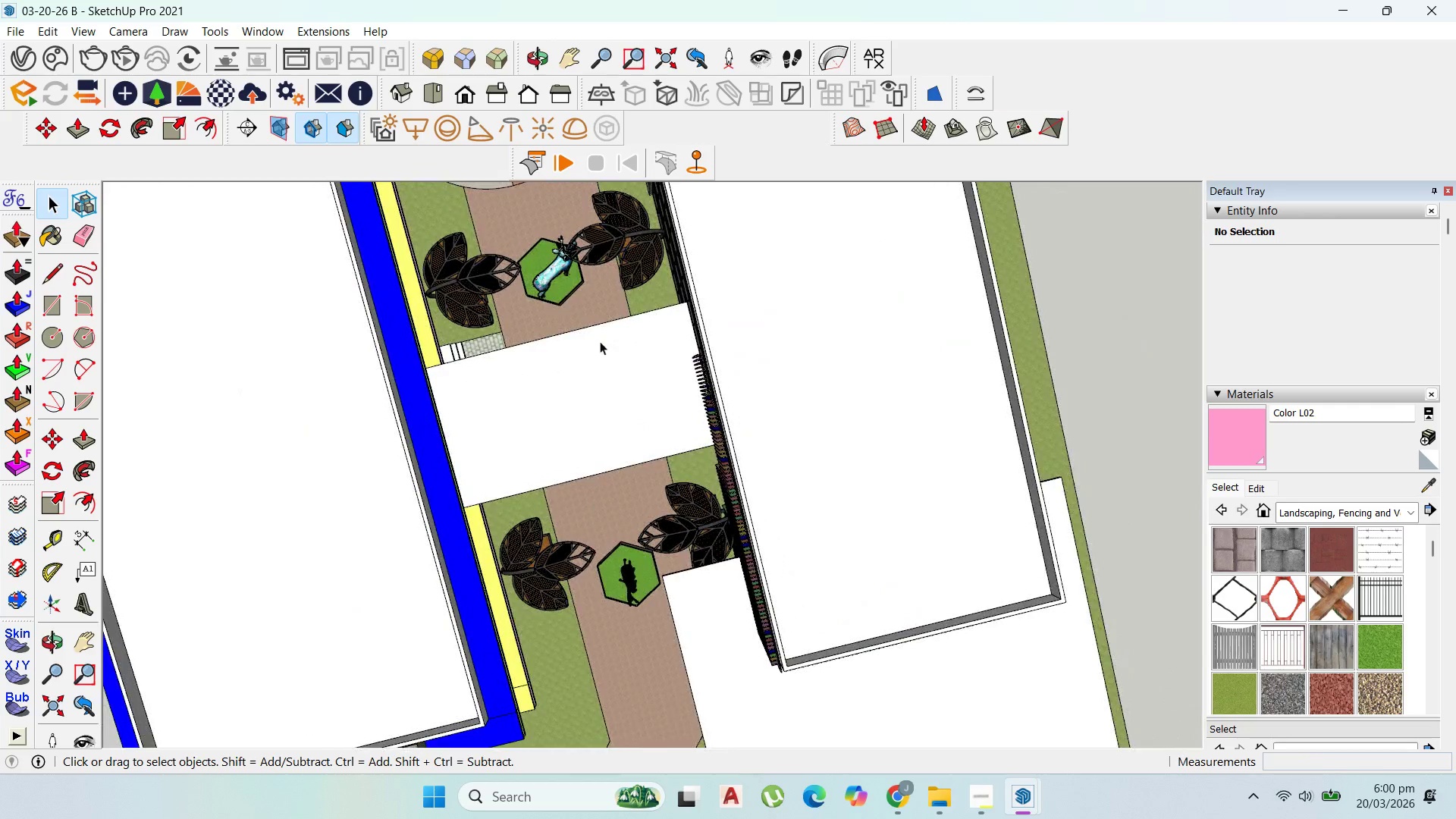 
left_click([619, 240])
 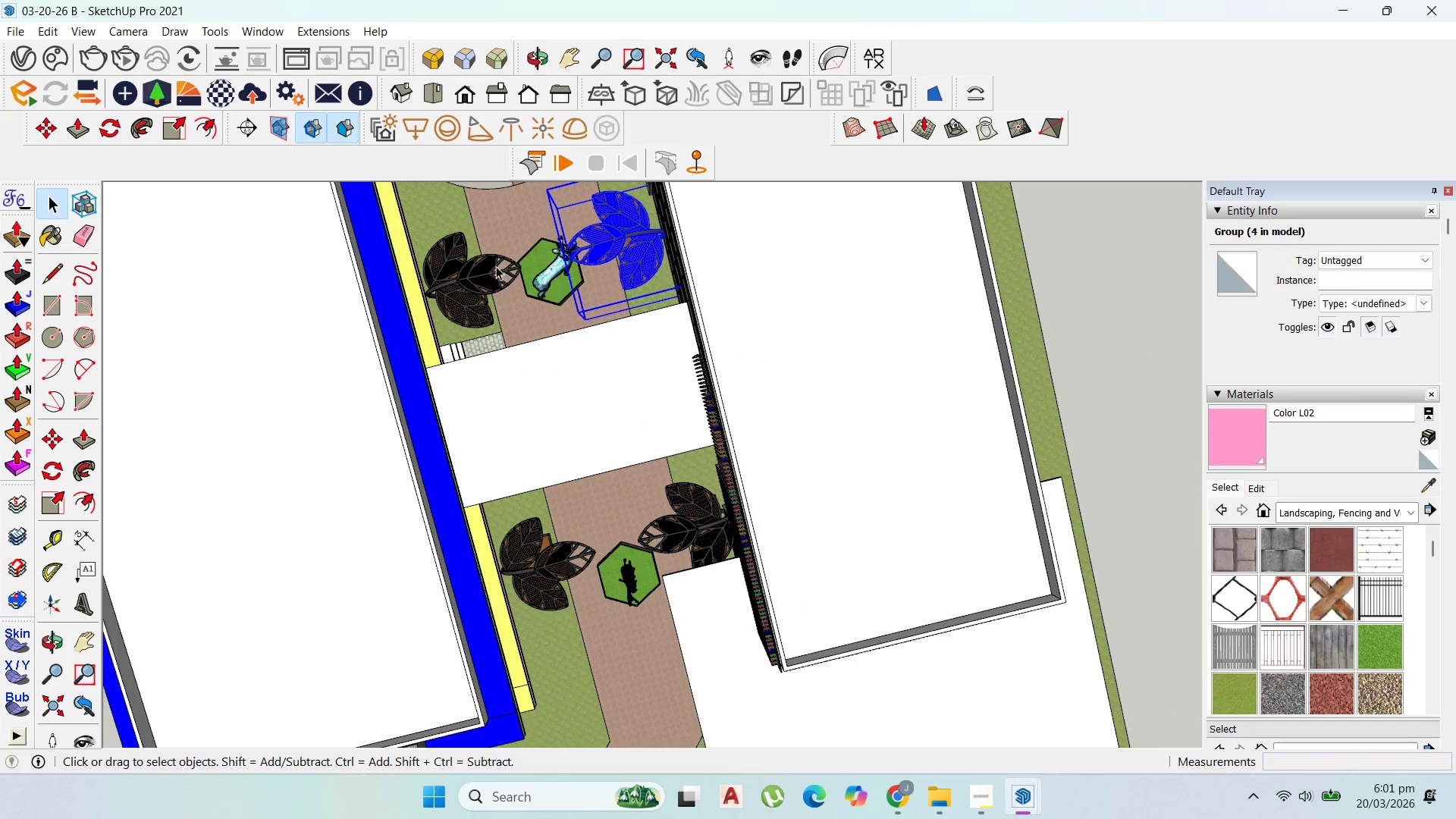 
hold_key(key=ShiftLeft, duration=0.59)
left_click([485, 268])
 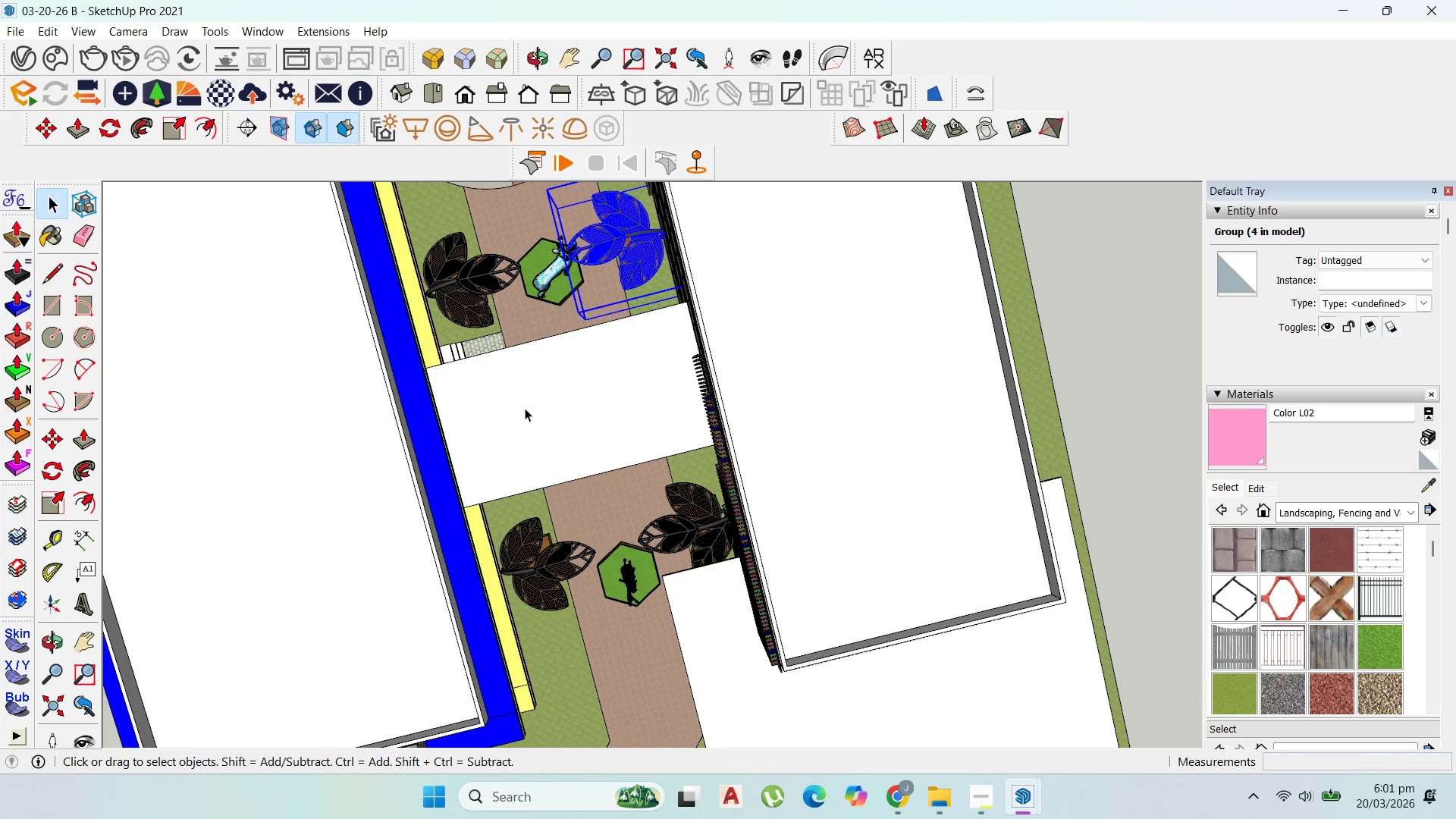 
left_click([475, 297])
 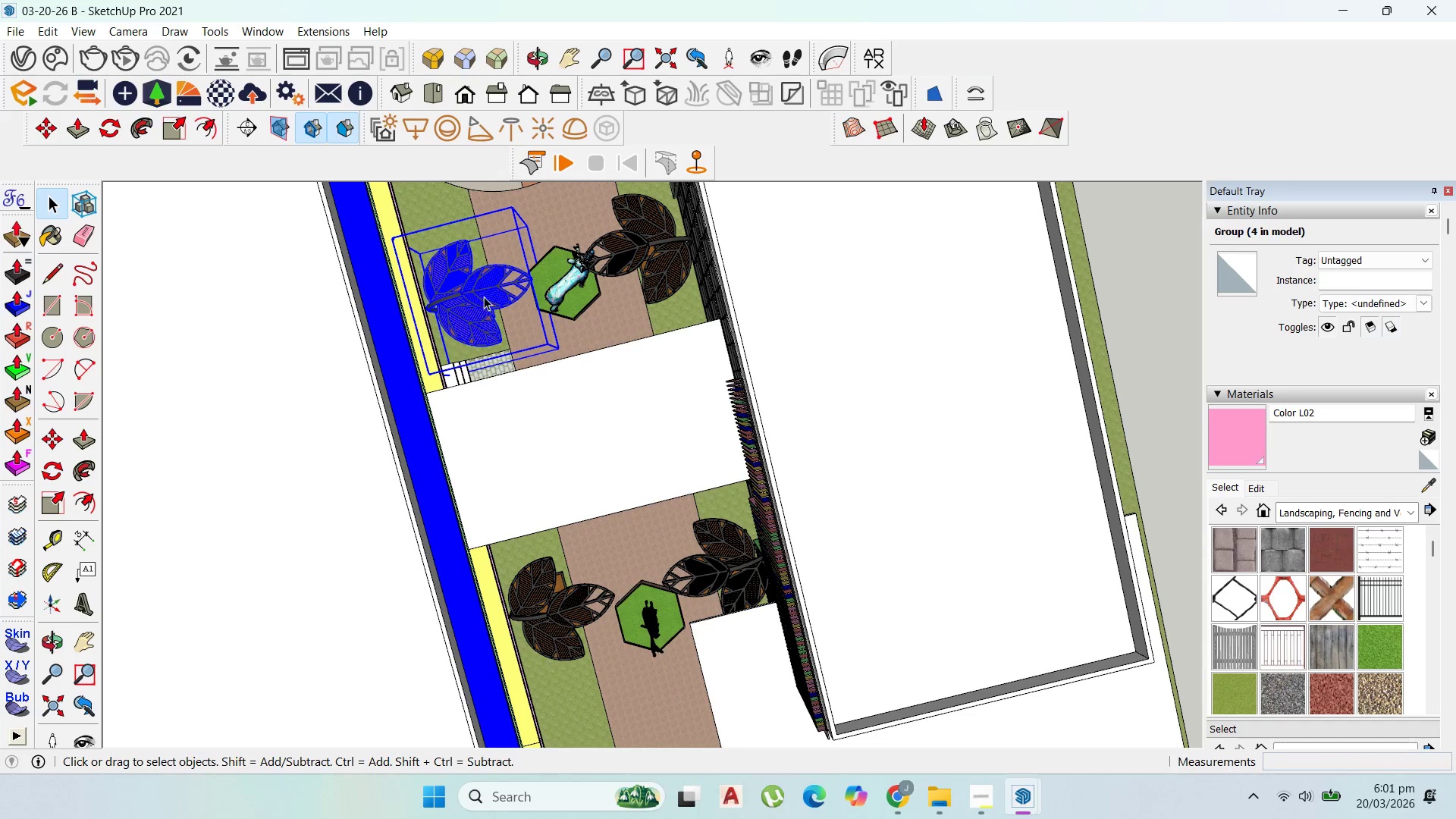 
scroll: coordinate [471, 281], scroll_direction: up, amount: 1.0
 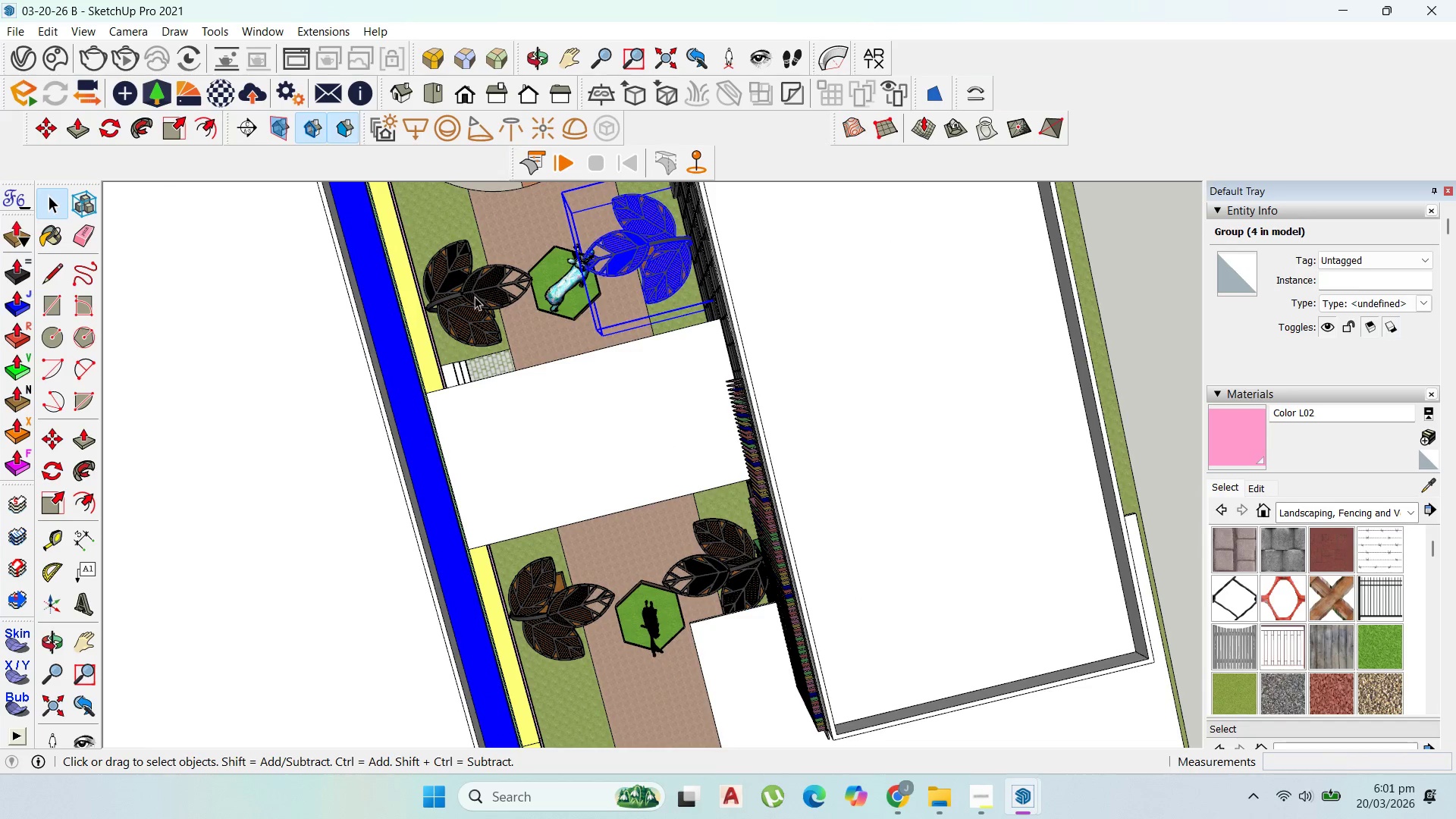 
hold_key(key=ShiftLeft, duration=0.73)
left_click([601, 265])
 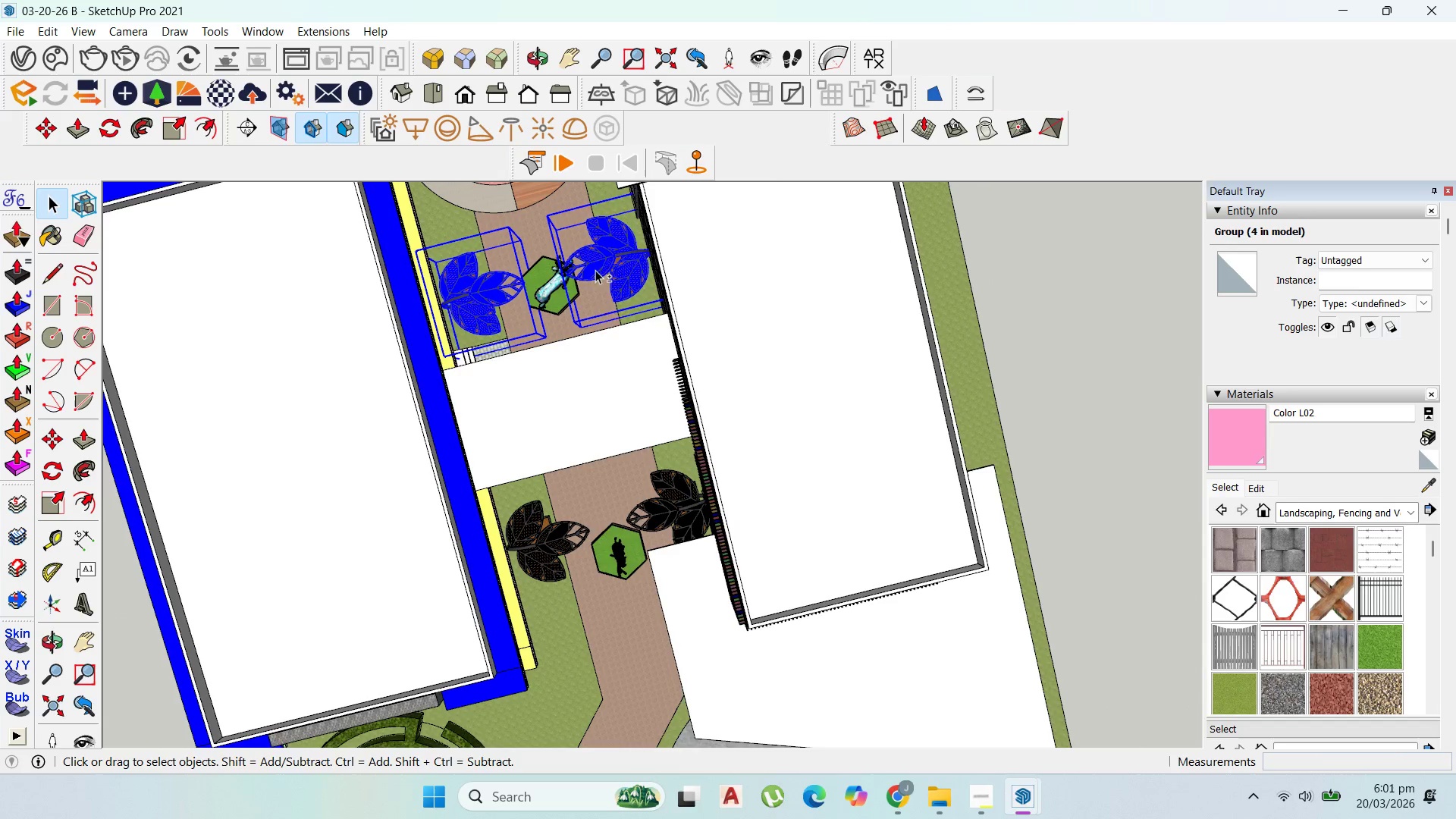 
scroll: coordinate [499, 295], scroll_direction: down, amount: 3.0
 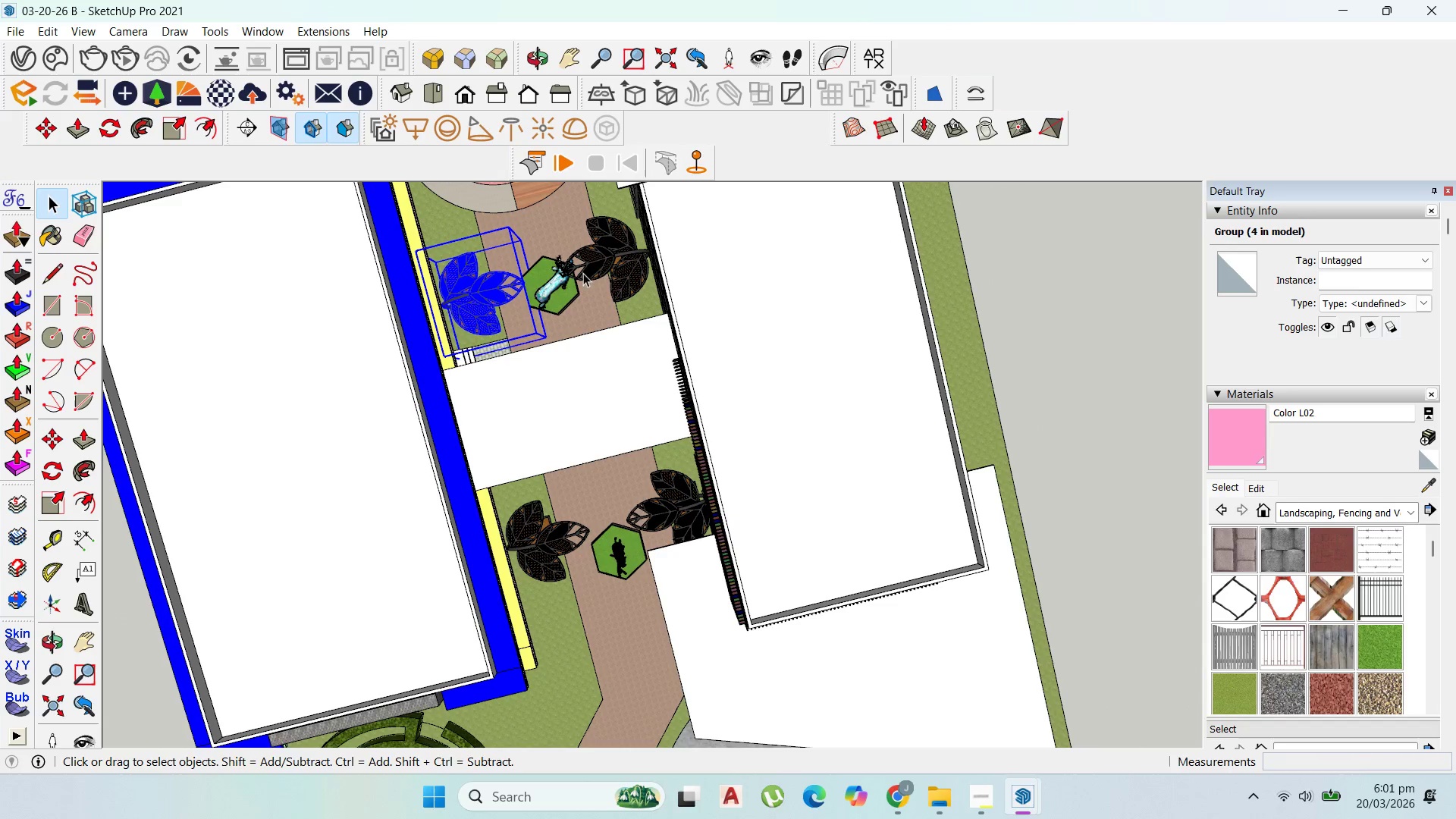 
scroll: coordinate [563, 249], scroll_direction: up, amount: 2.0
 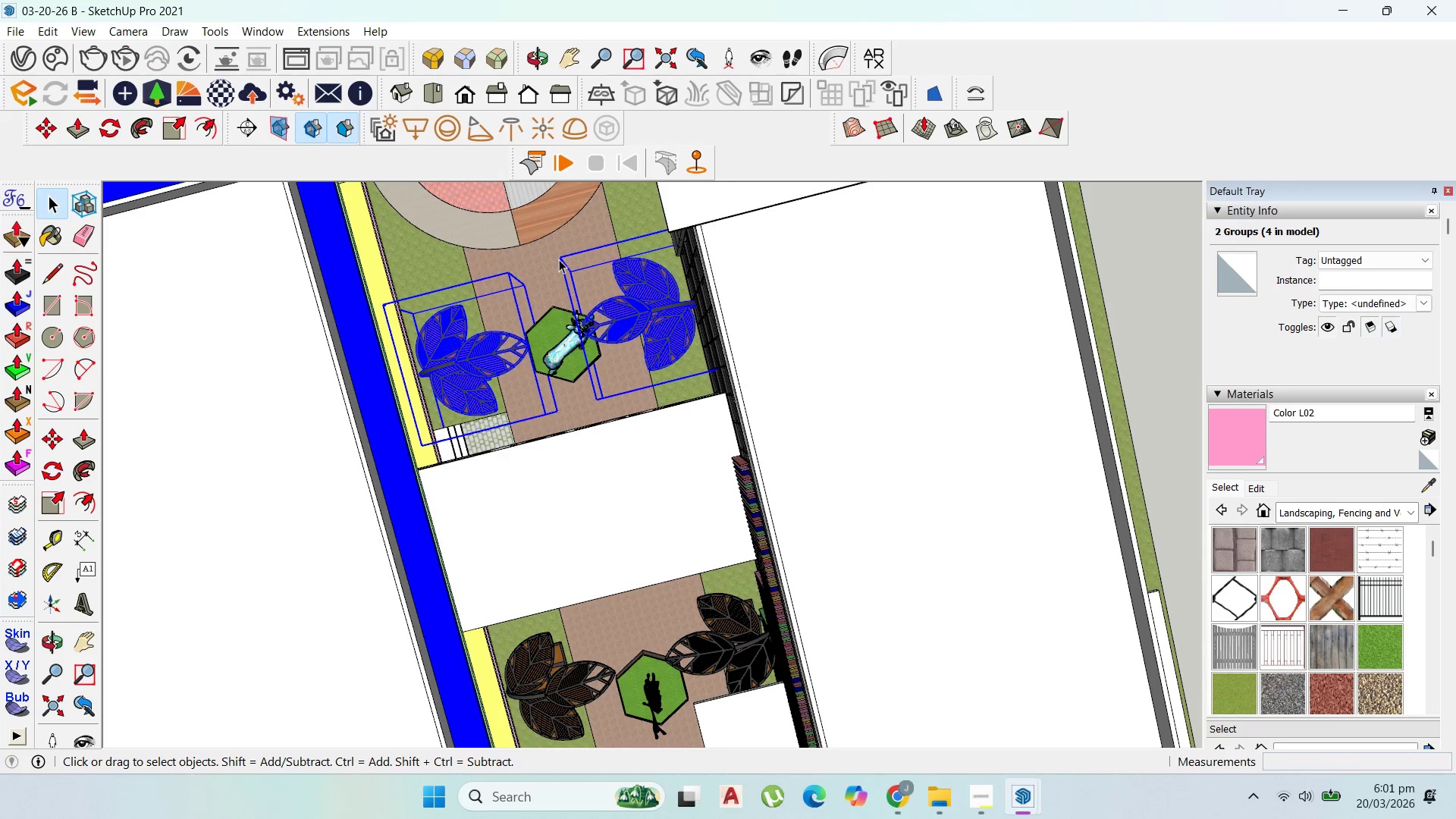 
key(M)
 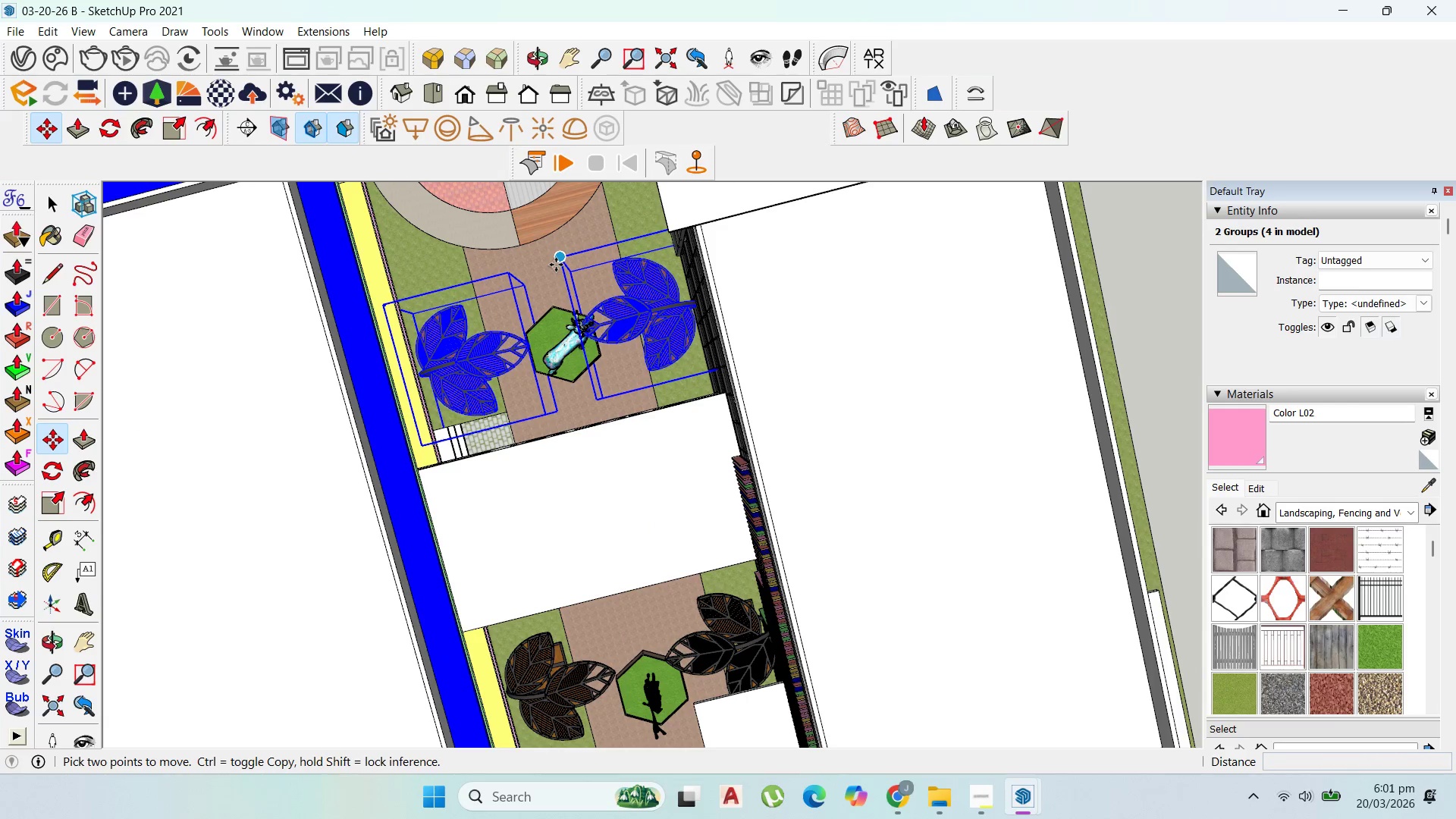 
left_click([556, 265])
 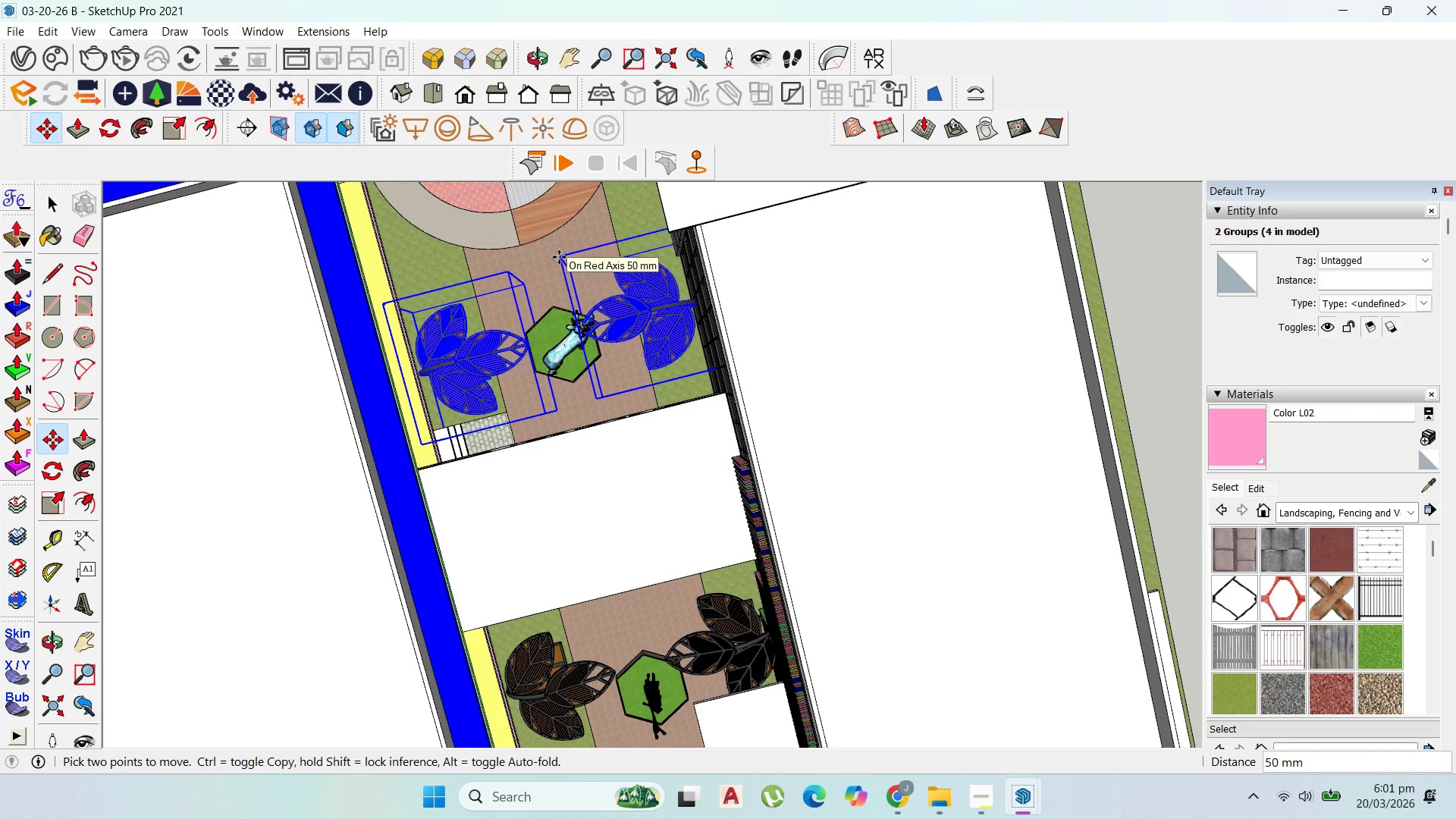 
key(Escape)
 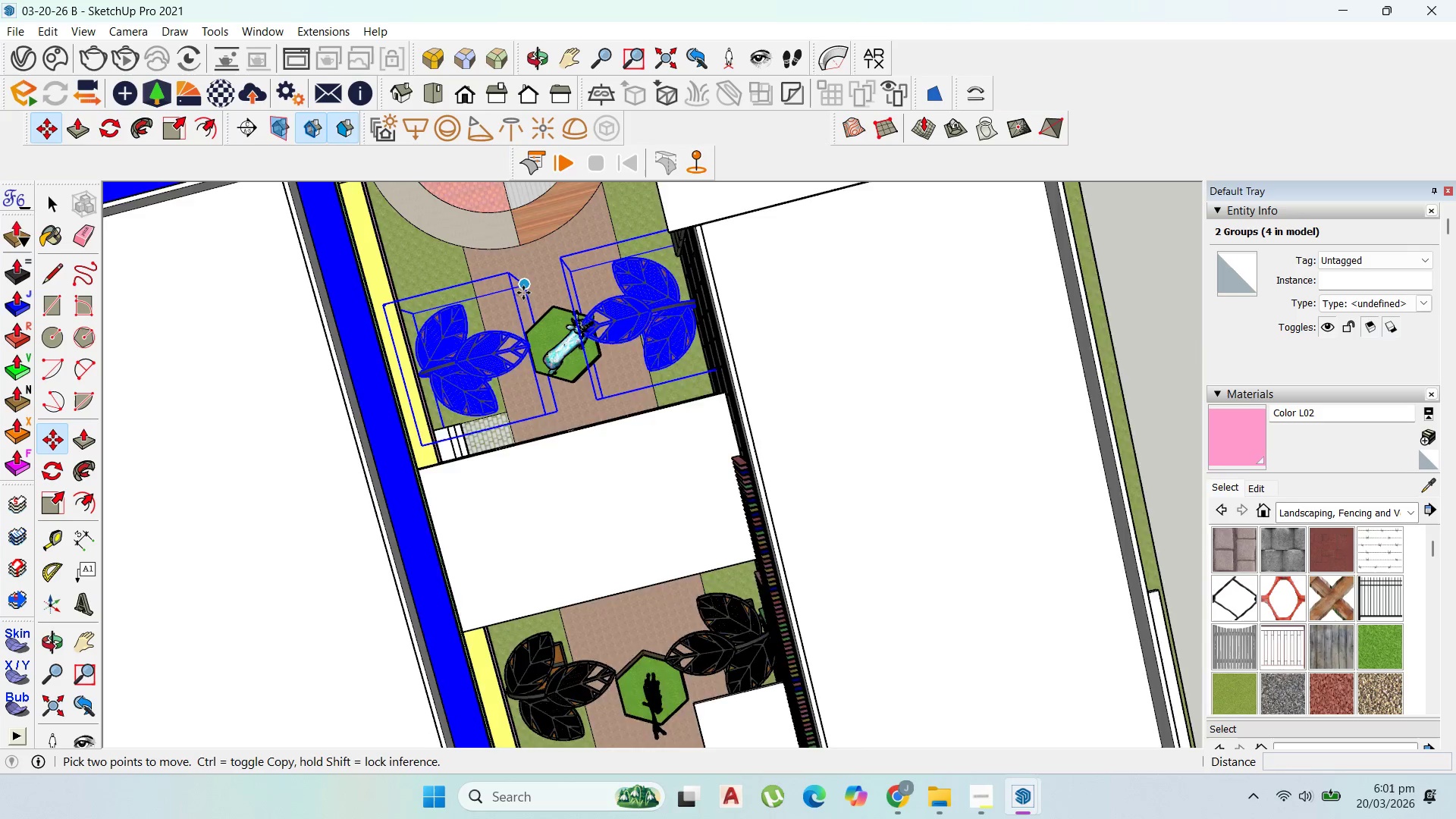 
scroll: coordinate [523, 293], scroll_direction: up, amount: 2.0
 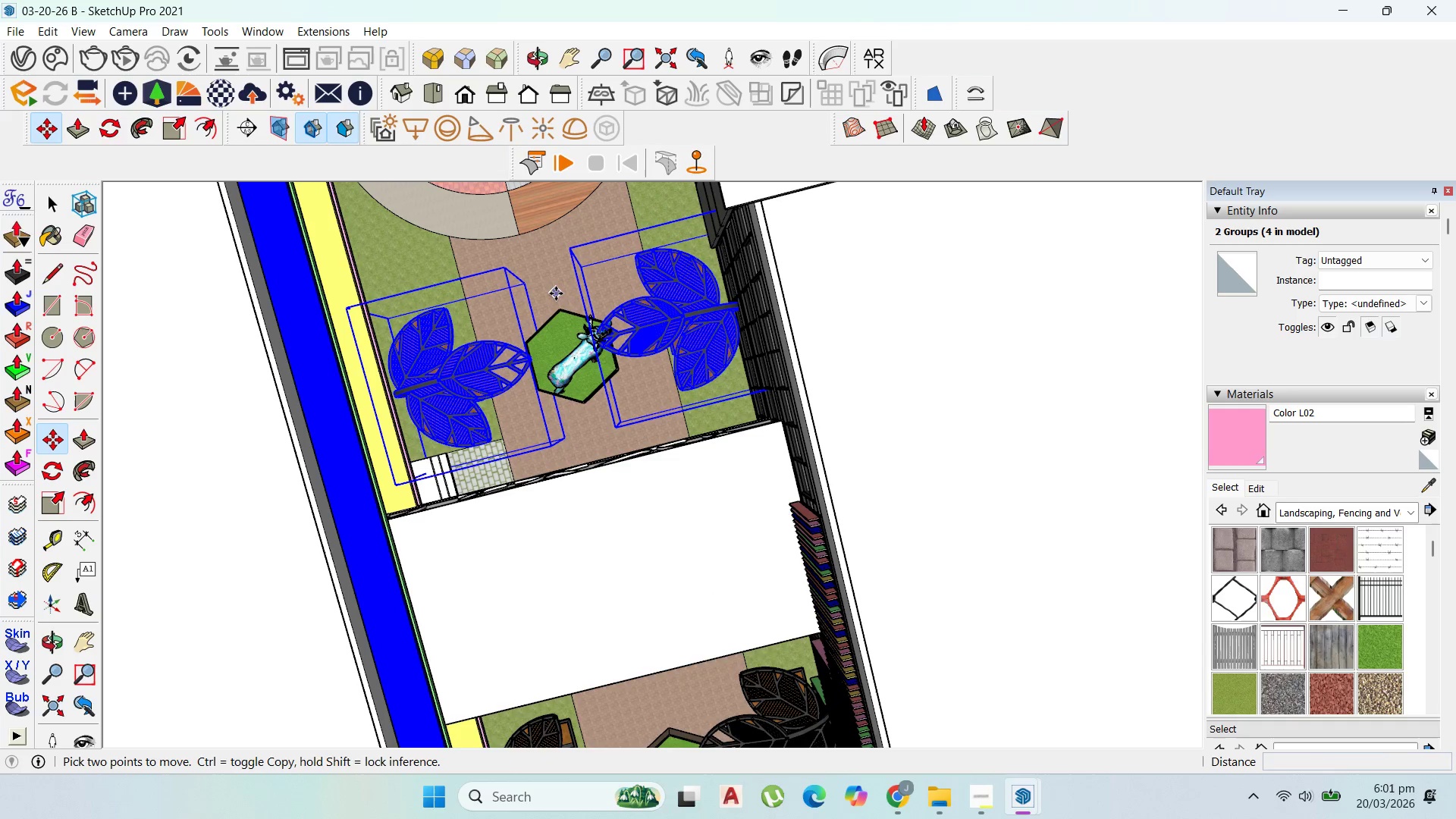 
left_click([556, 293])
 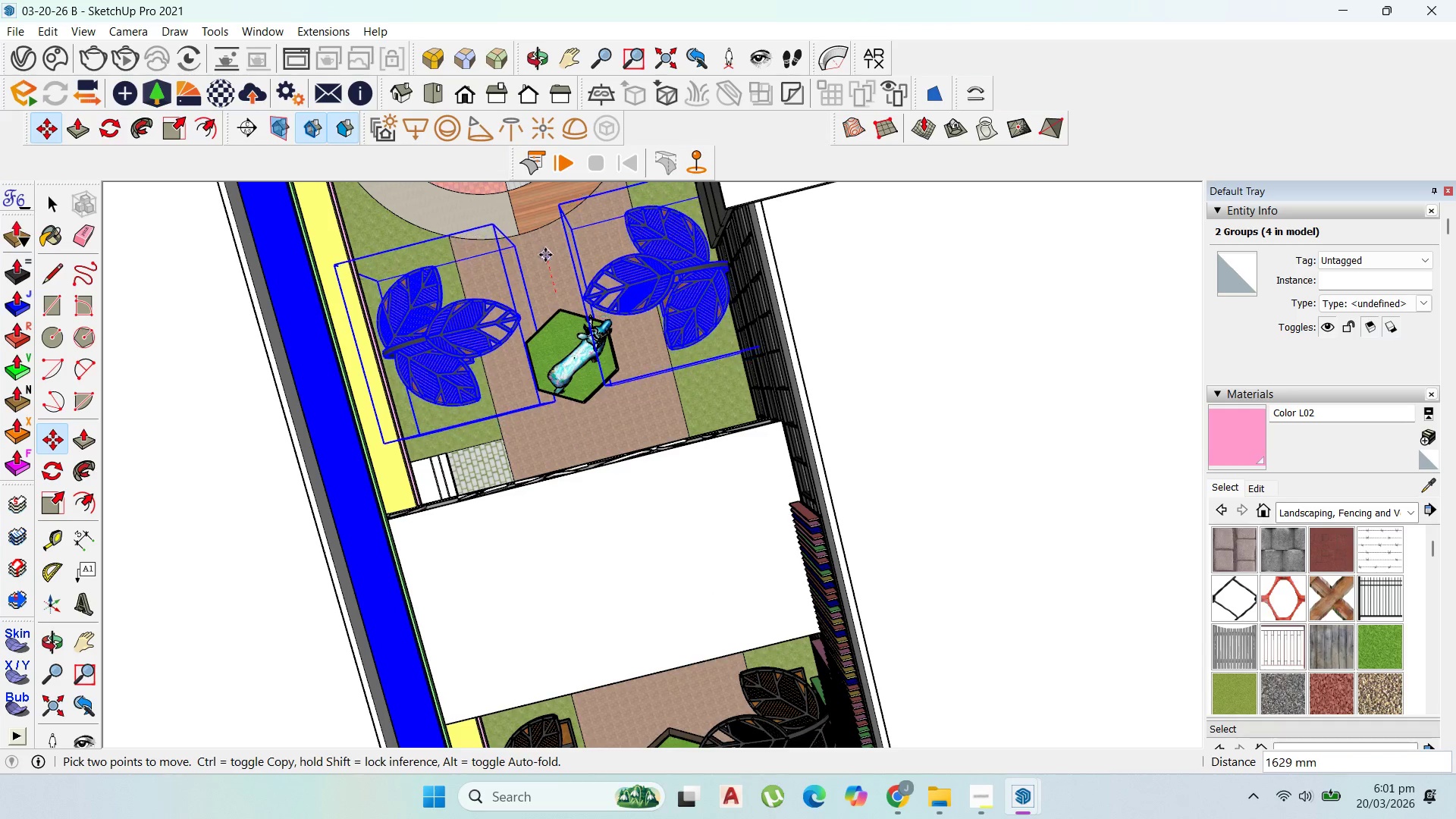 
left_click([545, 255])
 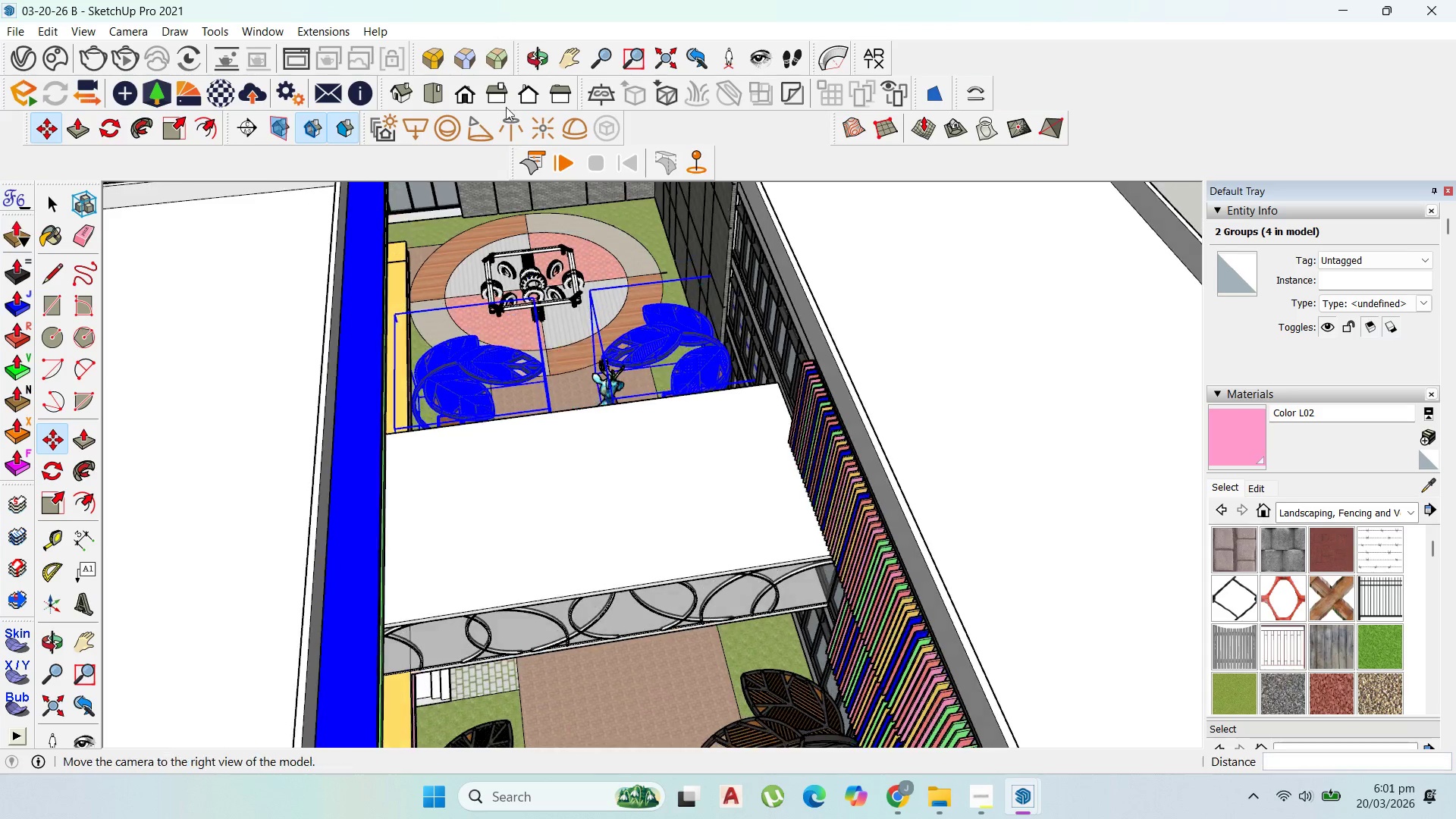 
scroll: coordinate [652, 510], scroll_direction: up, amount: 2.0
 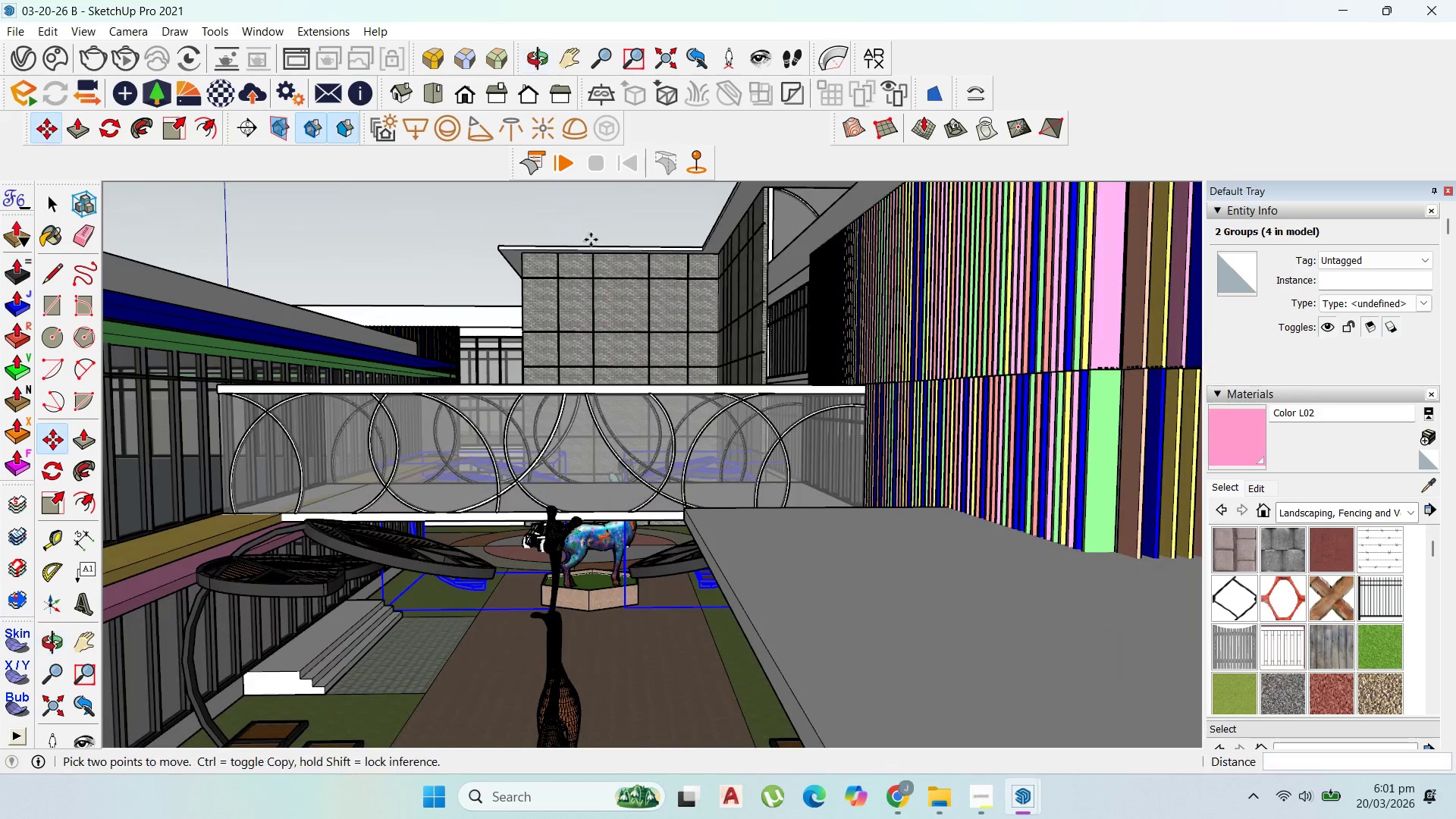 
scroll: coordinate [652, 361], scroll_direction: down, amount: 2.0
 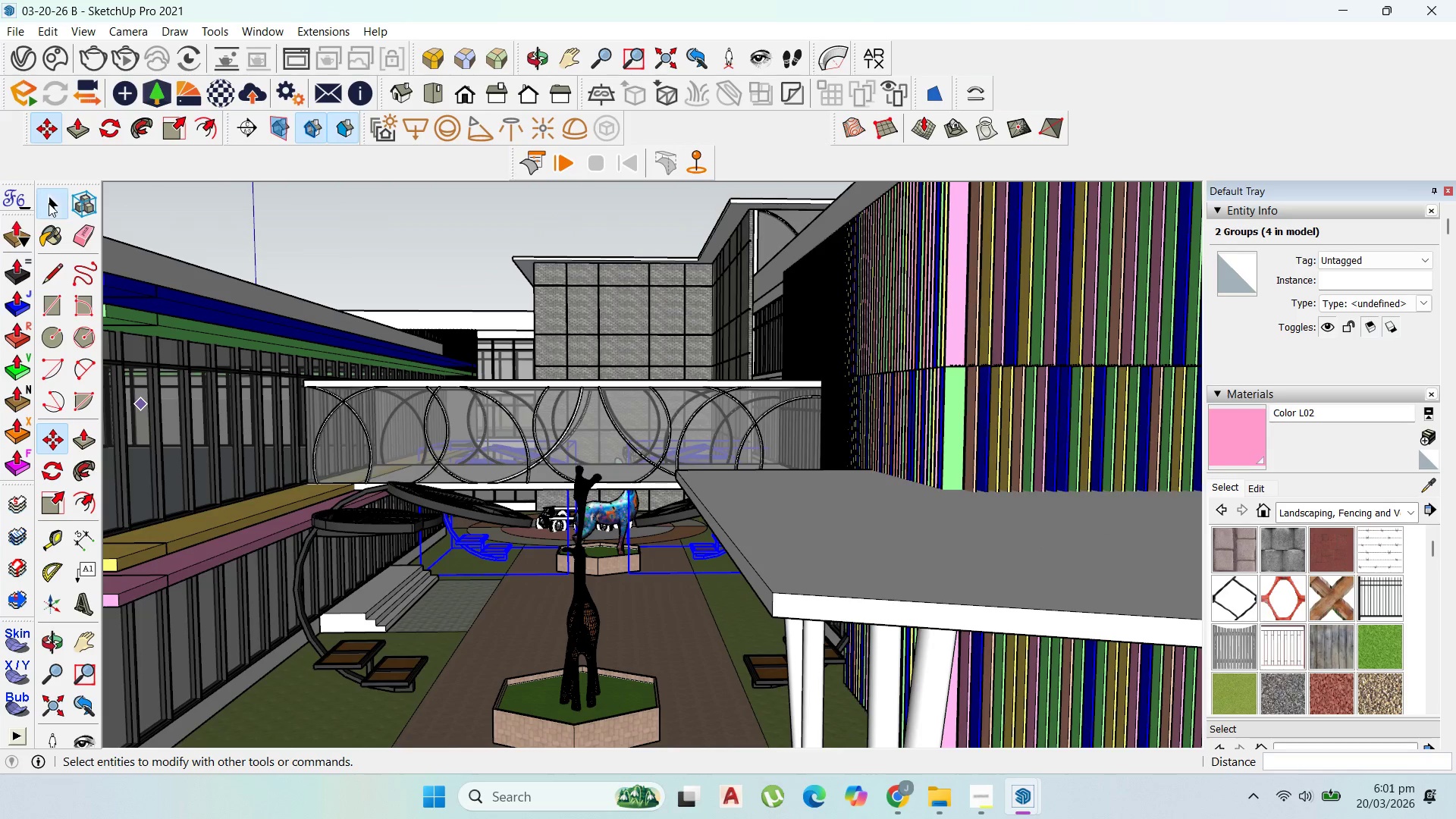 
double_click([413, 217])
 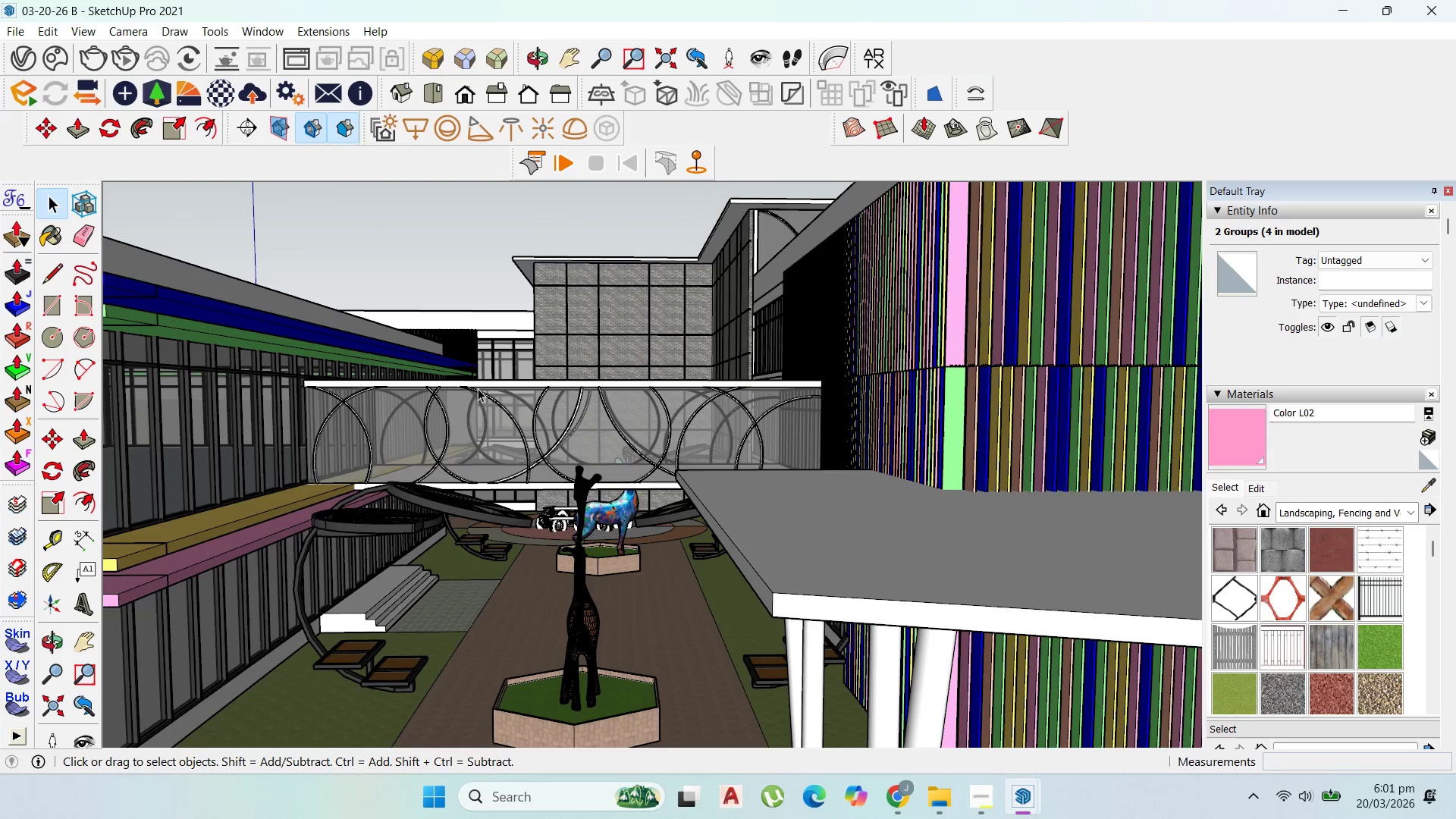 
scroll: coordinate [481, 388], scroll_direction: up, amount: 2.0
 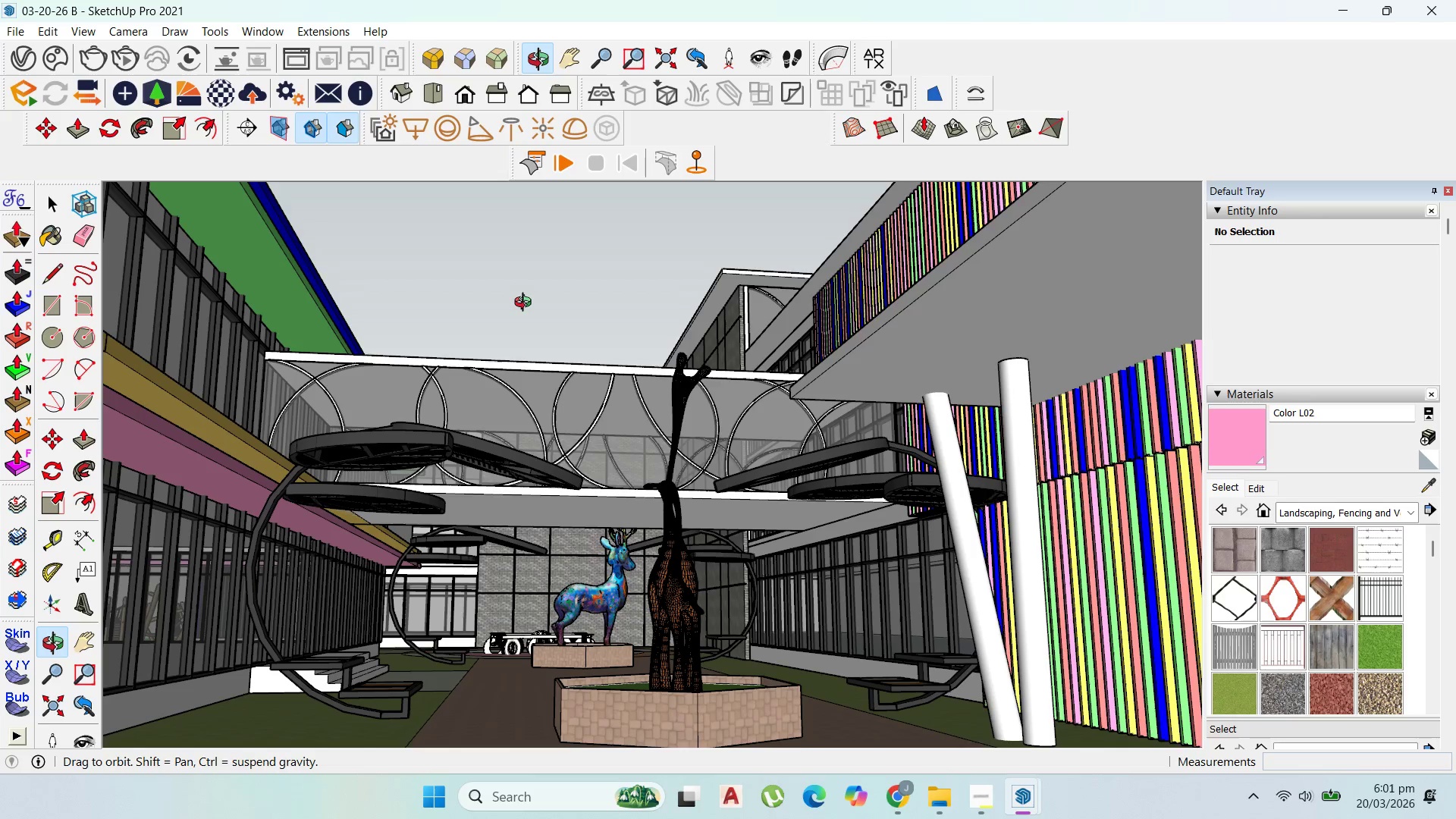 
scroll: coordinate [774, 474], scroll_direction: down, amount: 17.0
 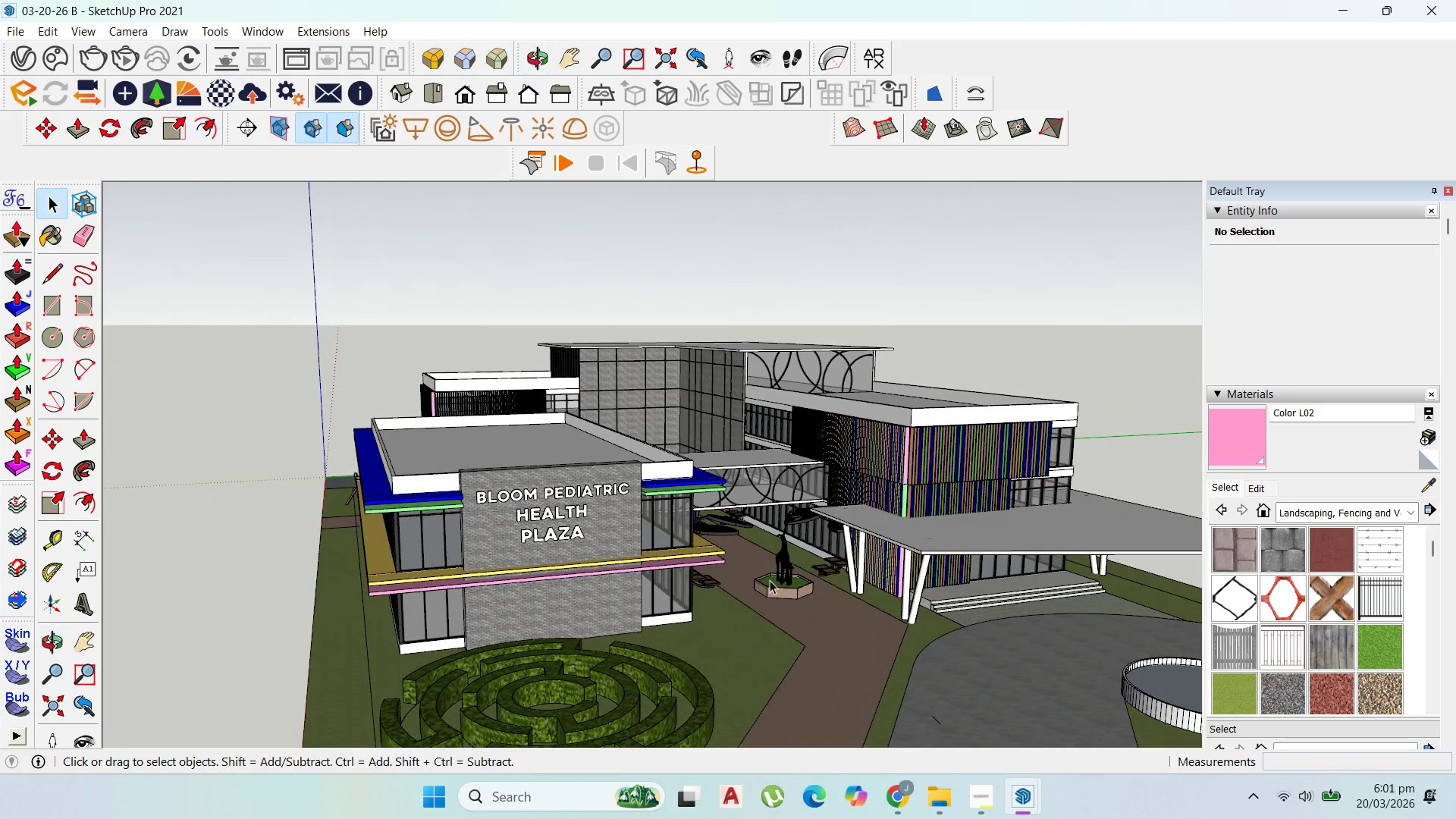 
scroll: coordinate [779, 537], scroll_direction: up, amount: 28.0
 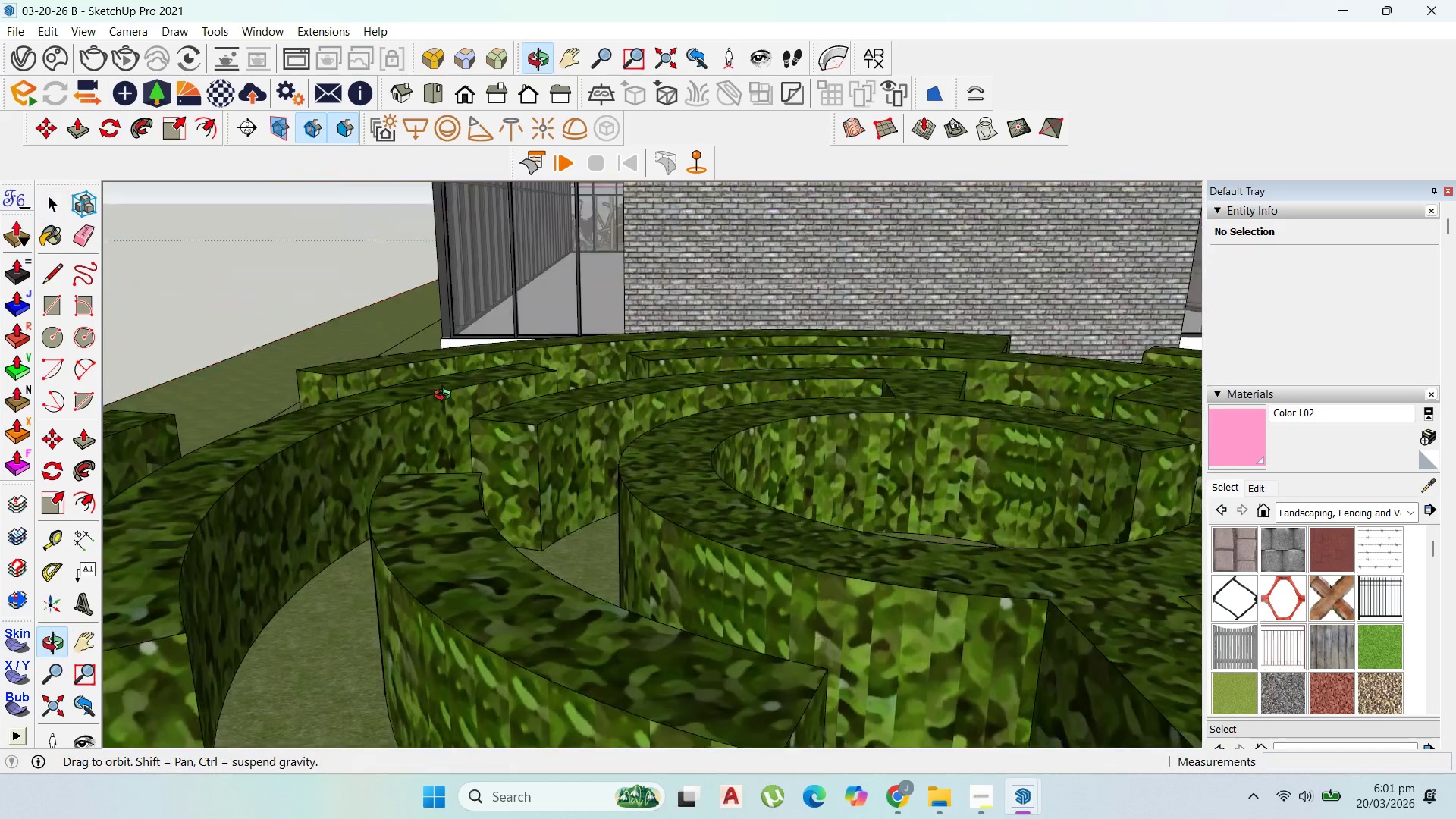 
scroll: coordinate [975, 468], scroll_direction: down, amount: 19.0
 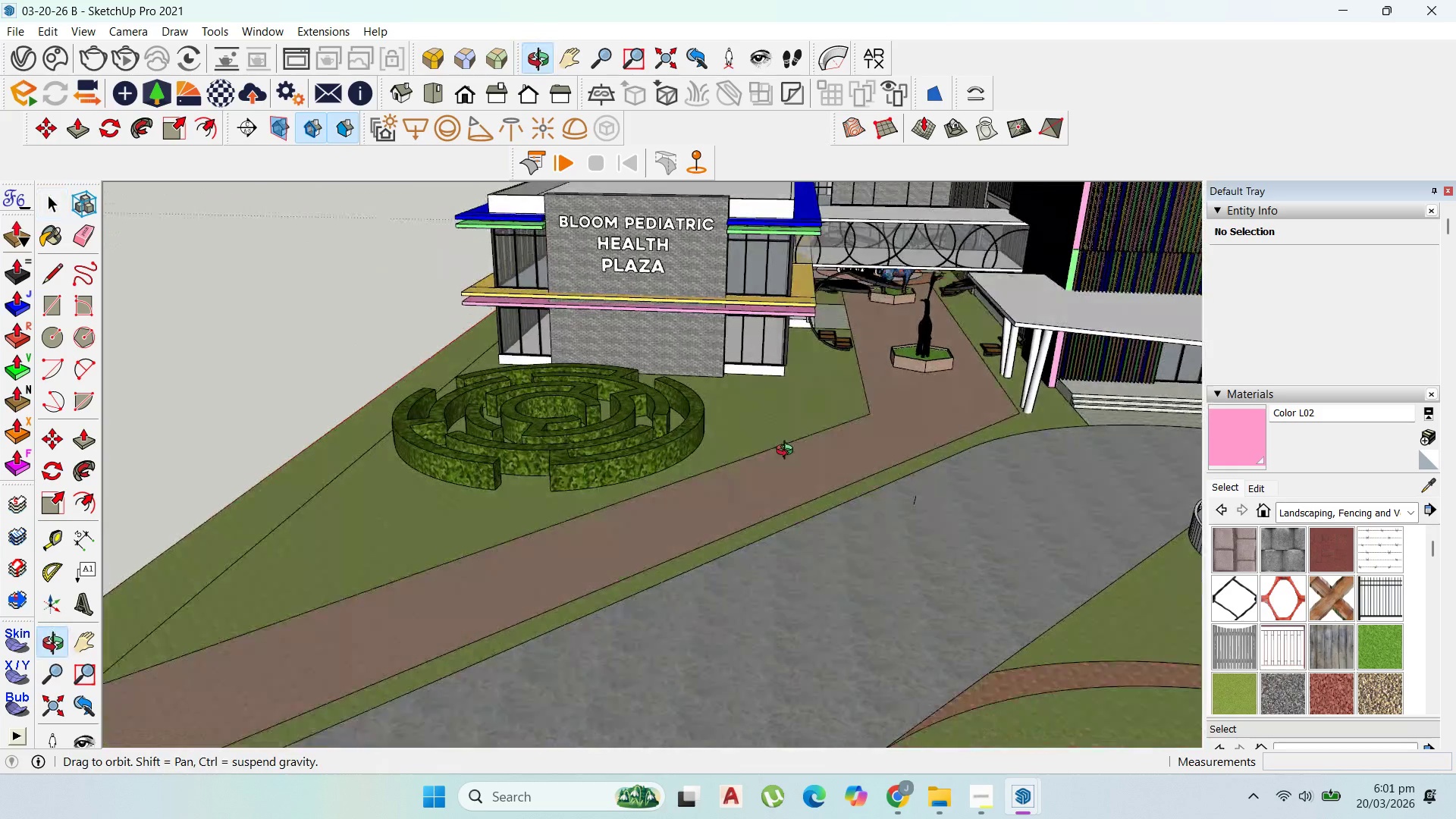 
scroll: coordinate [902, 322], scroll_direction: up, amount: 17.0
 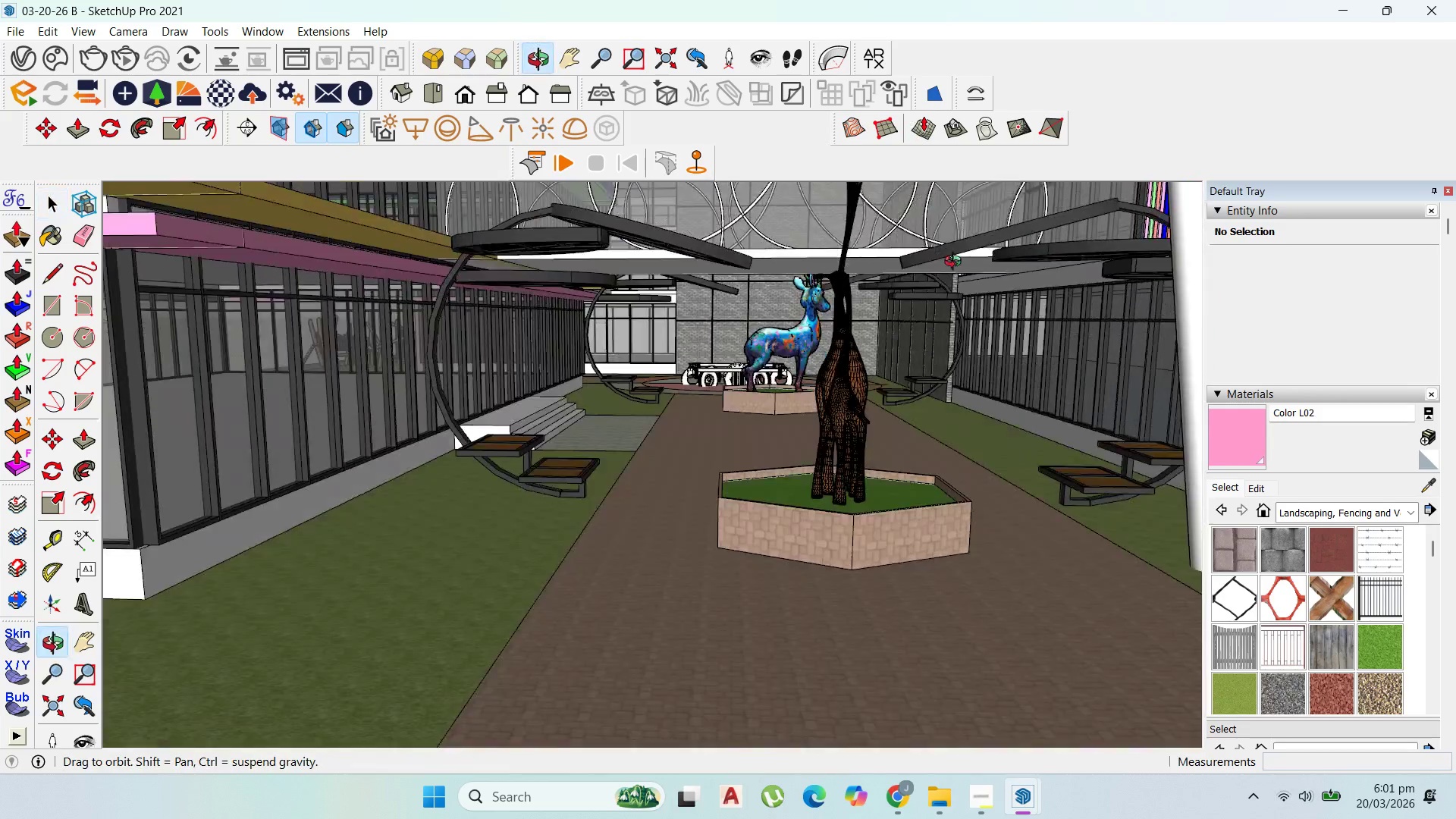 
scroll: coordinate [960, 314], scroll_direction: down, amount: 14.0
 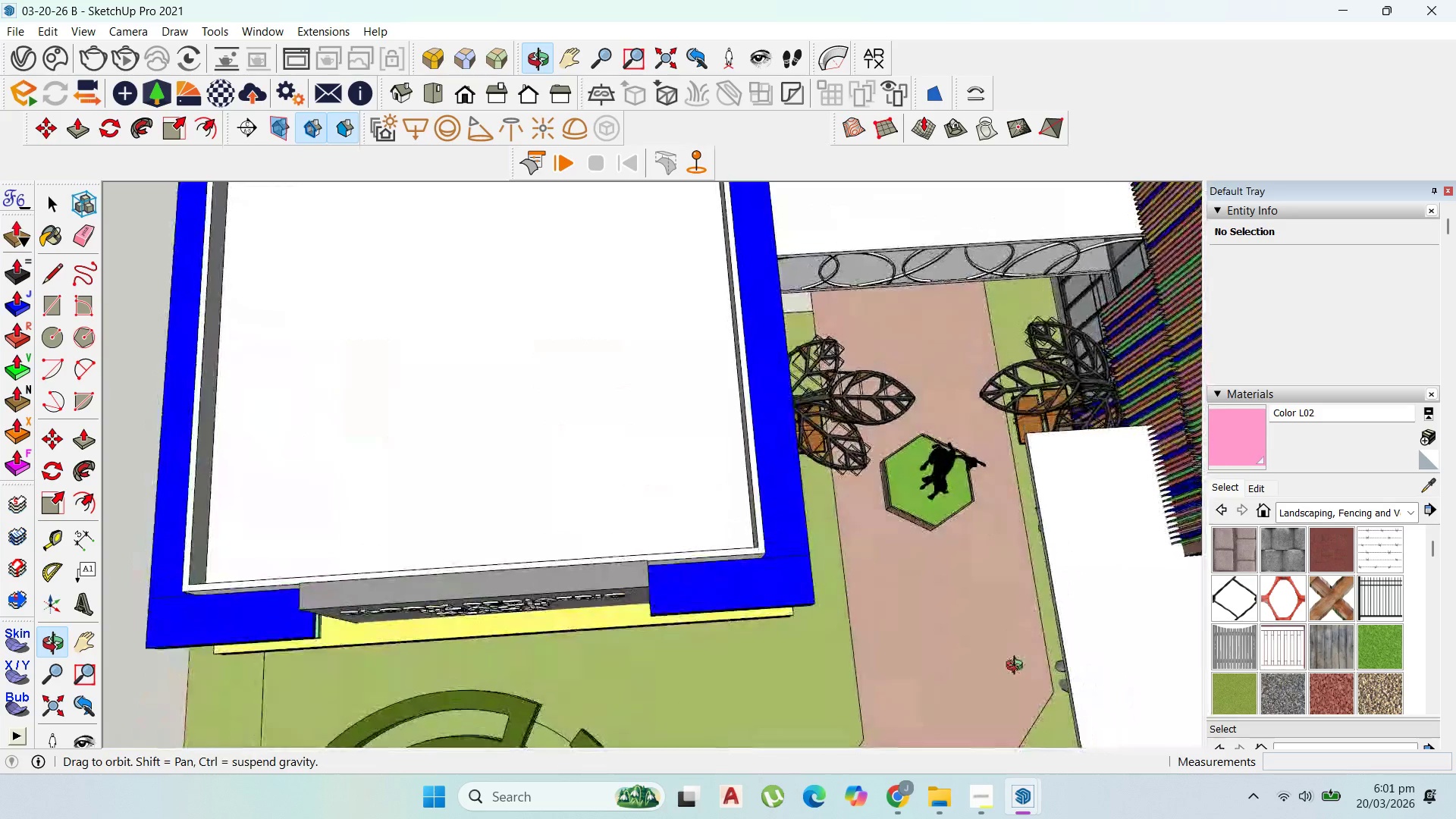 
left_click([1066, 461])
 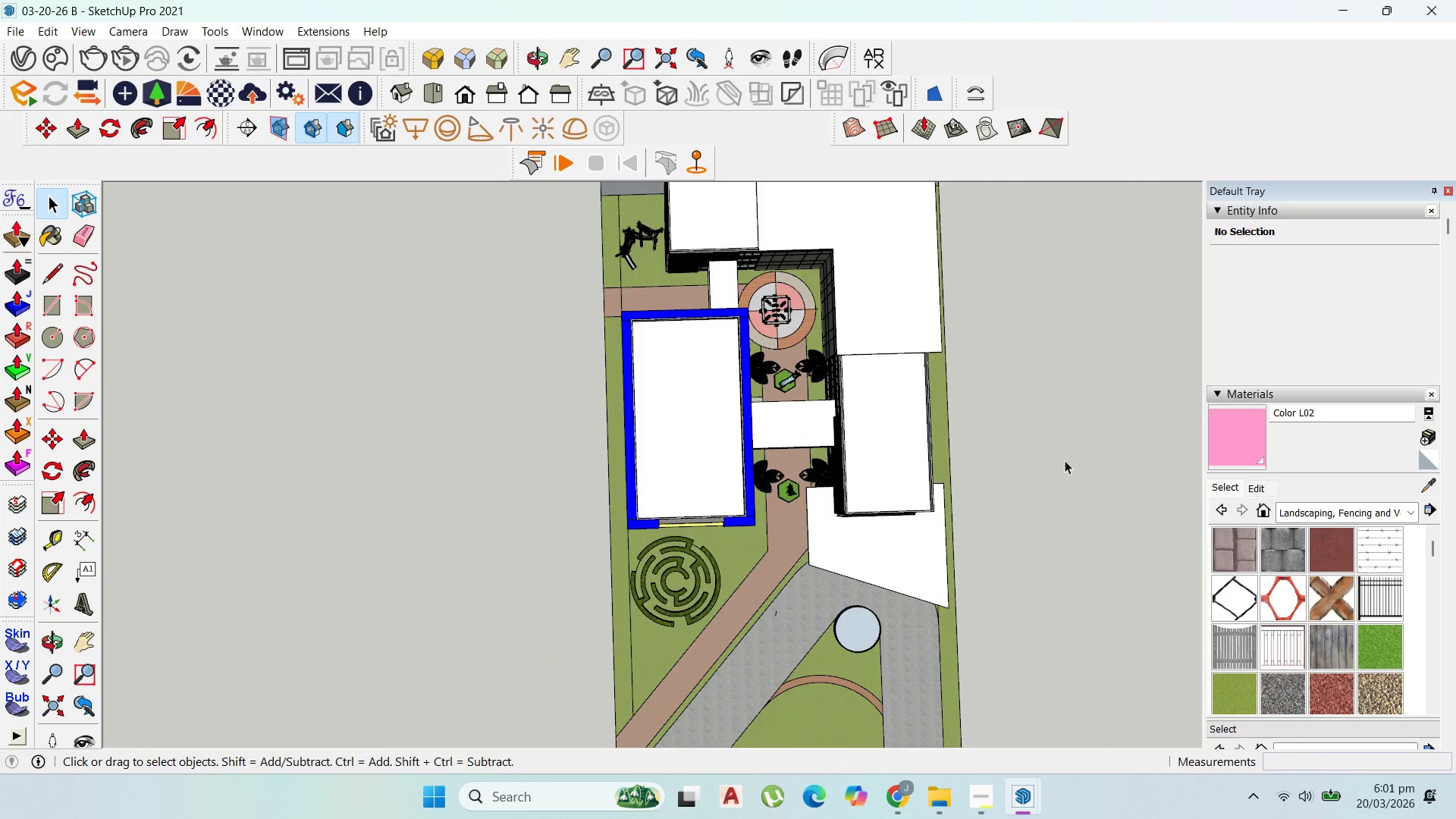 
scroll: coordinate [746, 481], scroll_direction: down, amount: 17.0
 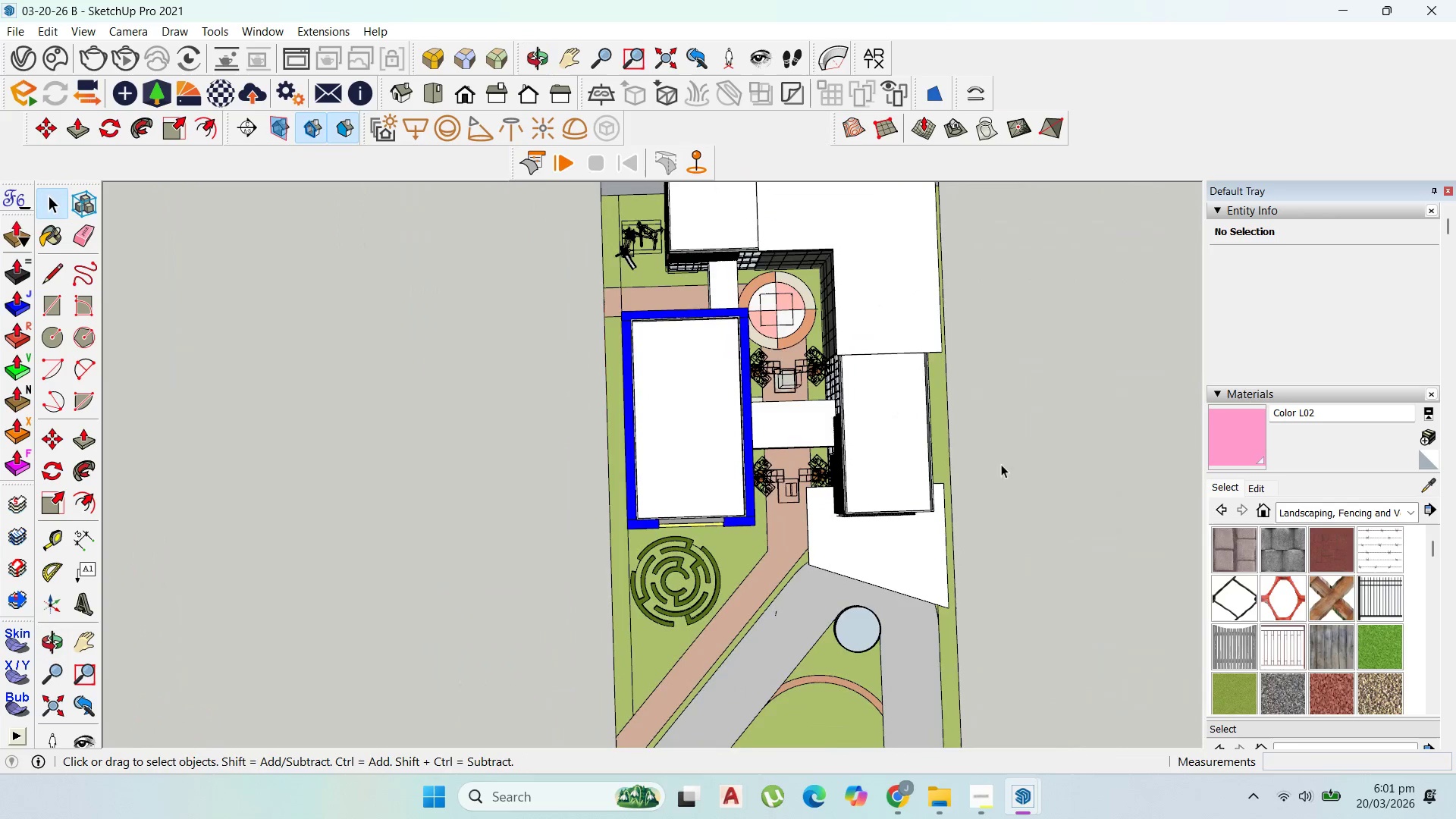 
scroll: coordinate [1052, 459], scroll_direction: up, amount: 1.0
 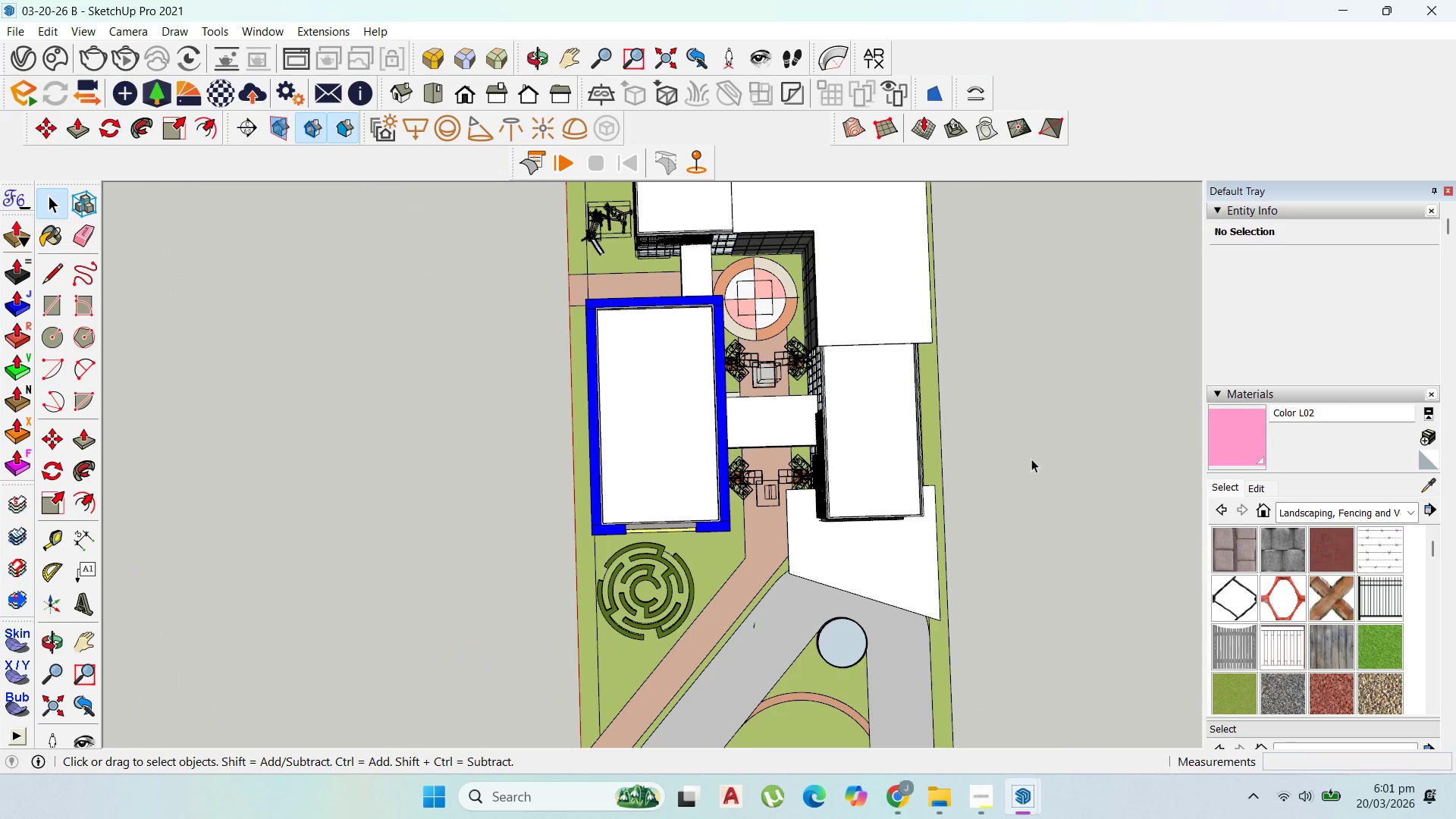 
left_click([1031, 459])
 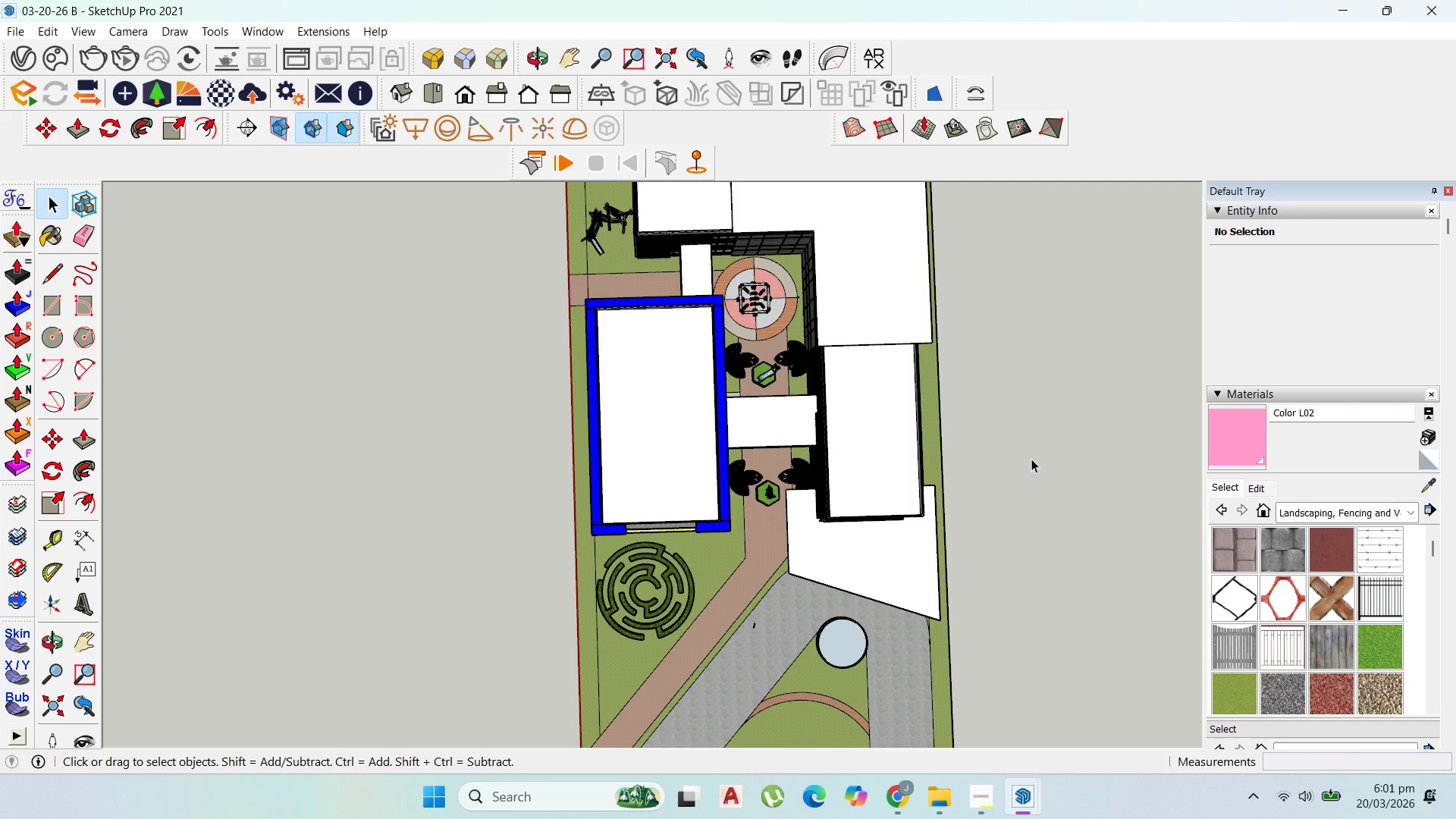 
scroll: coordinate [654, 410], scroll_direction: up, amount: 20.0
 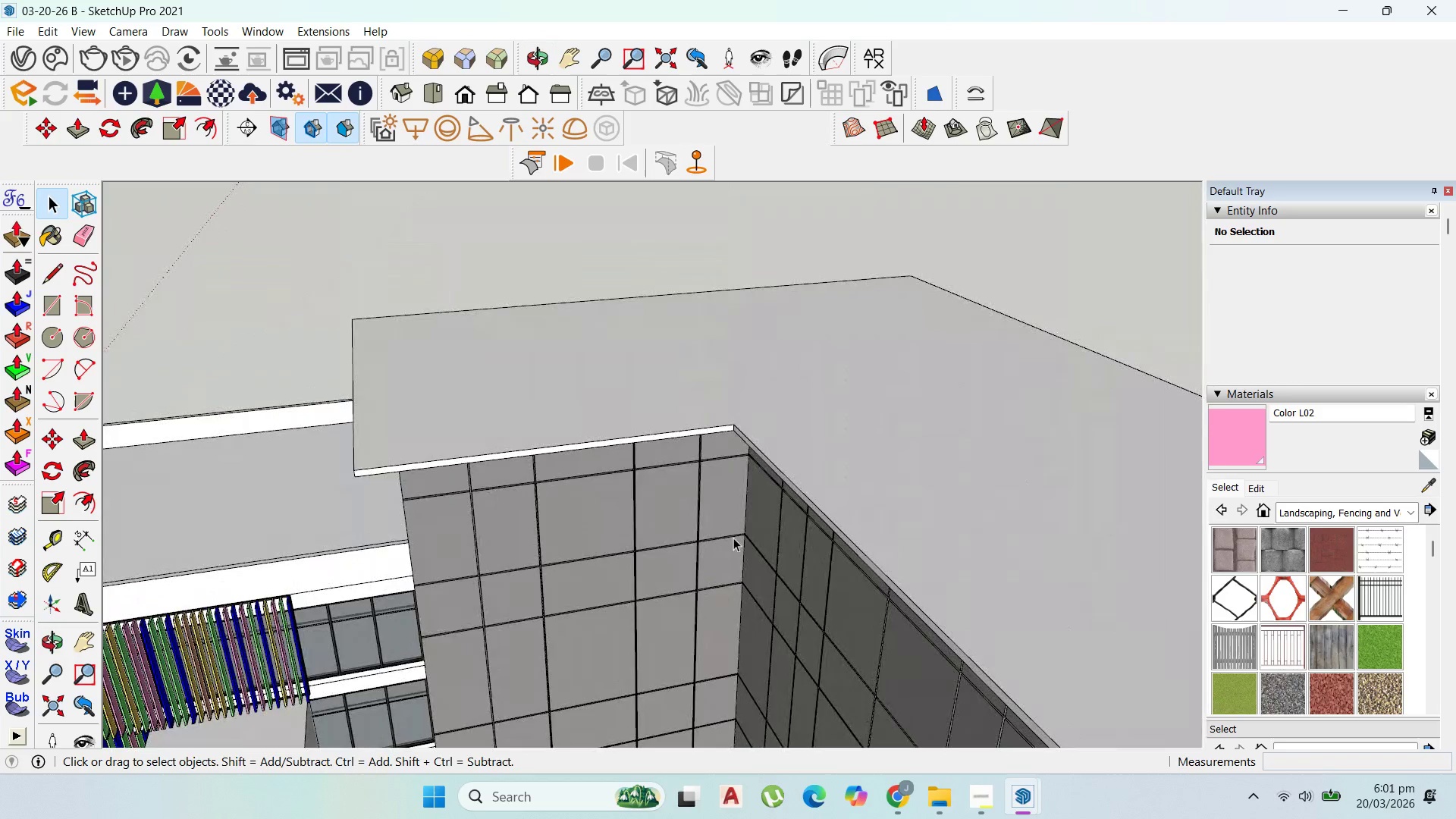 
scroll: coordinate [797, 483], scroll_direction: down, amount: 12.0
 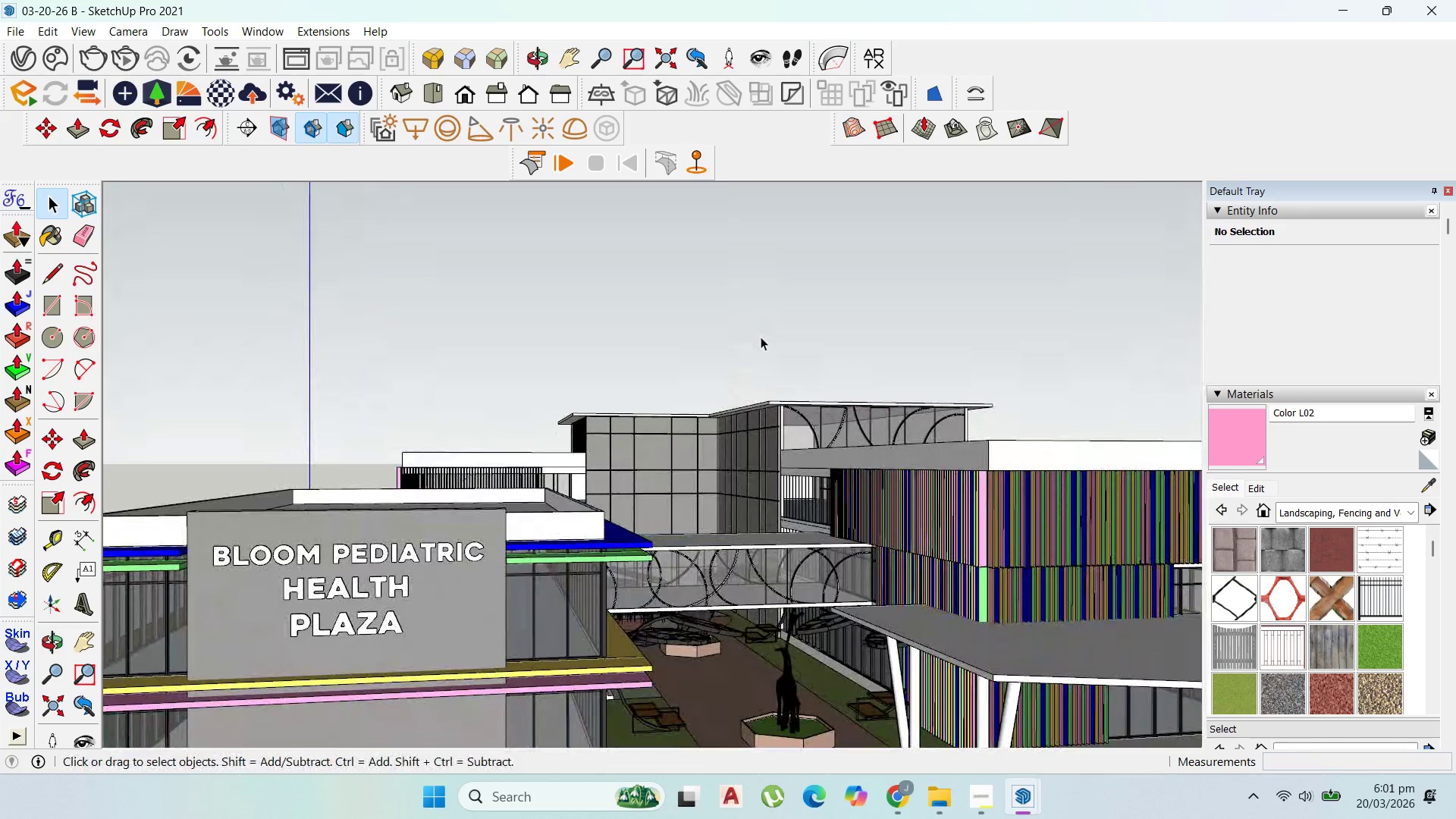 
scroll: coordinate [800, 549], scroll_direction: up, amount: 4.0
 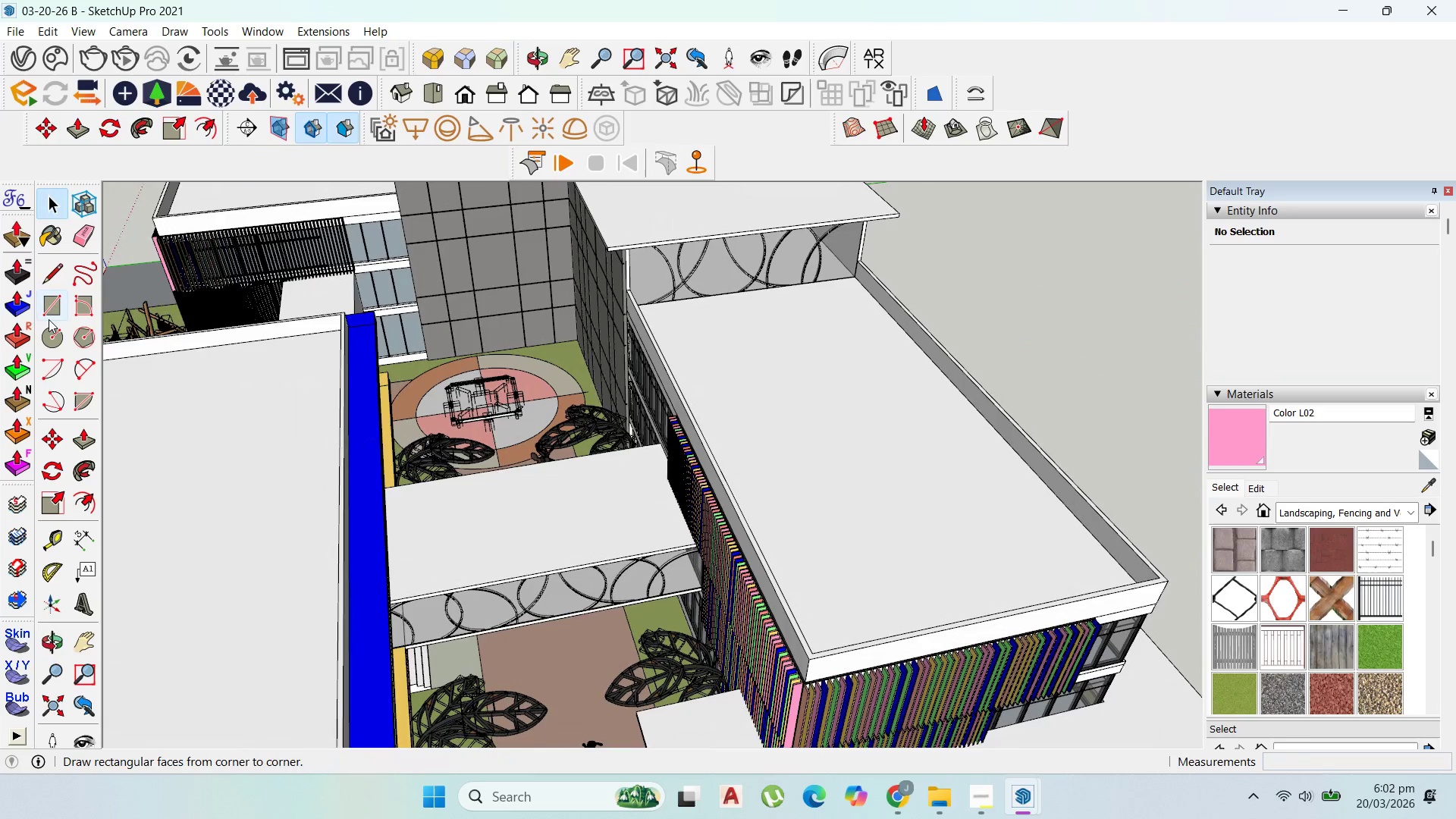 
left_click_drag(start_coordinate=[770, 425], to_coordinate=[792, 448])
 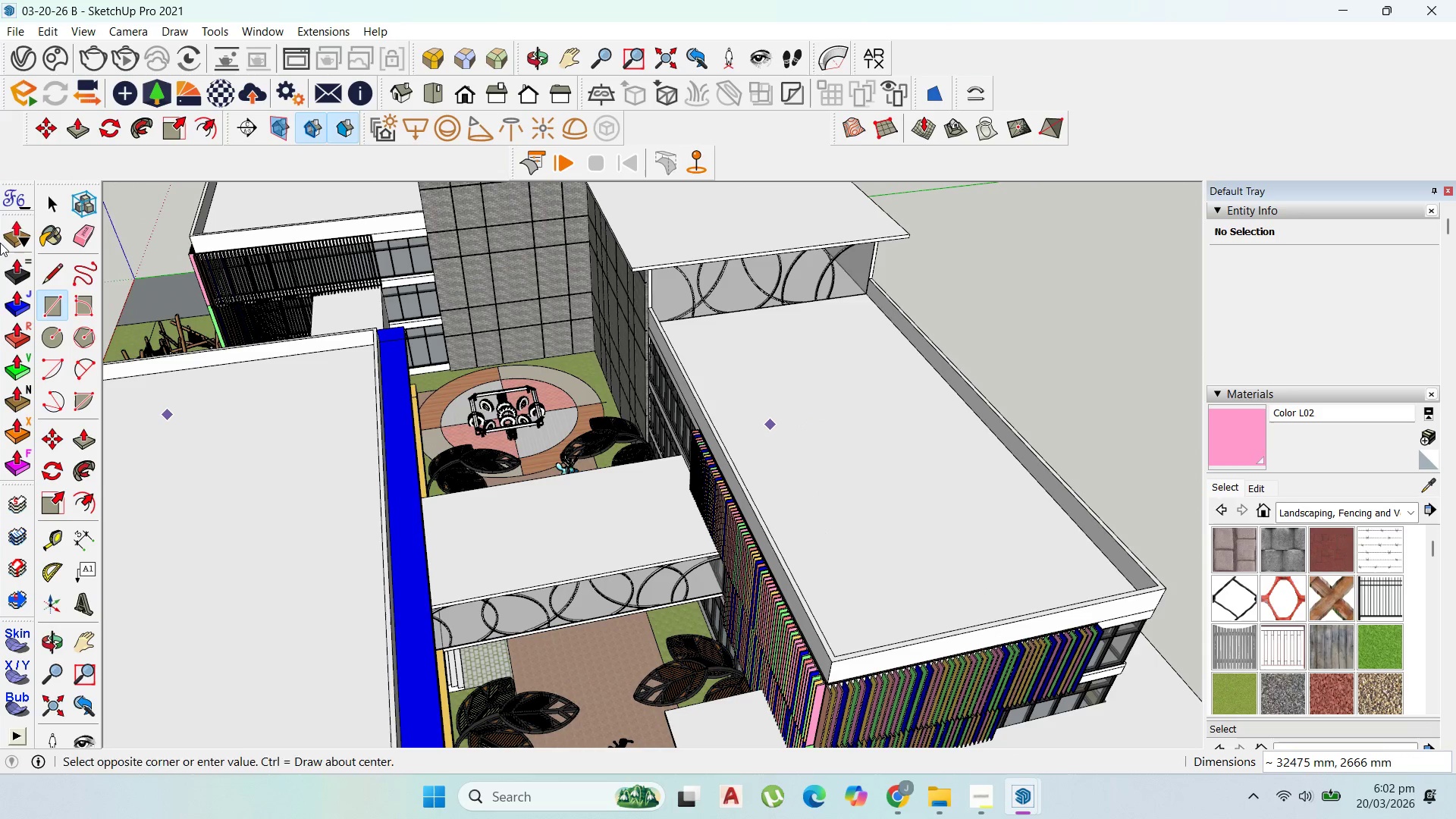 
scroll: coordinate [764, 450], scroll_direction: down, amount: 2.0
 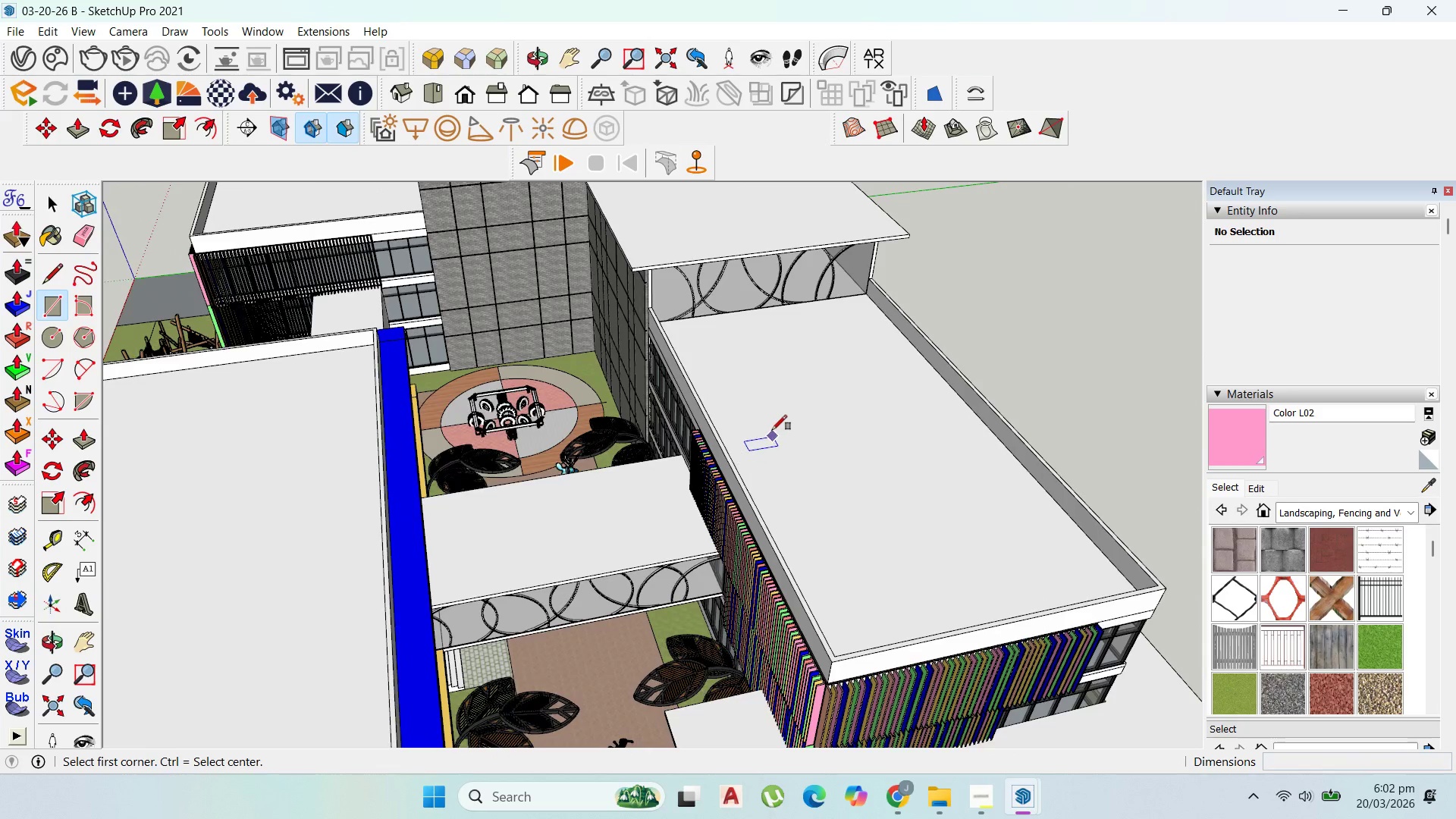 
scroll: coordinate [783, 431], scroll_direction: none, amount: 0.0
 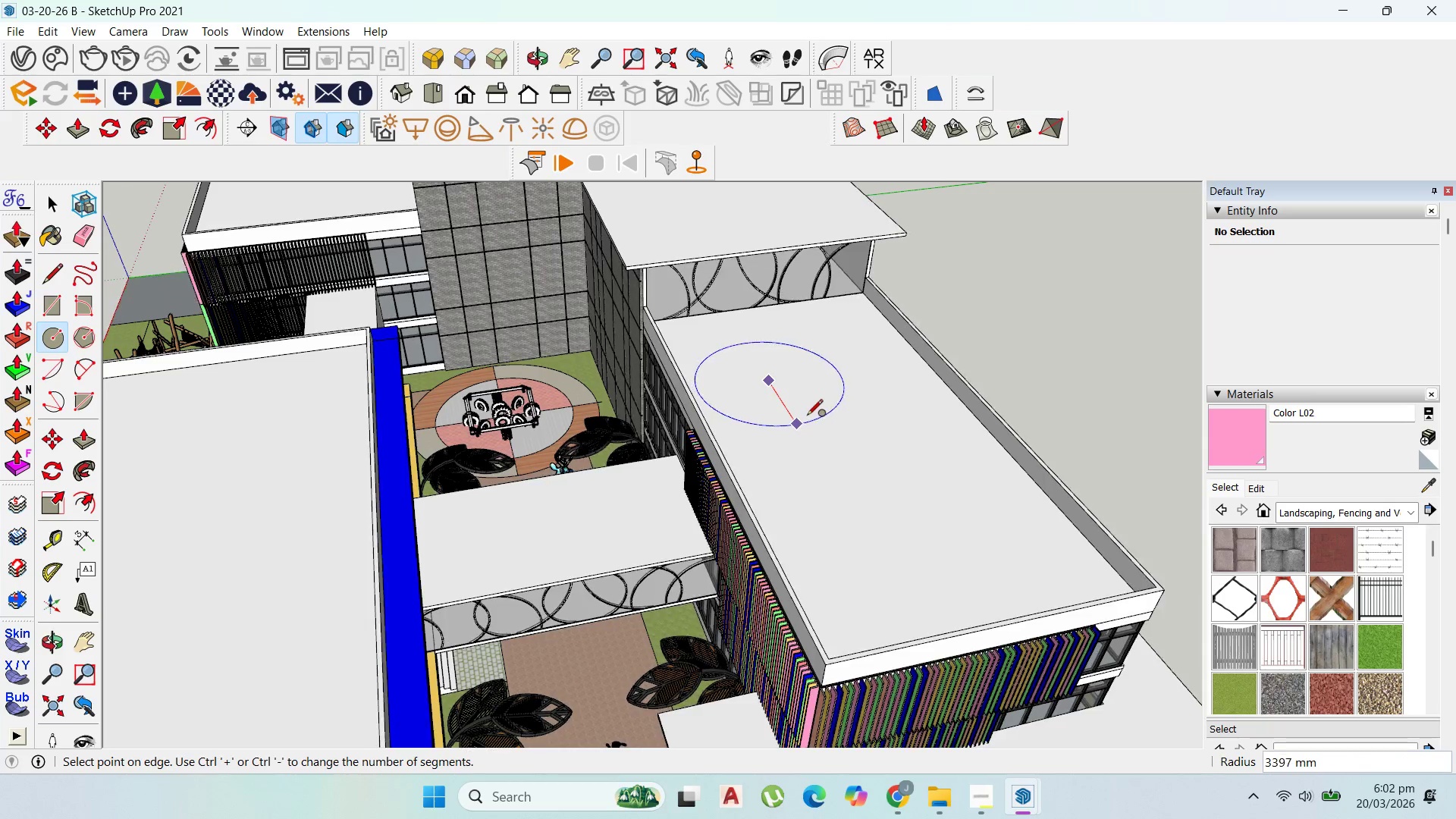 
left_click([807, 416])
 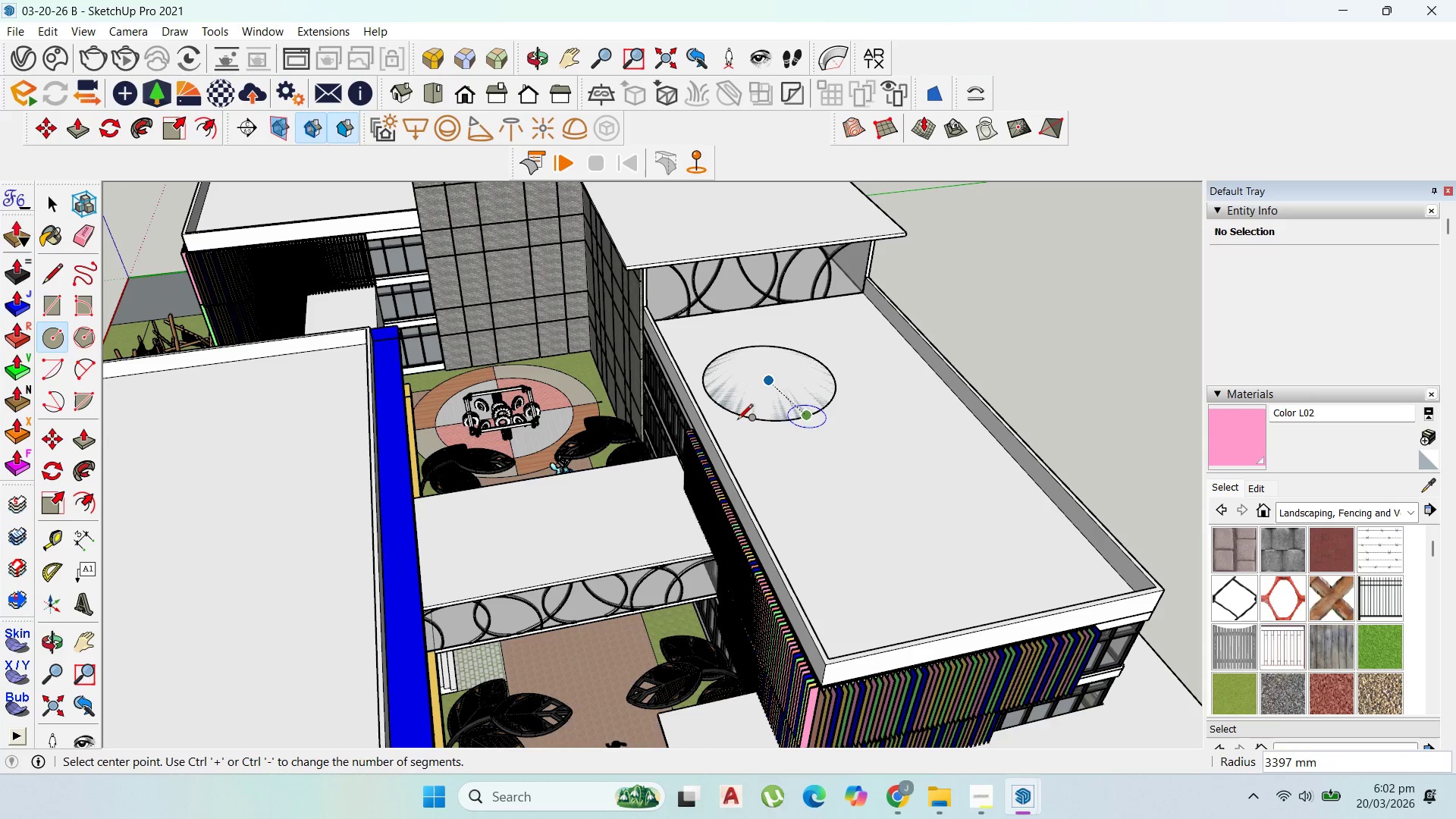 
scroll: coordinate [729, 420], scroll_direction: up, amount: 1.0
 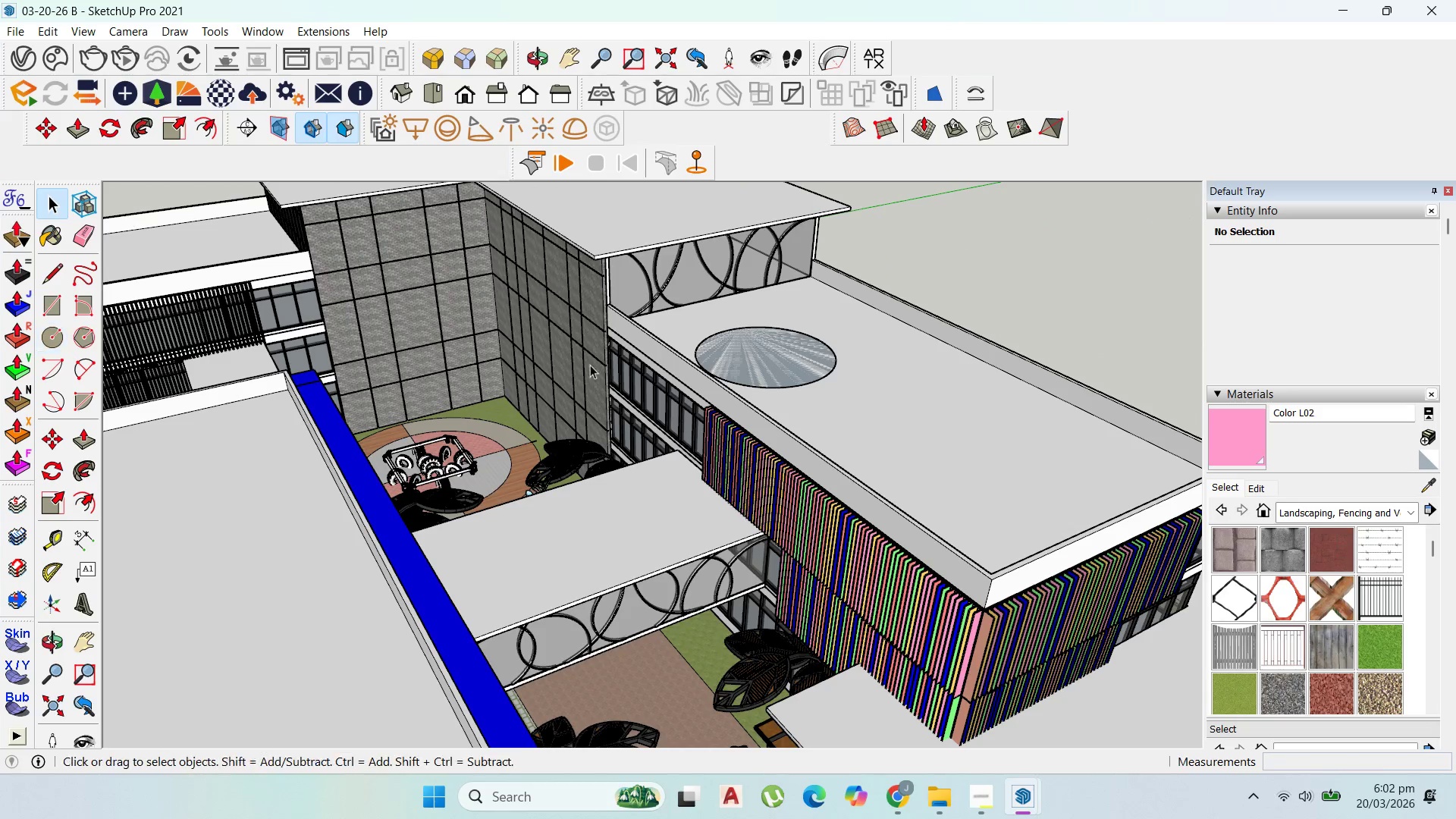 
double_click([773, 364])
 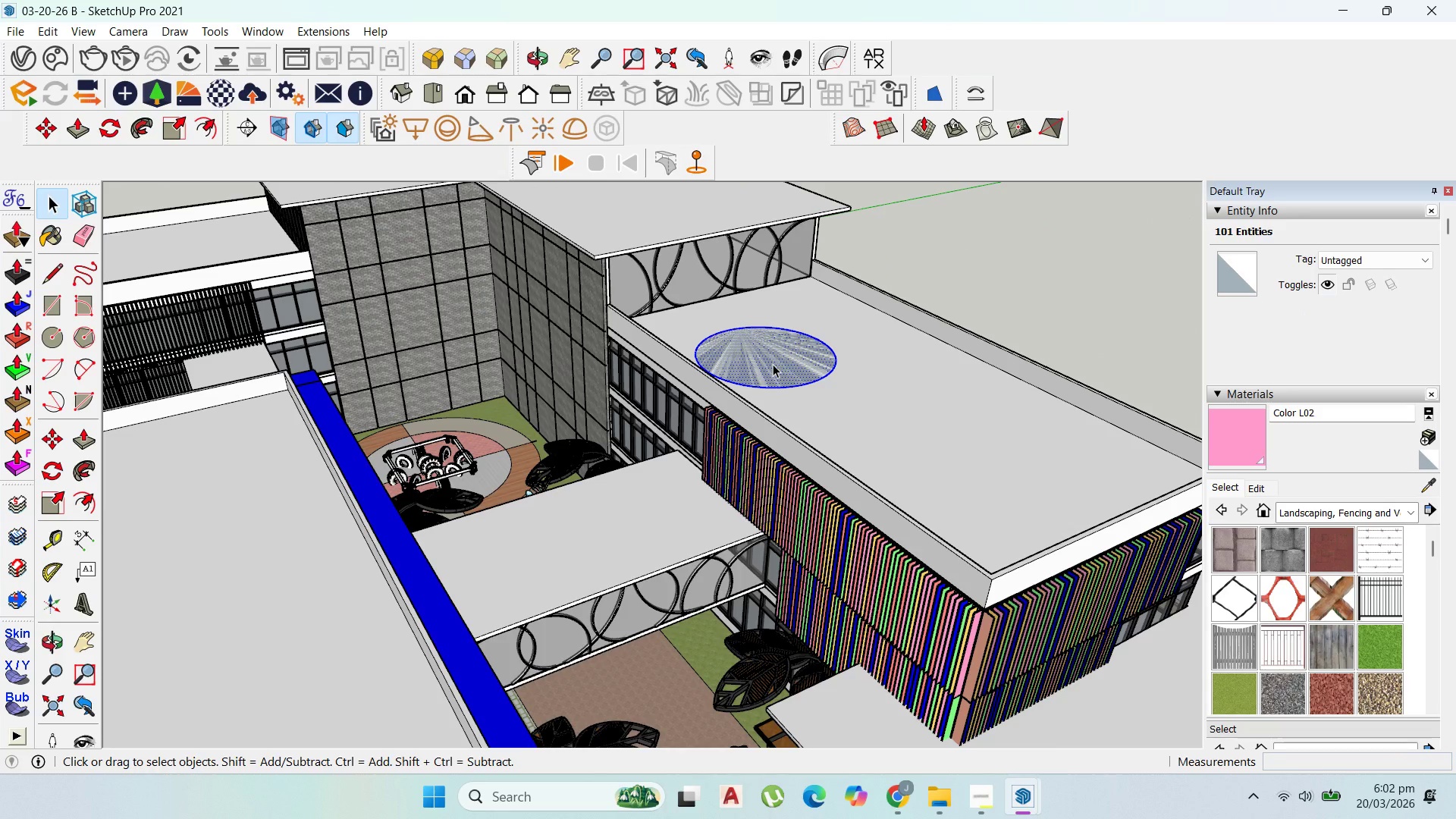 
right_click([773, 365])
 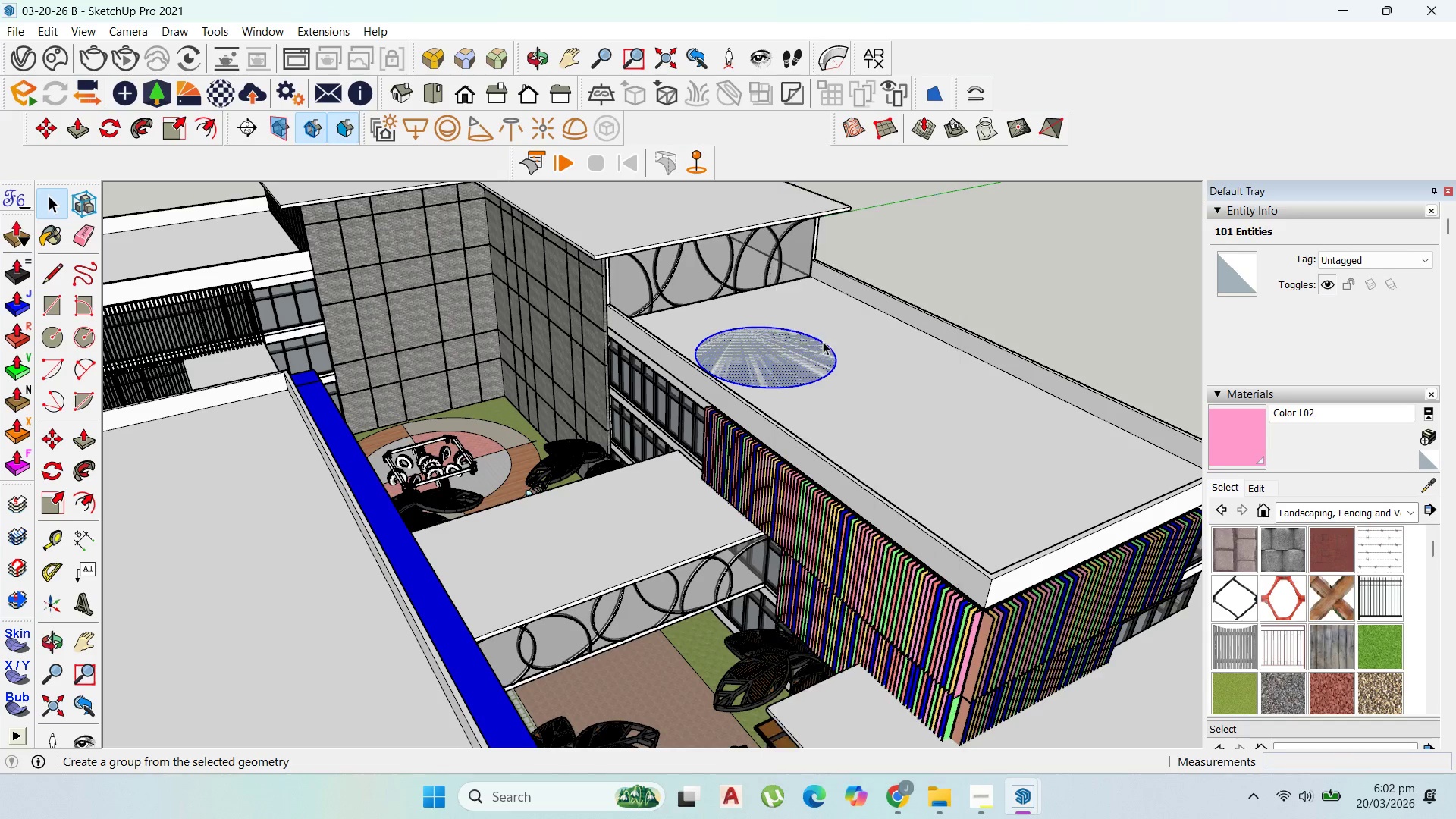 
double_click([795, 340])
 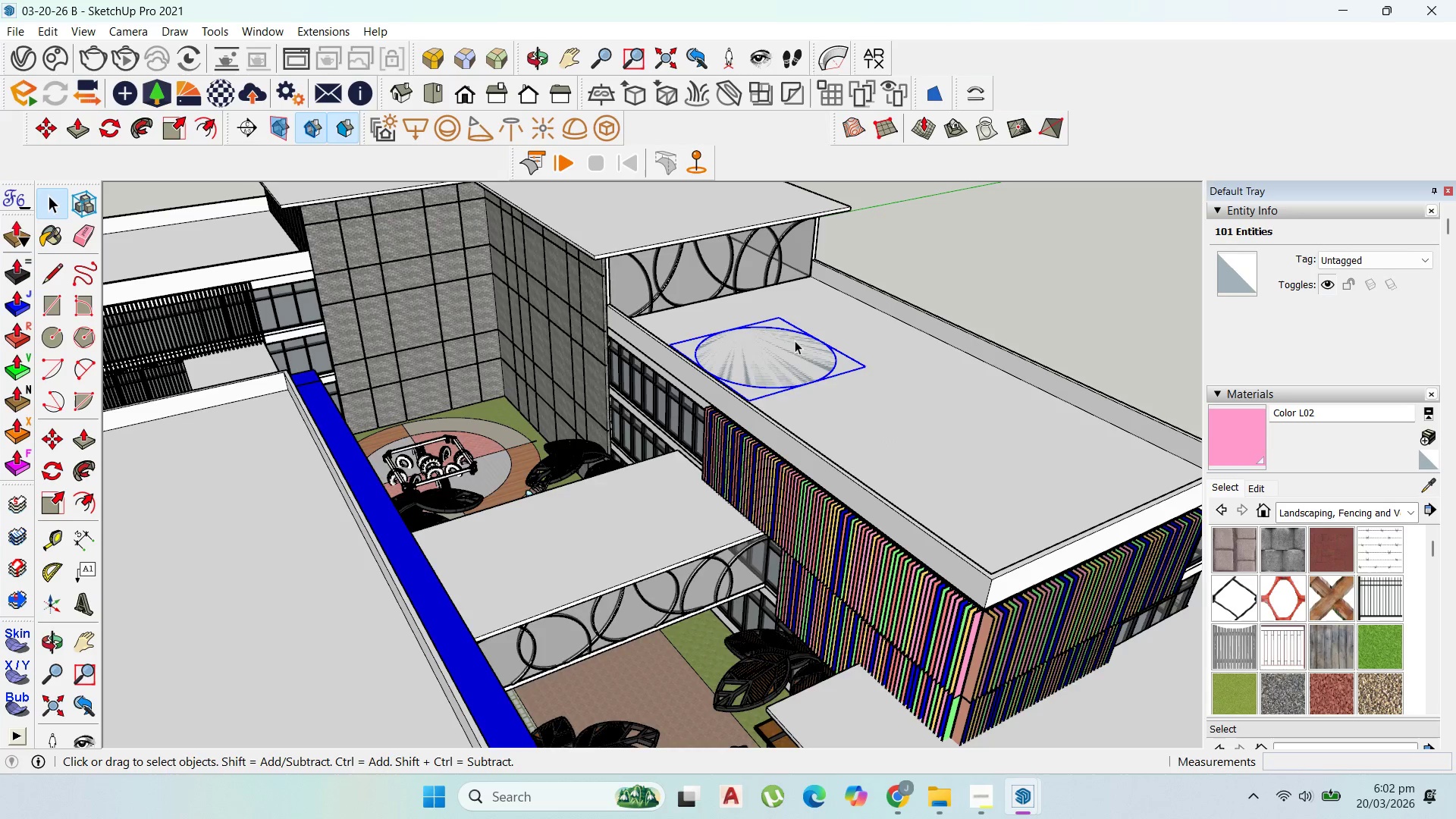 
triple_click([795, 340])
 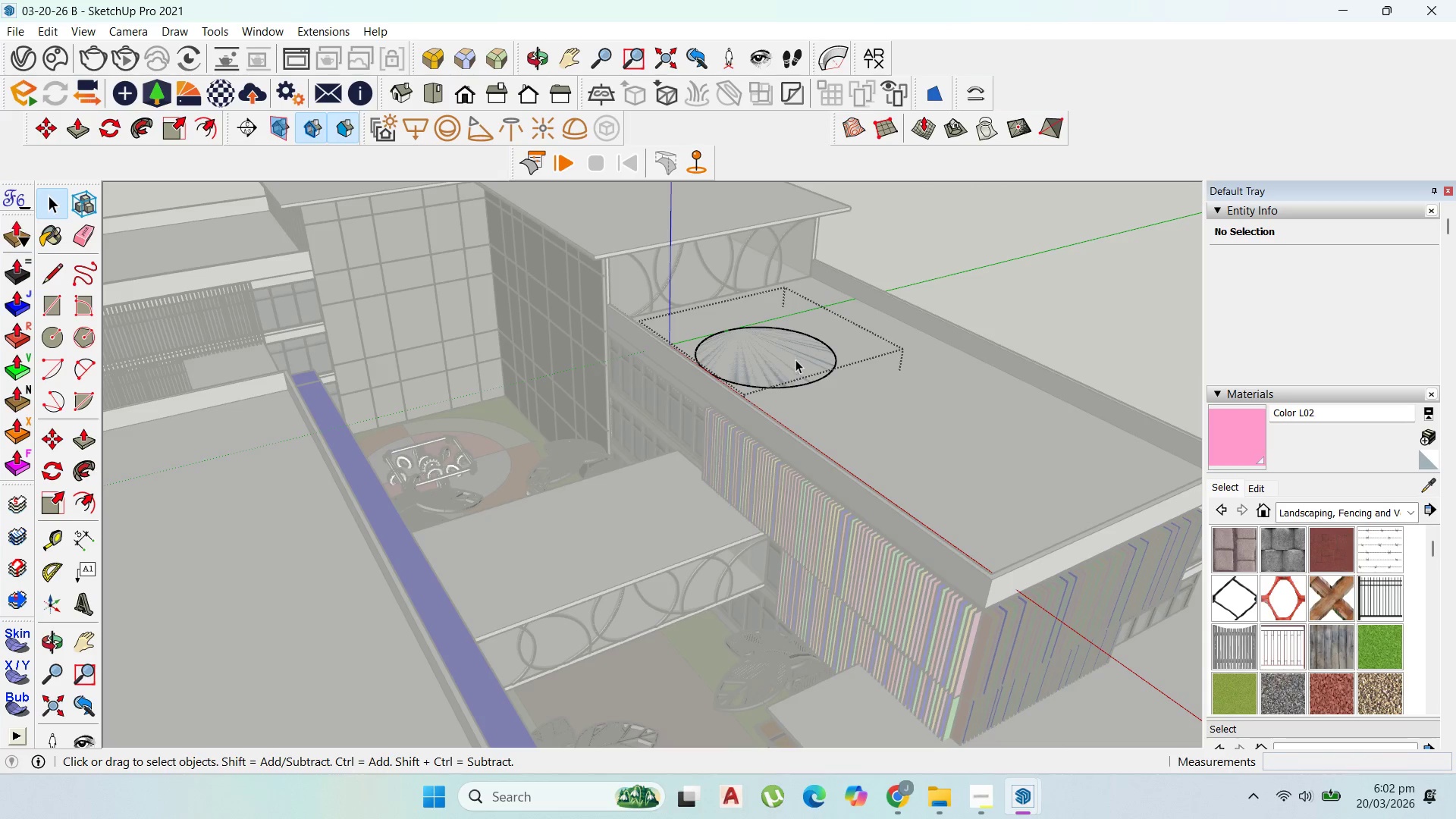 
key(P)
 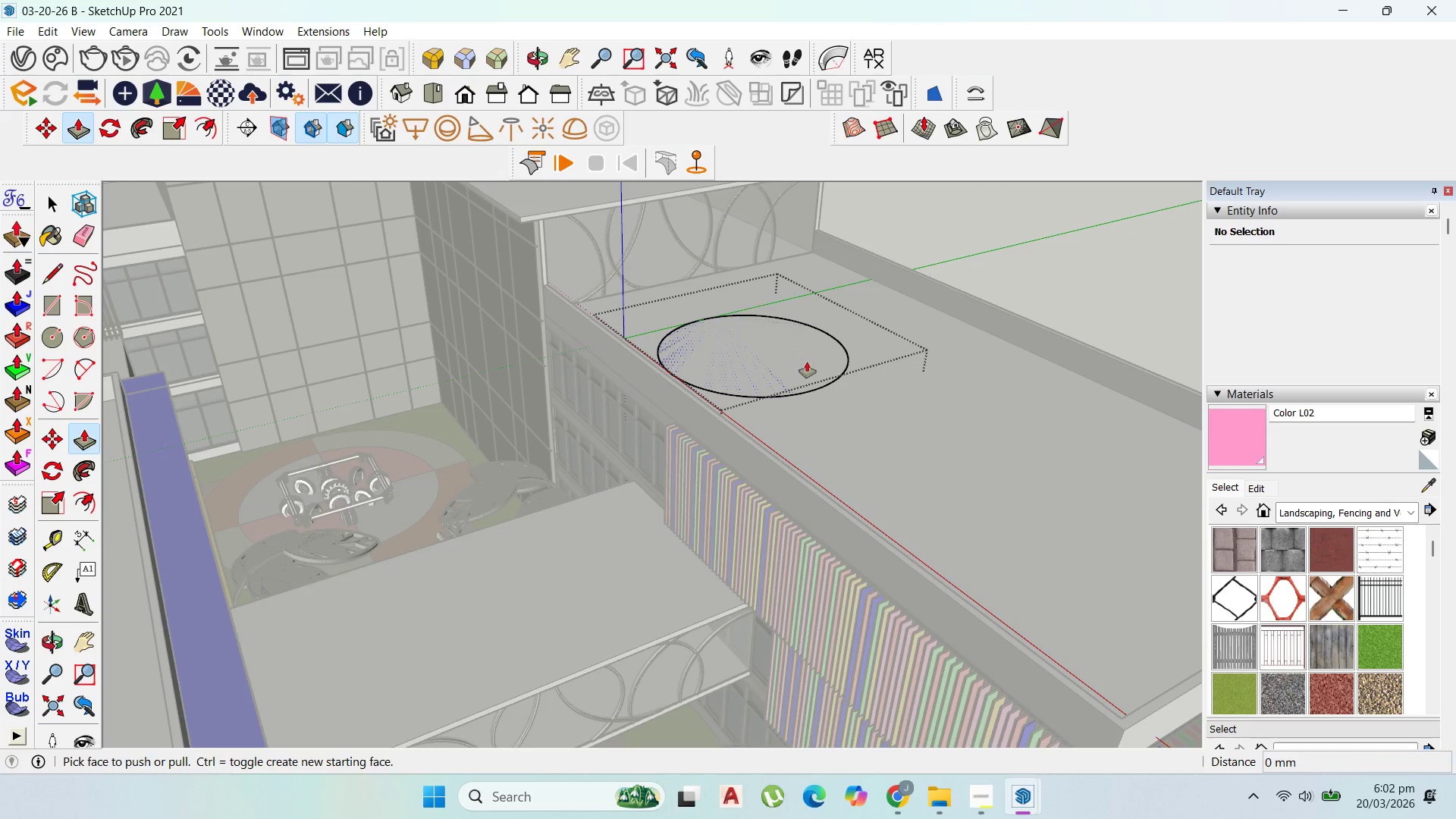 
left_click_drag(start_coordinate=[808, 362], to_coordinate=[811, 347])
 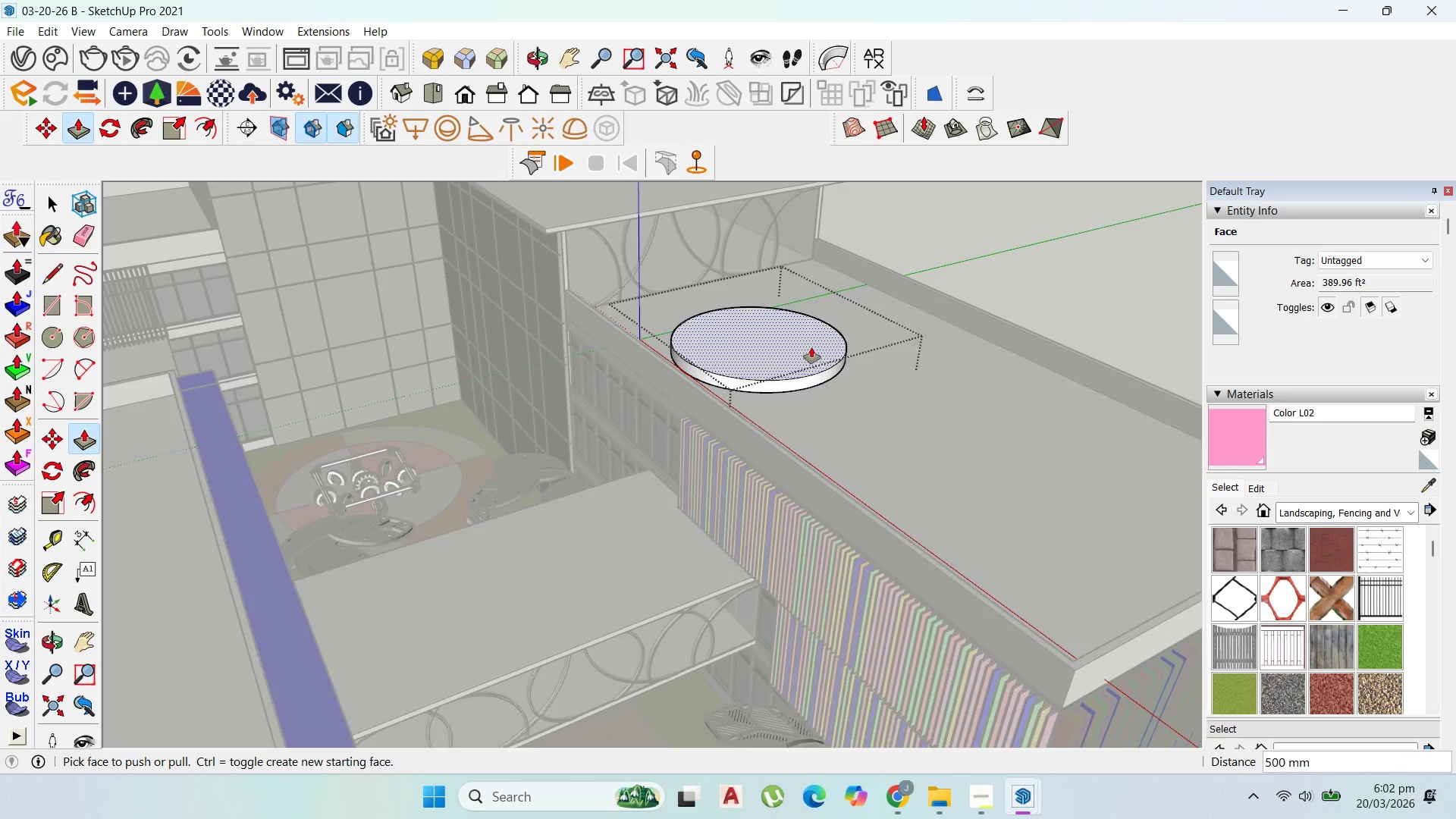 
scroll: coordinate [803, 362], scroll_direction: up, amount: 4.0
 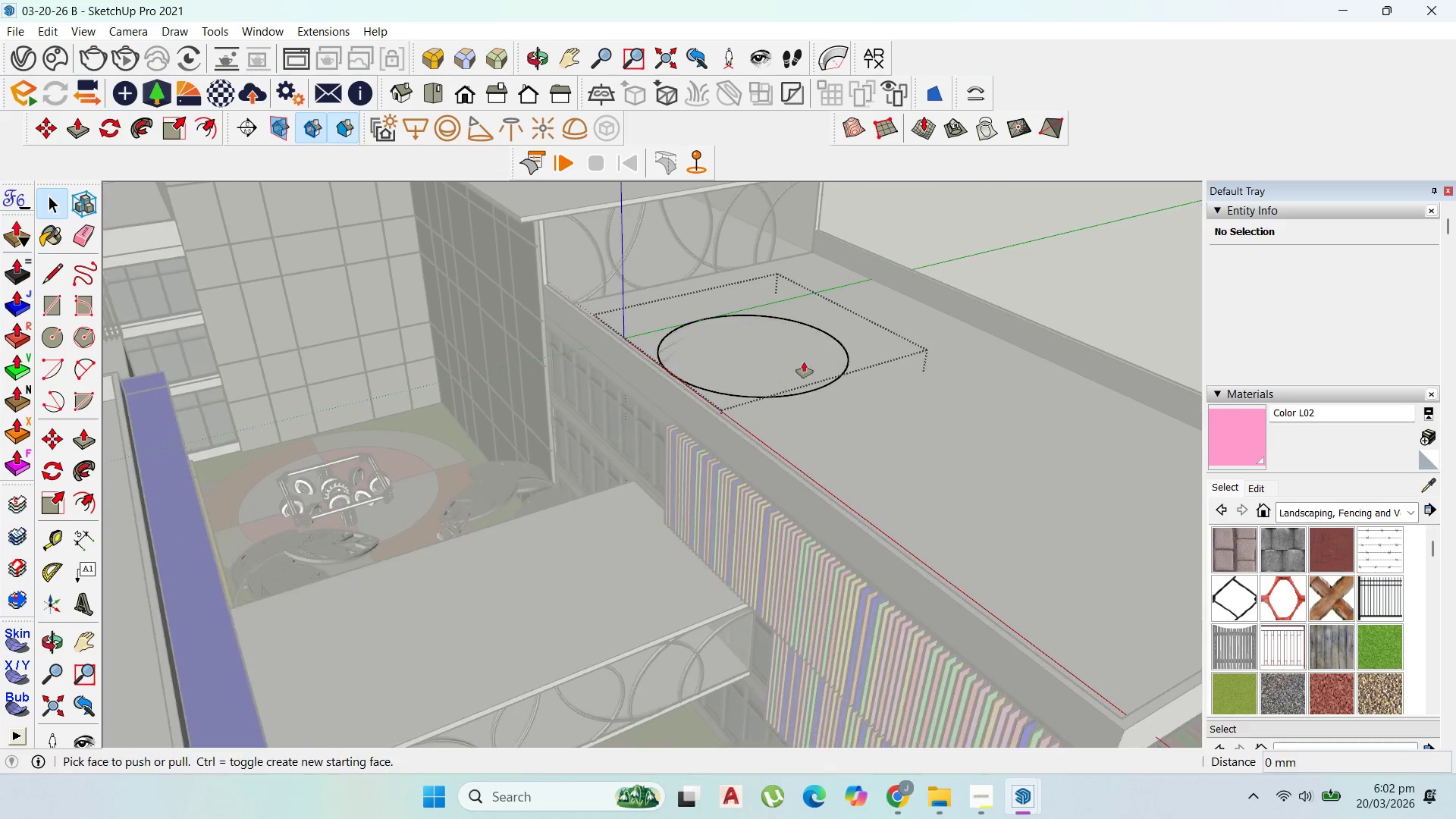 
type(500)
 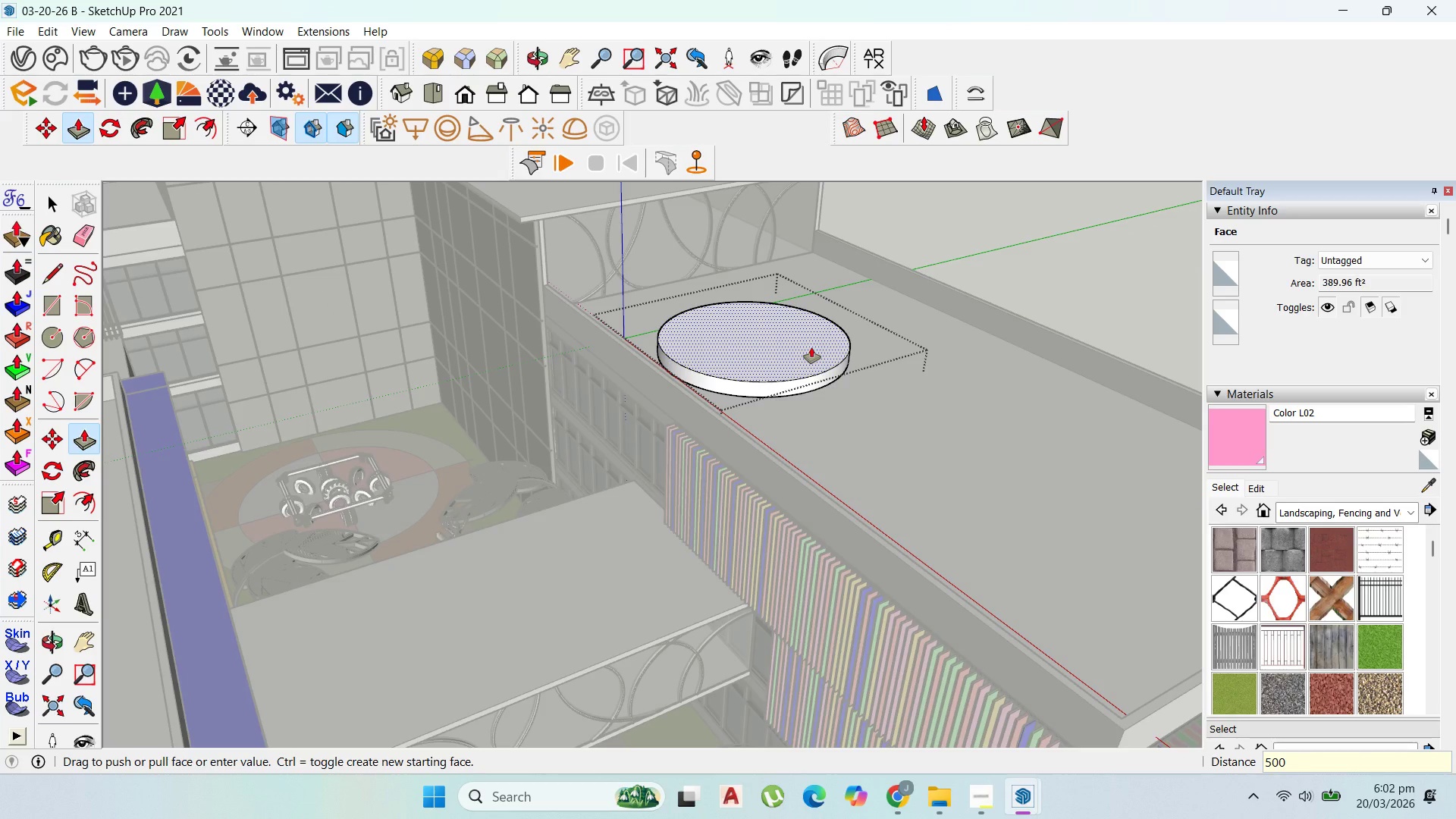 
key(Enter)
 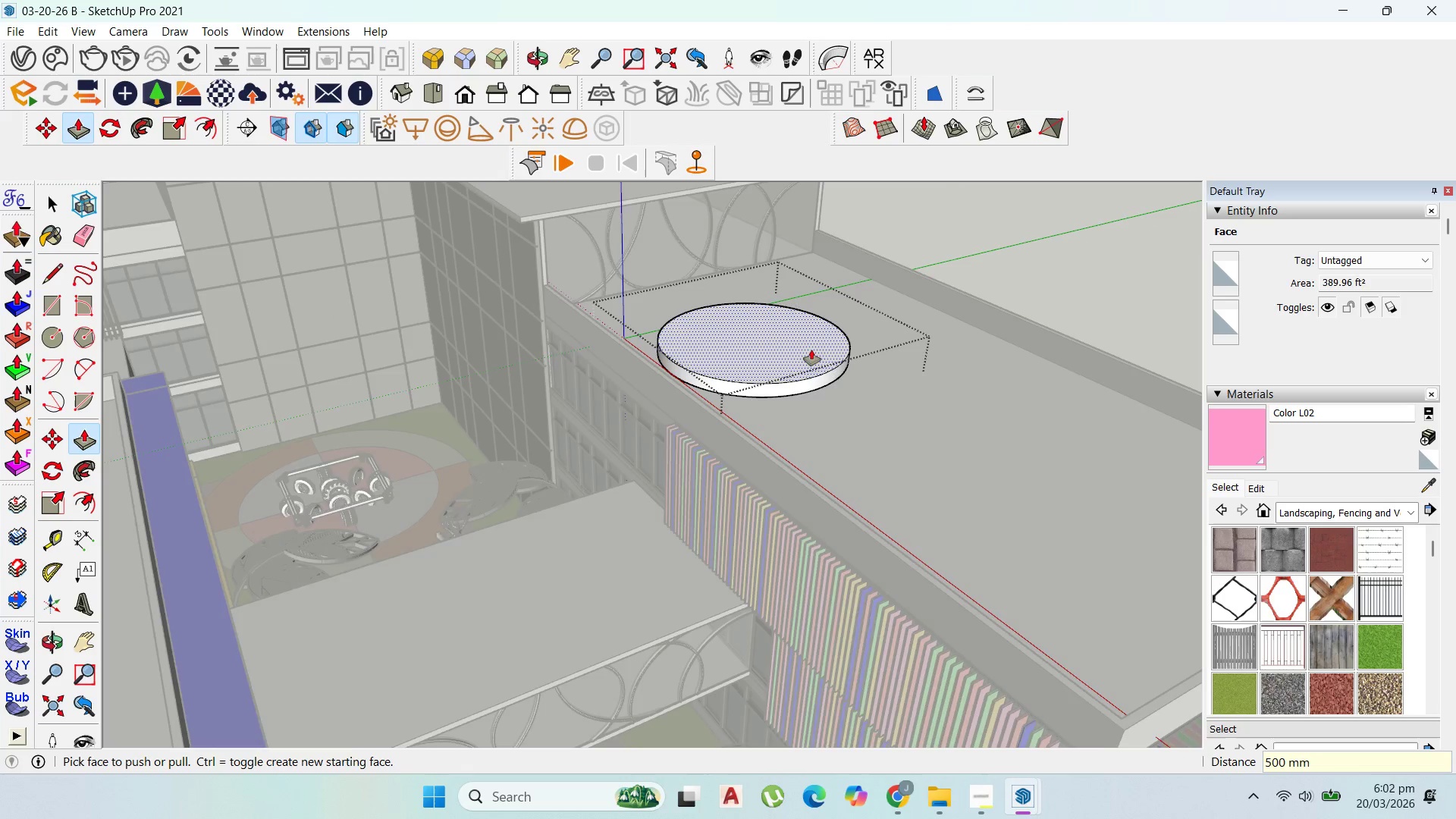 
scroll: coordinate [766, 340], scroll_direction: down, amount: 5.0
 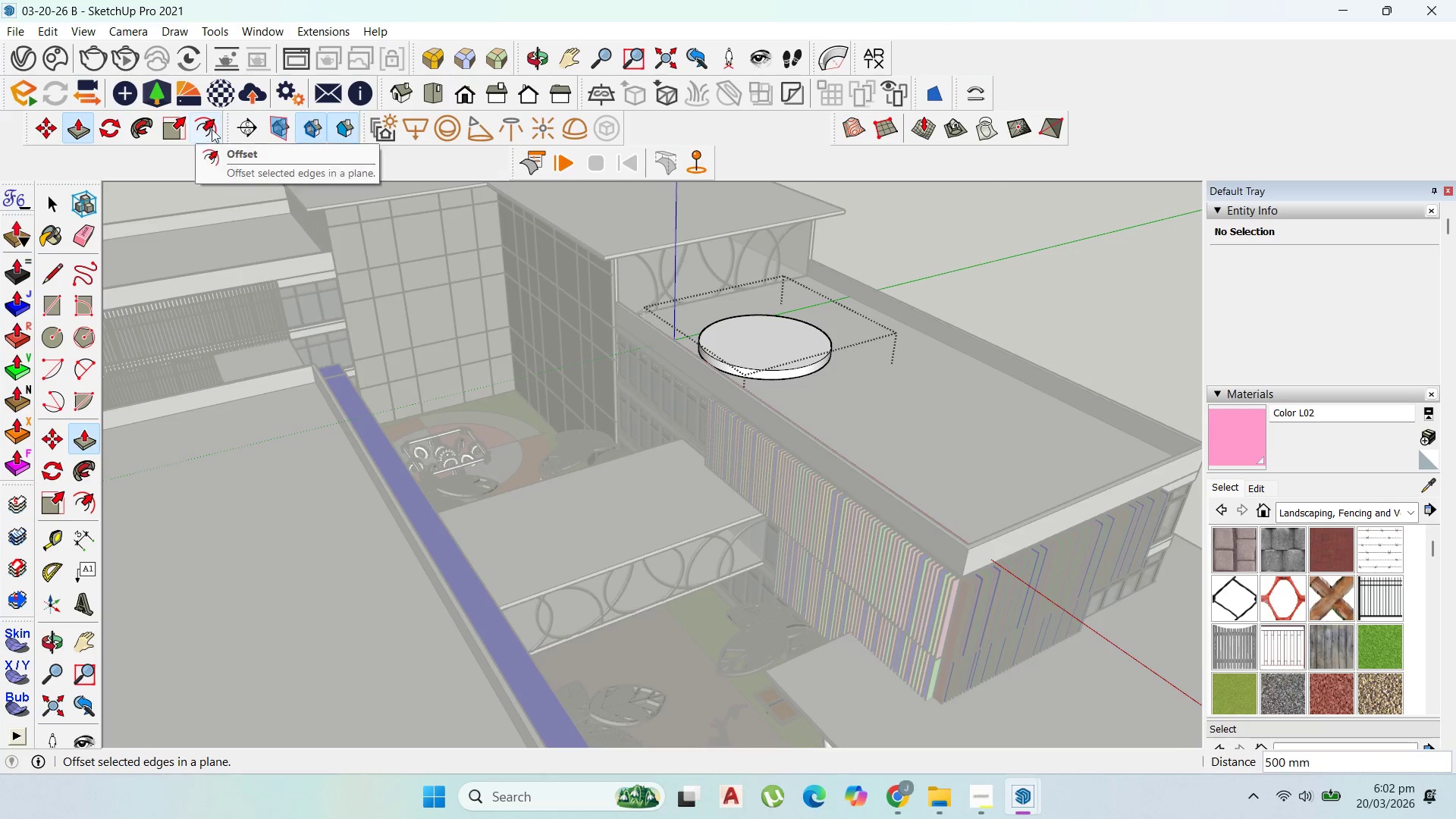 
left_click_drag(start_coordinate=[733, 341], to_coordinate=[720, 341])
 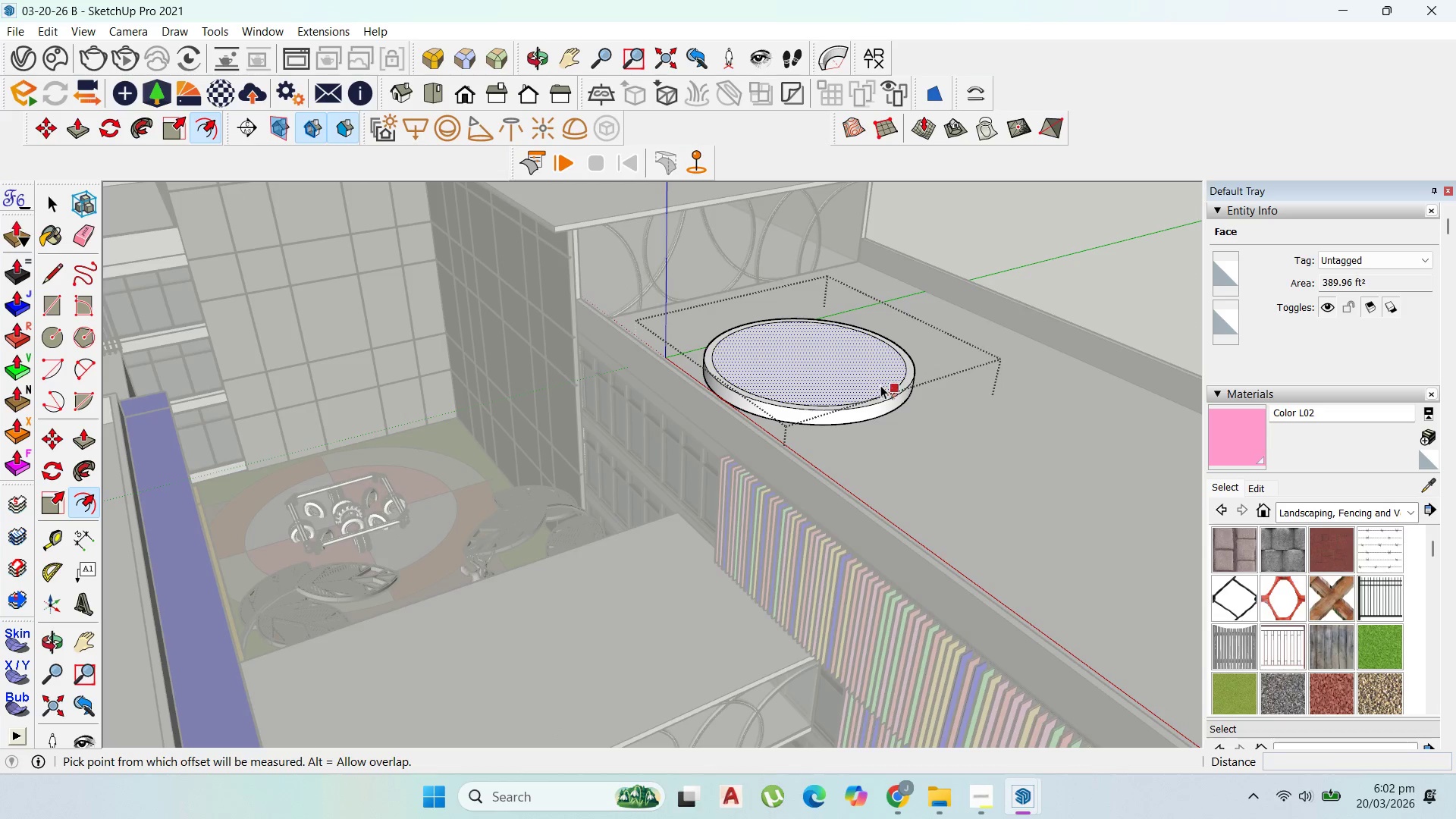 
scroll: coordinate [729, 331], scroll_direction: up, amount: 6.0
 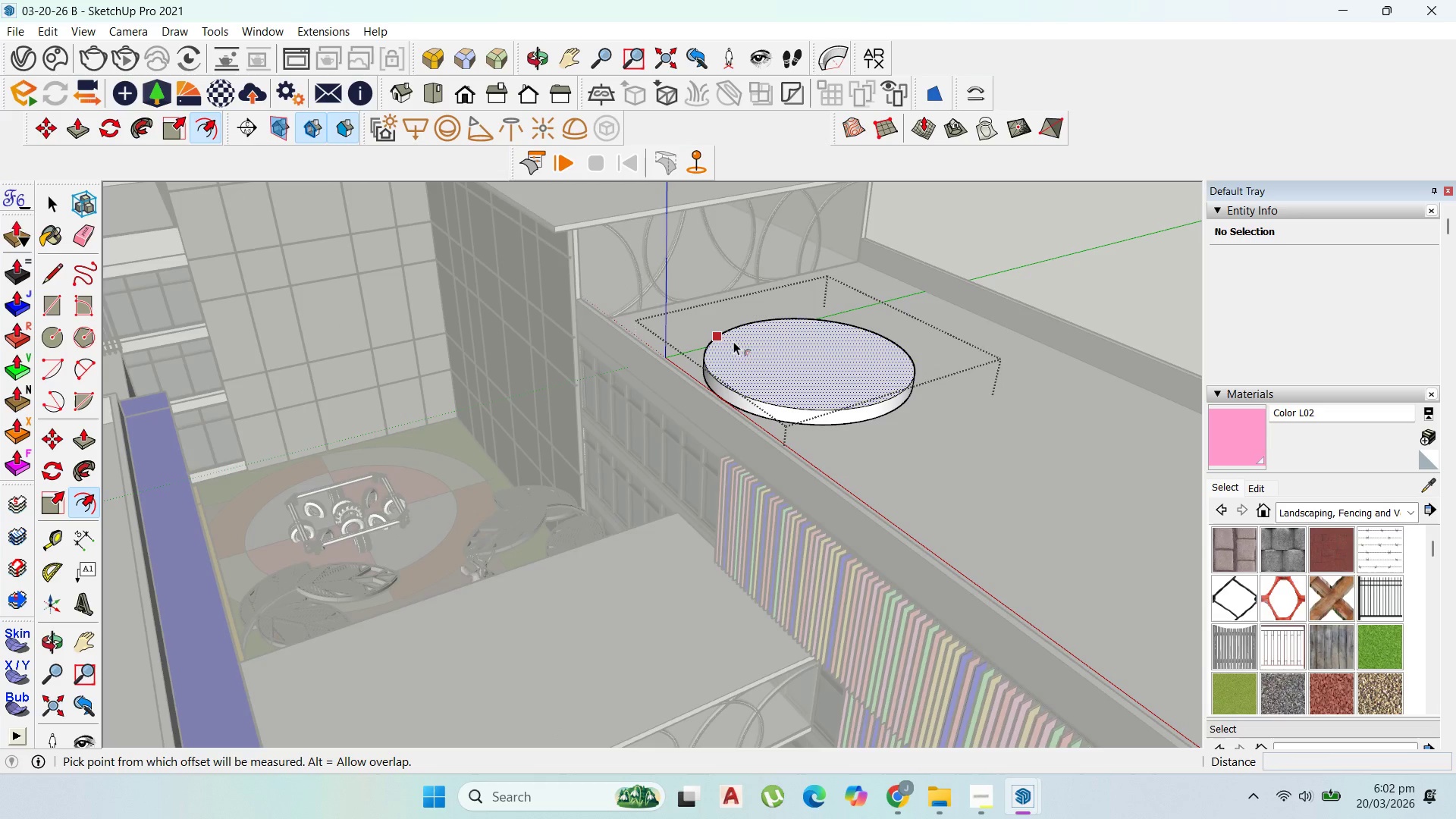 
key(P)
 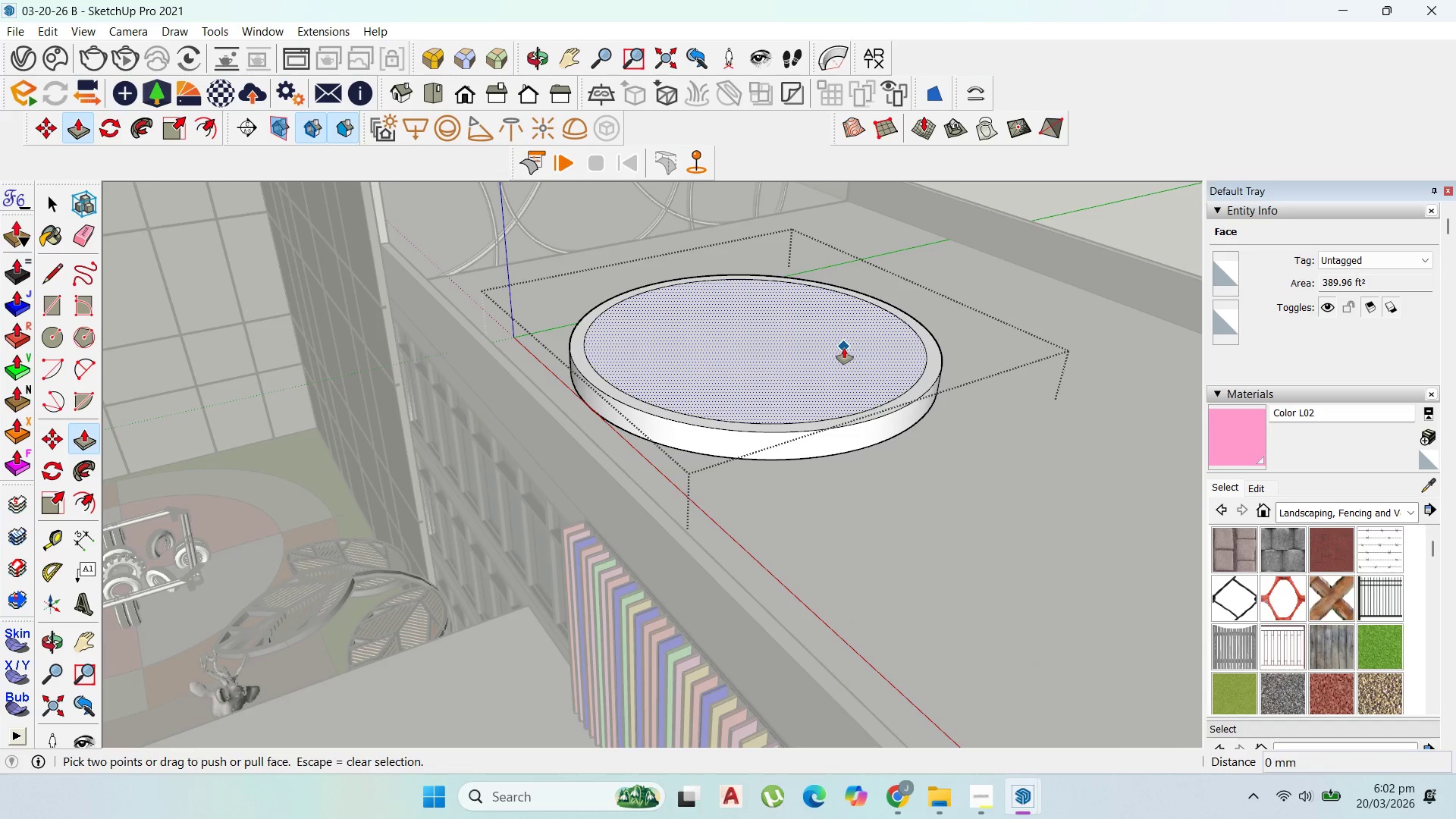 
scroll: coordinate [880, 387], scroll_direction: up, amount: 7.0
 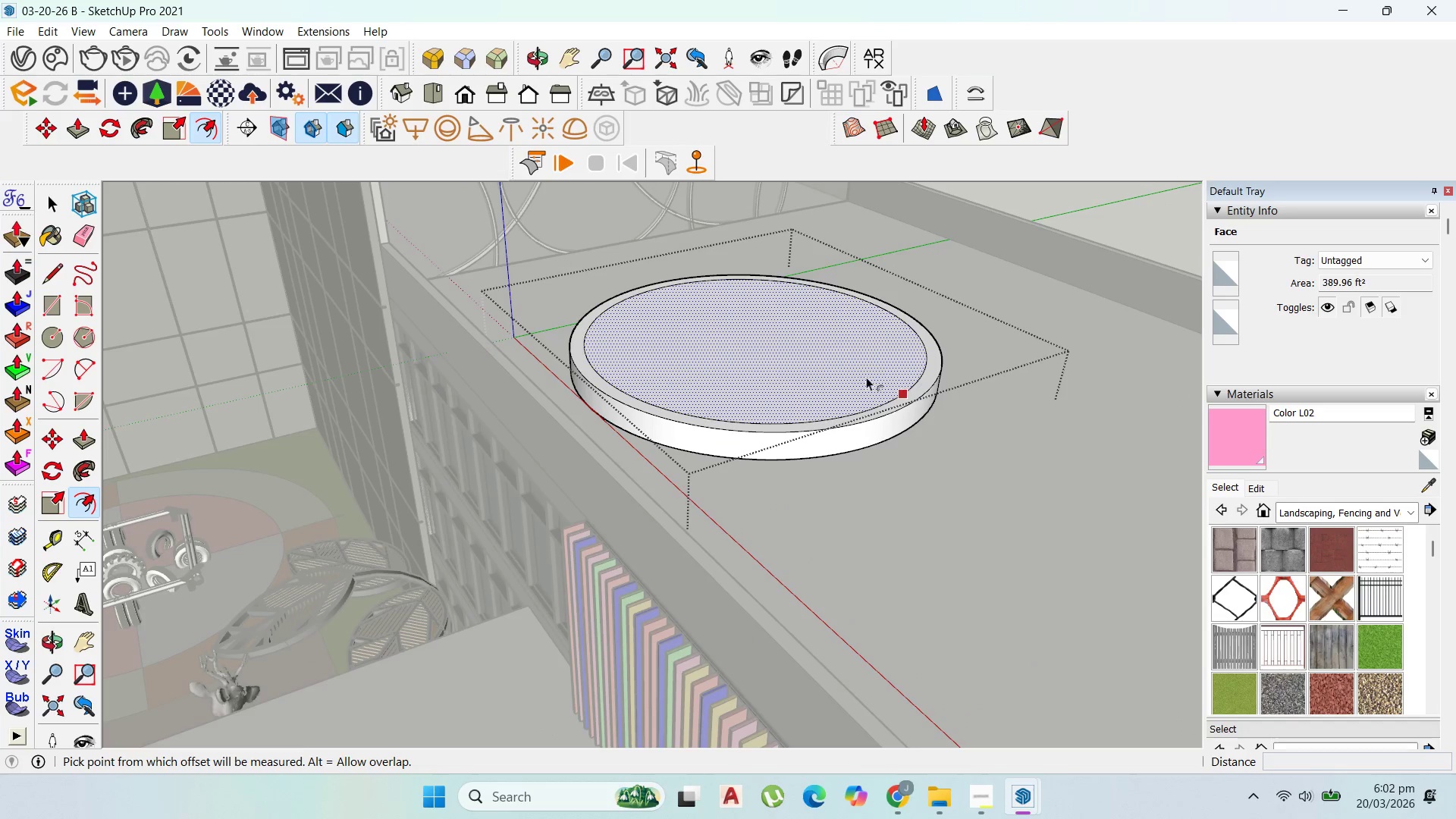 
left_click_drag(start_coordinate=[844, 348], to_coordinate=[847, 352])
 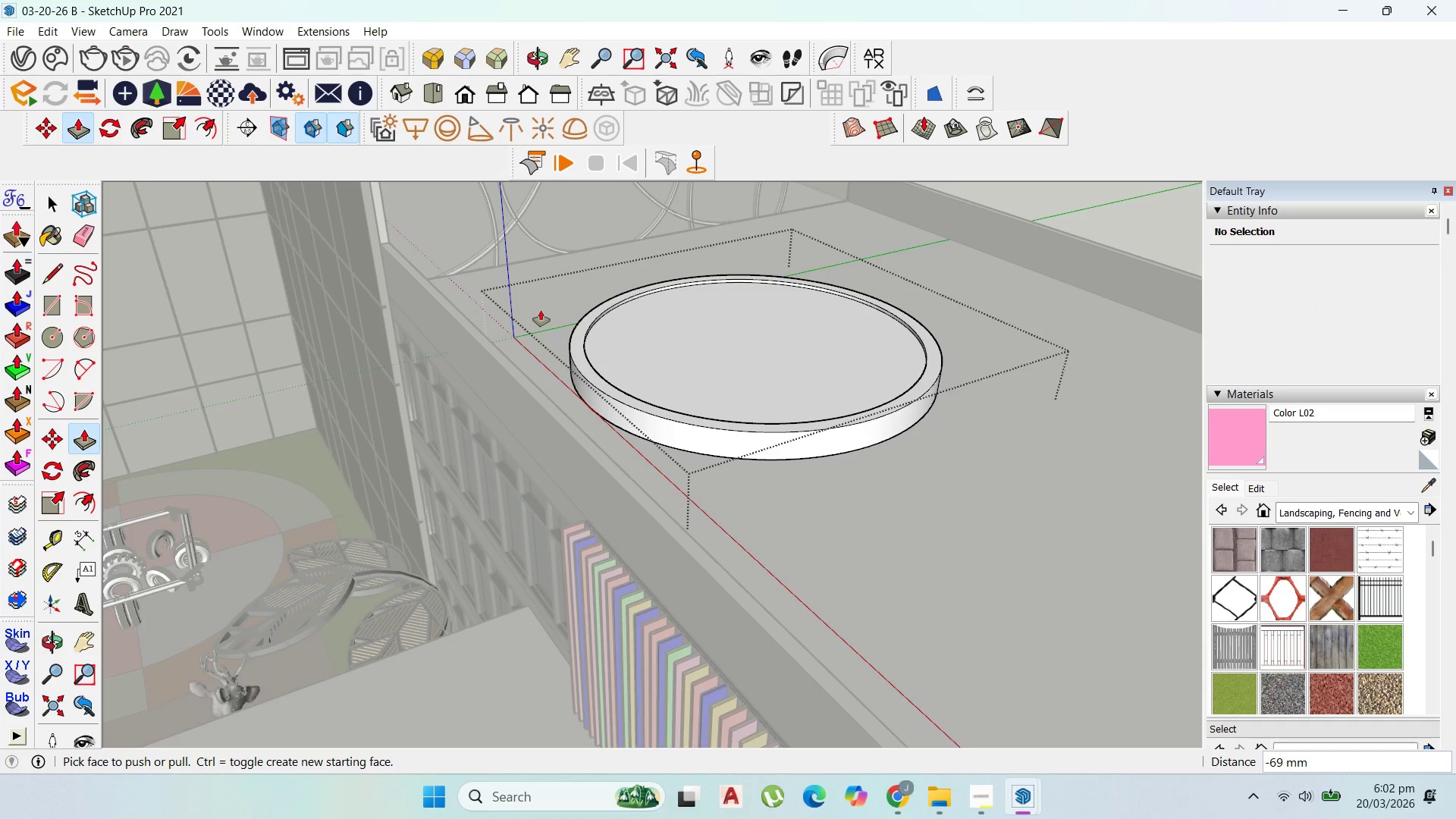 
wait(9.92)
 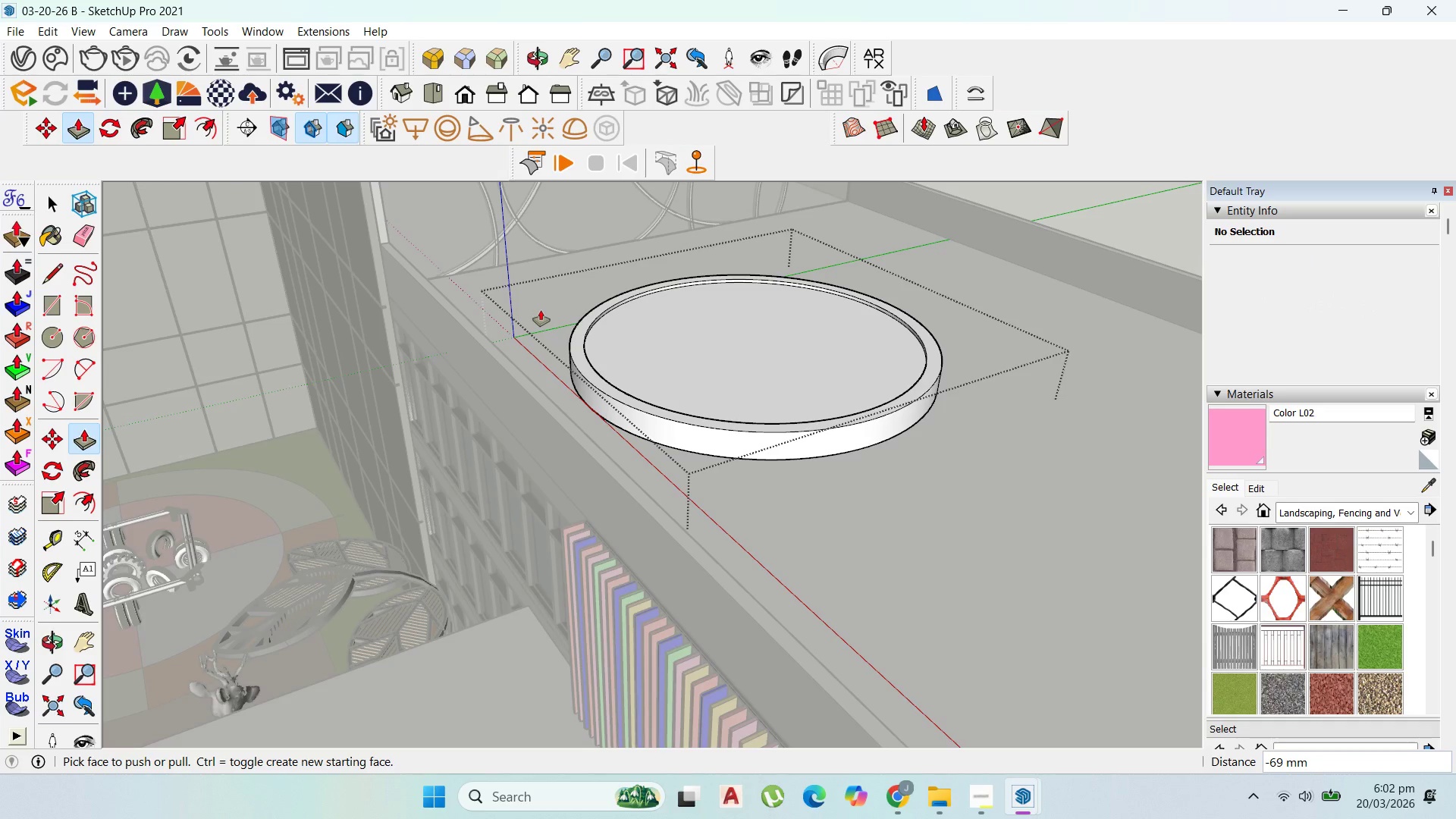 
scroll: coordinate [480, 369], scroll_direction: down, amount: 4.0
 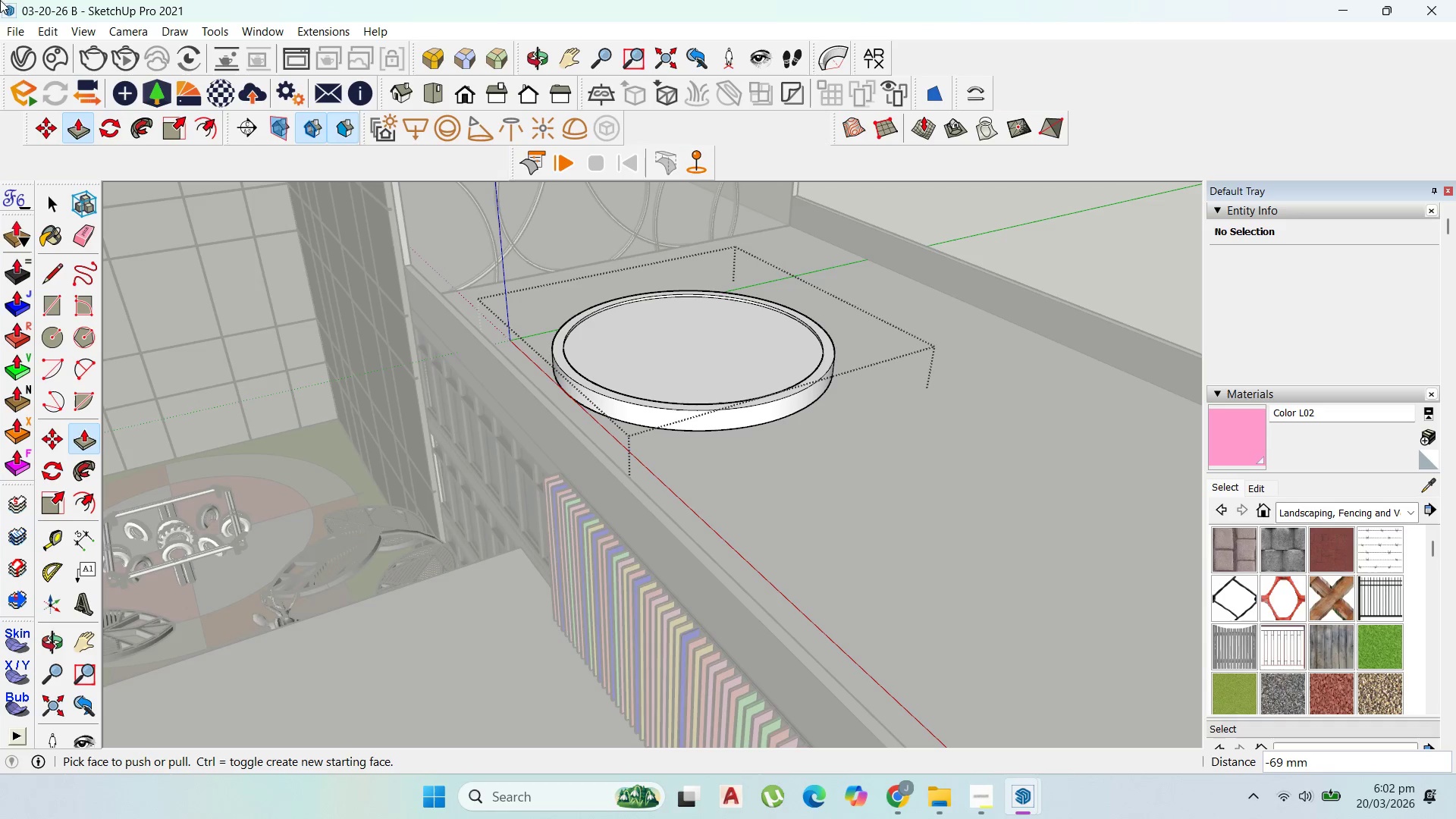 
wait(6.05)
 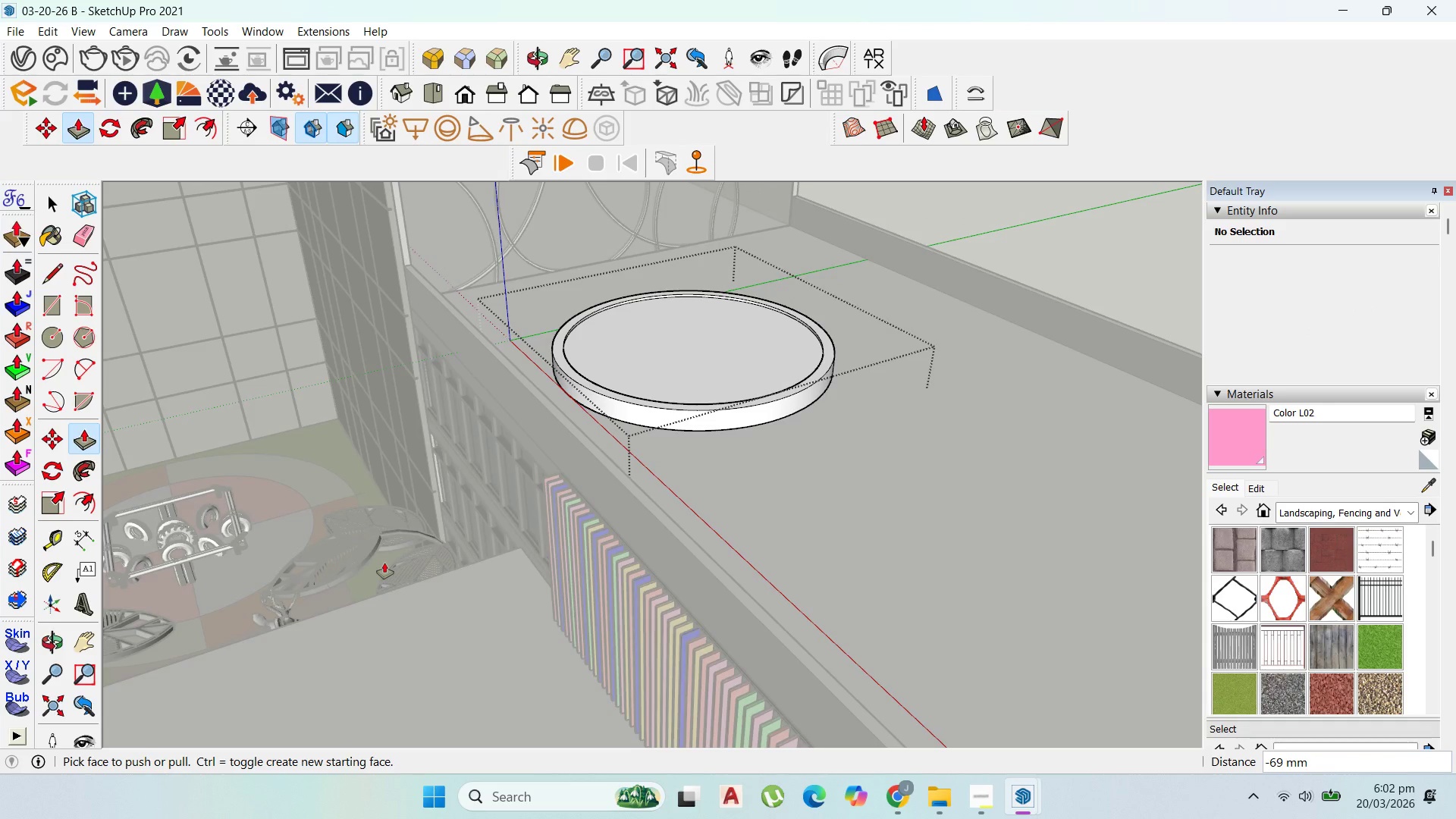 
left_click_drag(start_coordinate=[1385, 634], to_coordinate=[1380, 636])
 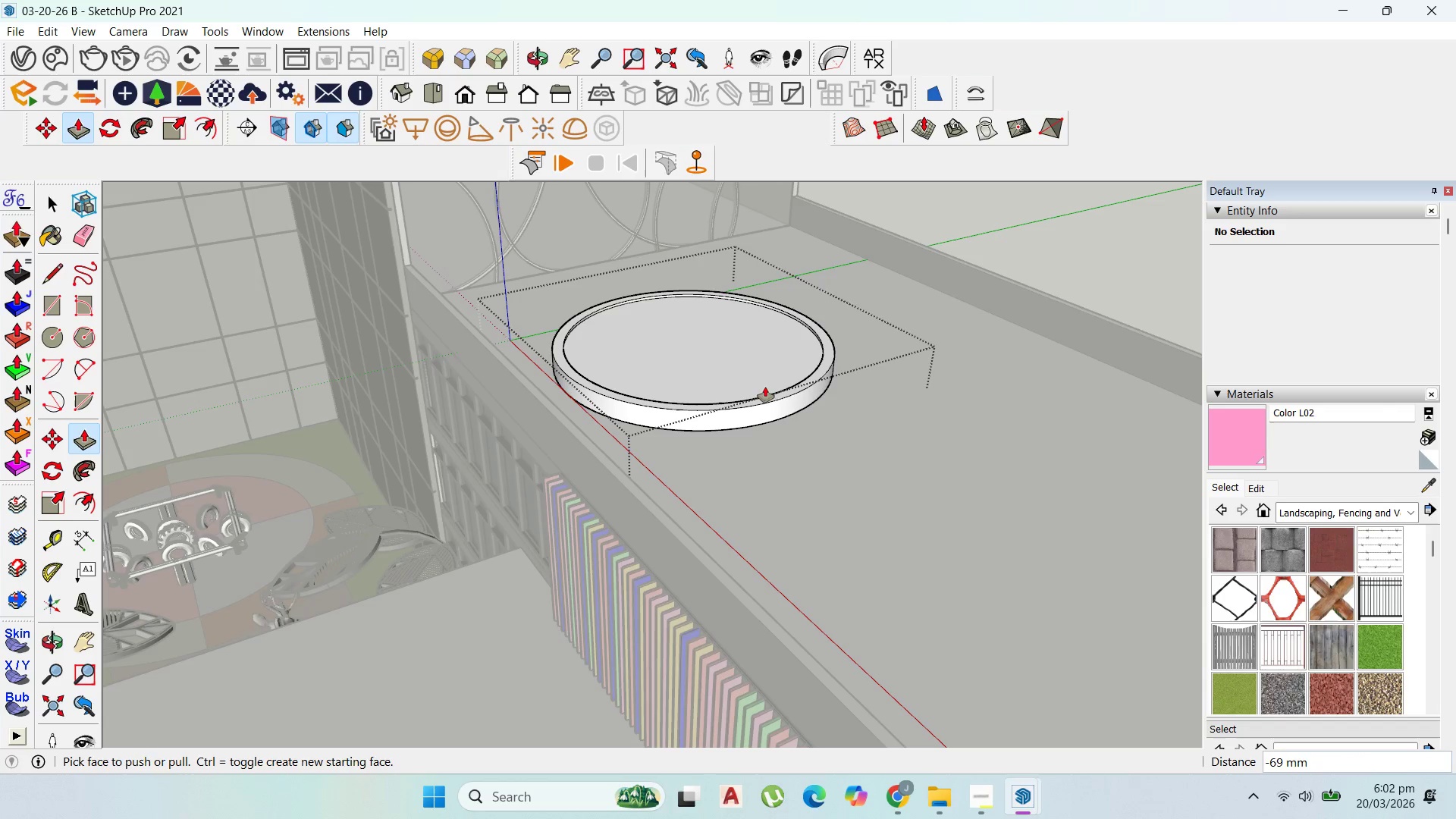 
left_click([724, 335])
 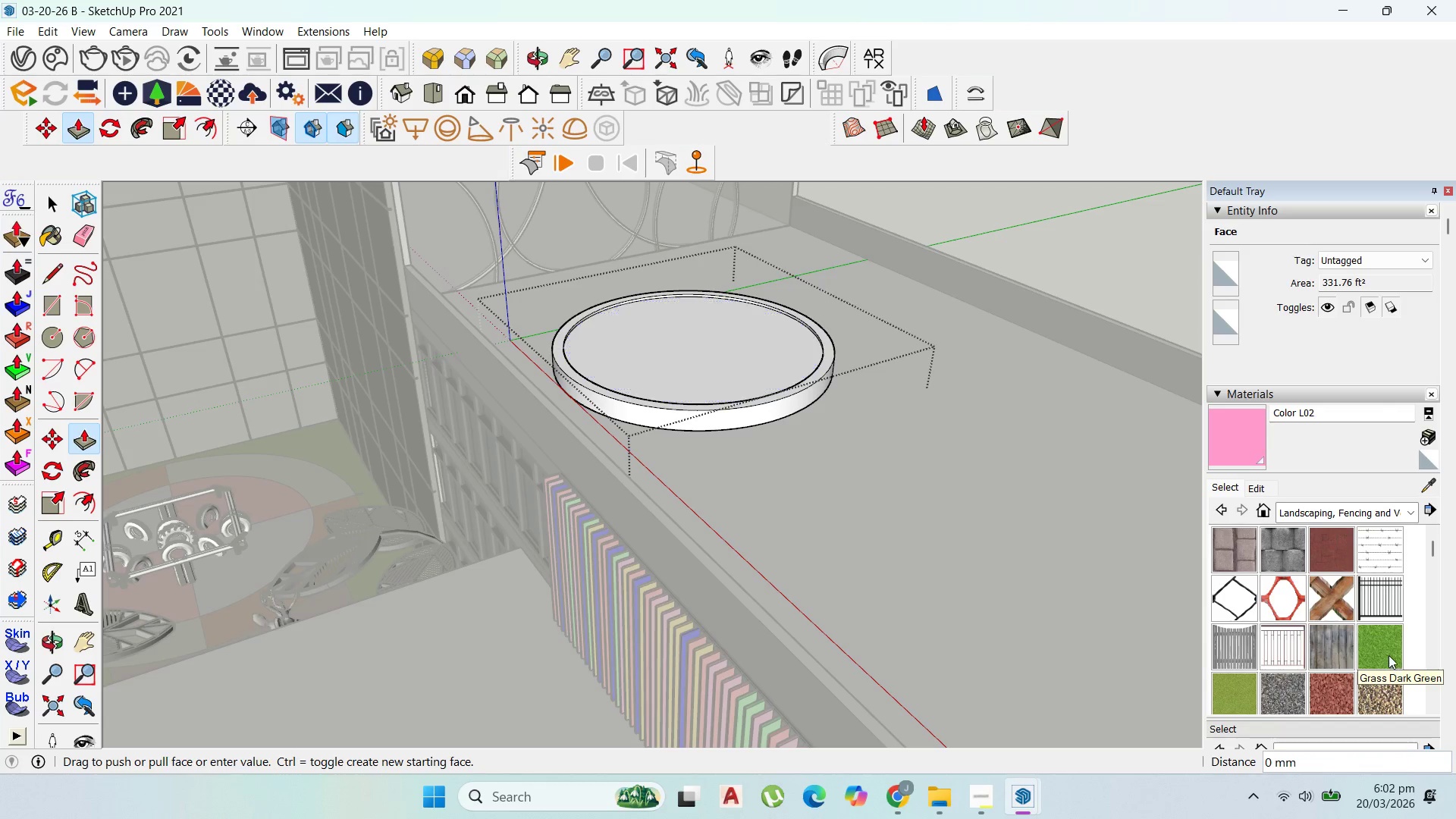 
double_click([744, 358])
 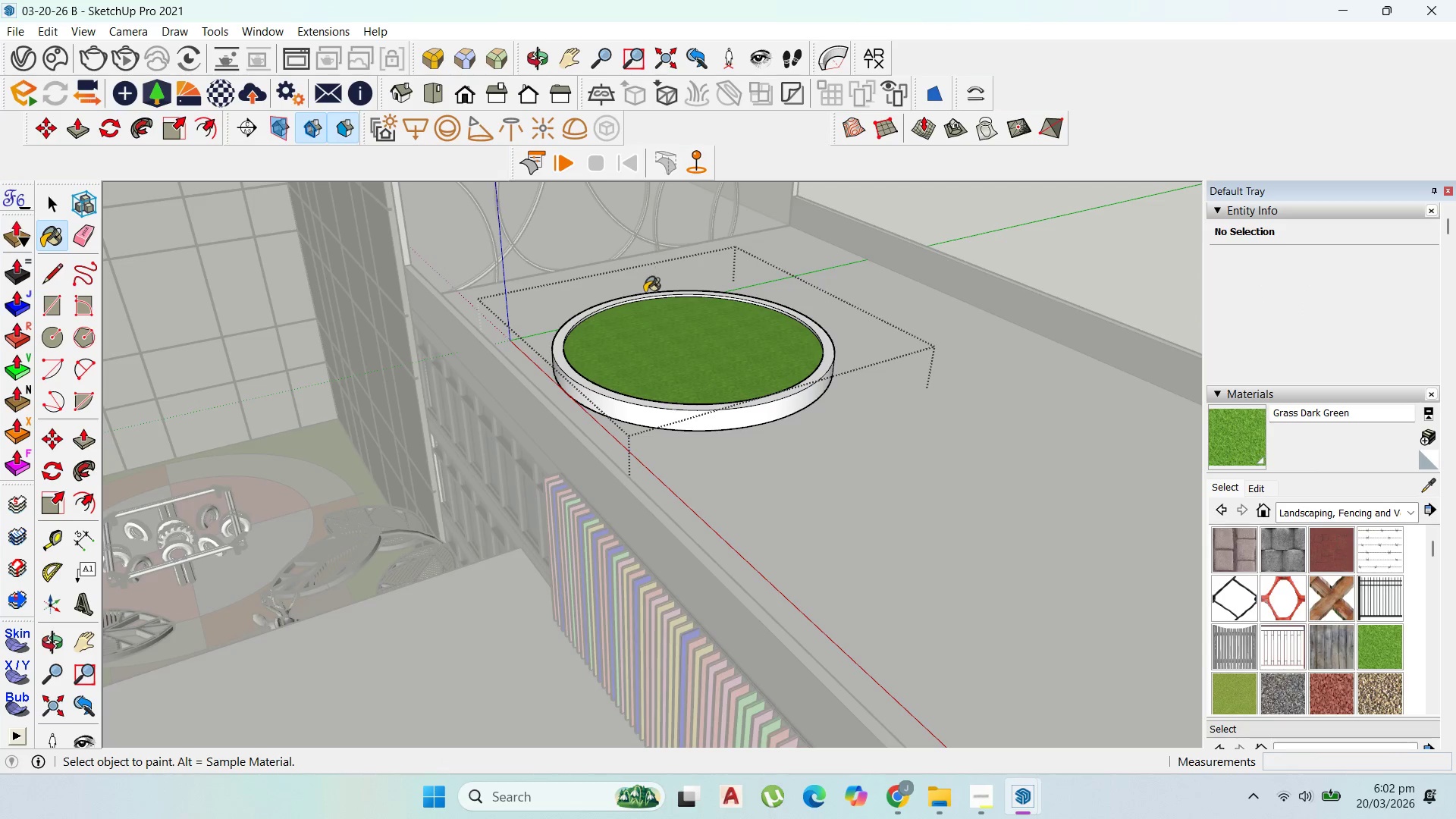 
scroll: coordinate [232, 272], scroll_direction: down, amount: 4.0
 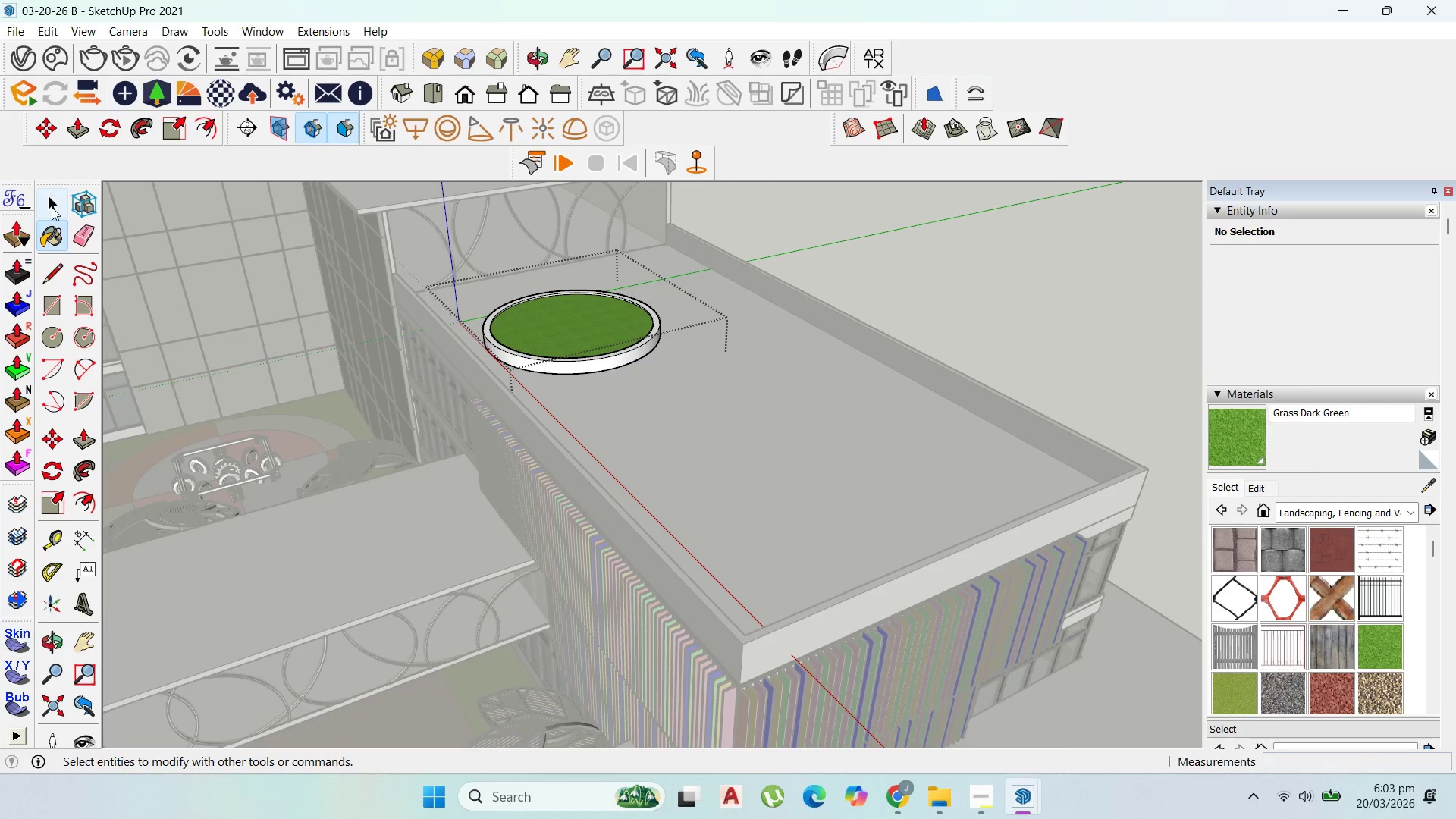 
key(Escape)
 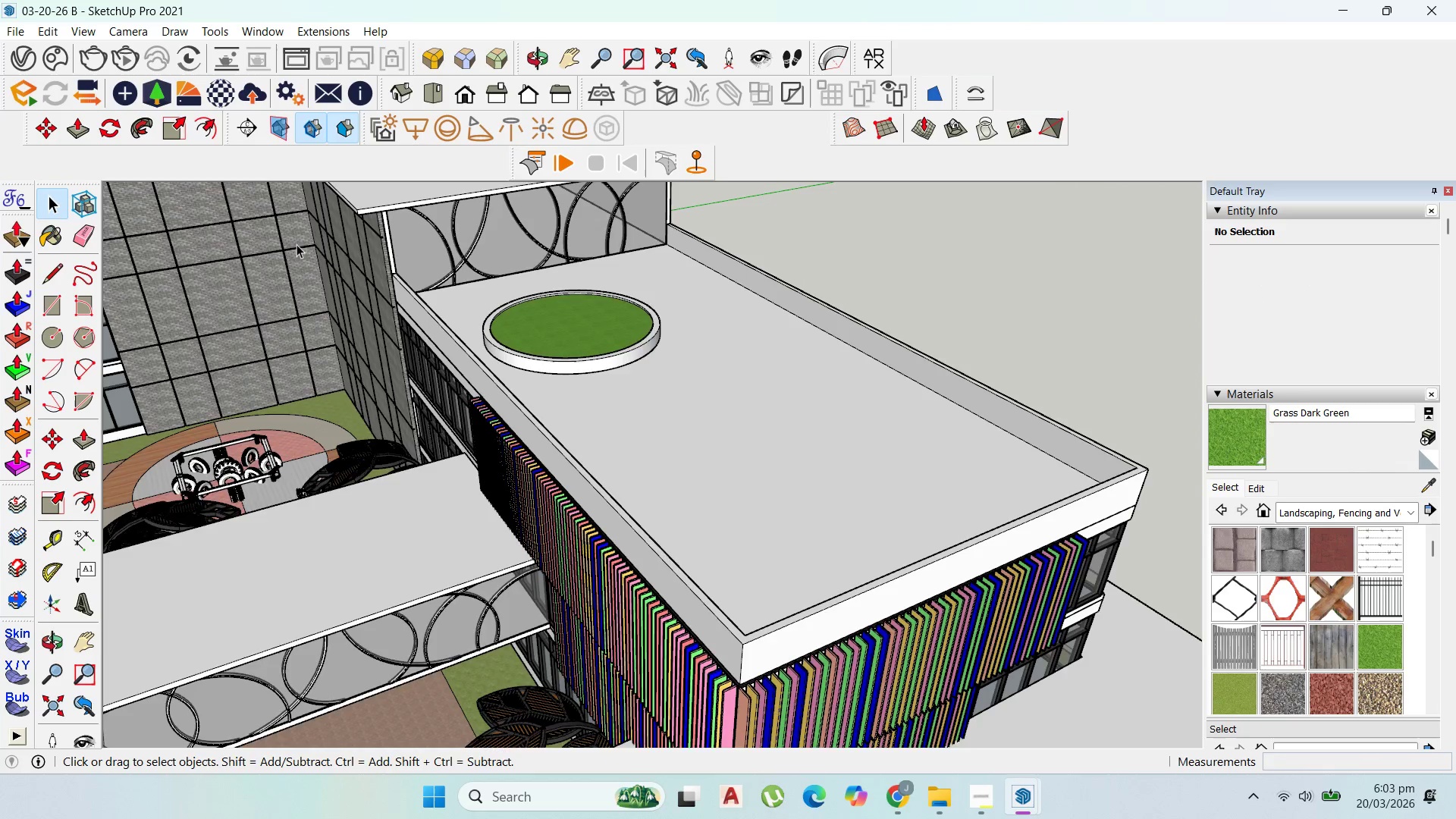 
scroll: coordinate [596, 320], scroll_direction: down, amount: 5.0
 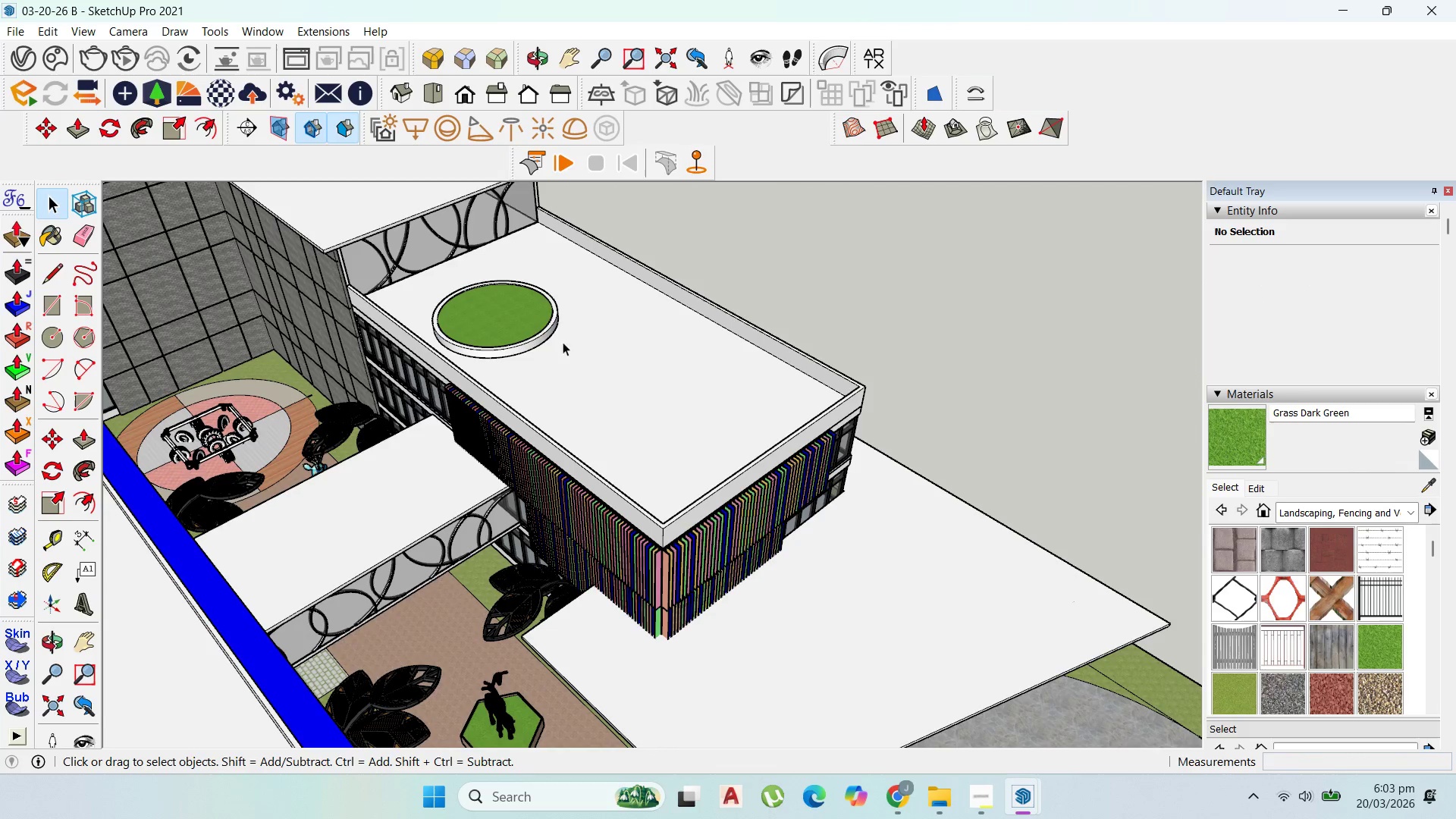 
left_click([461, 313])
 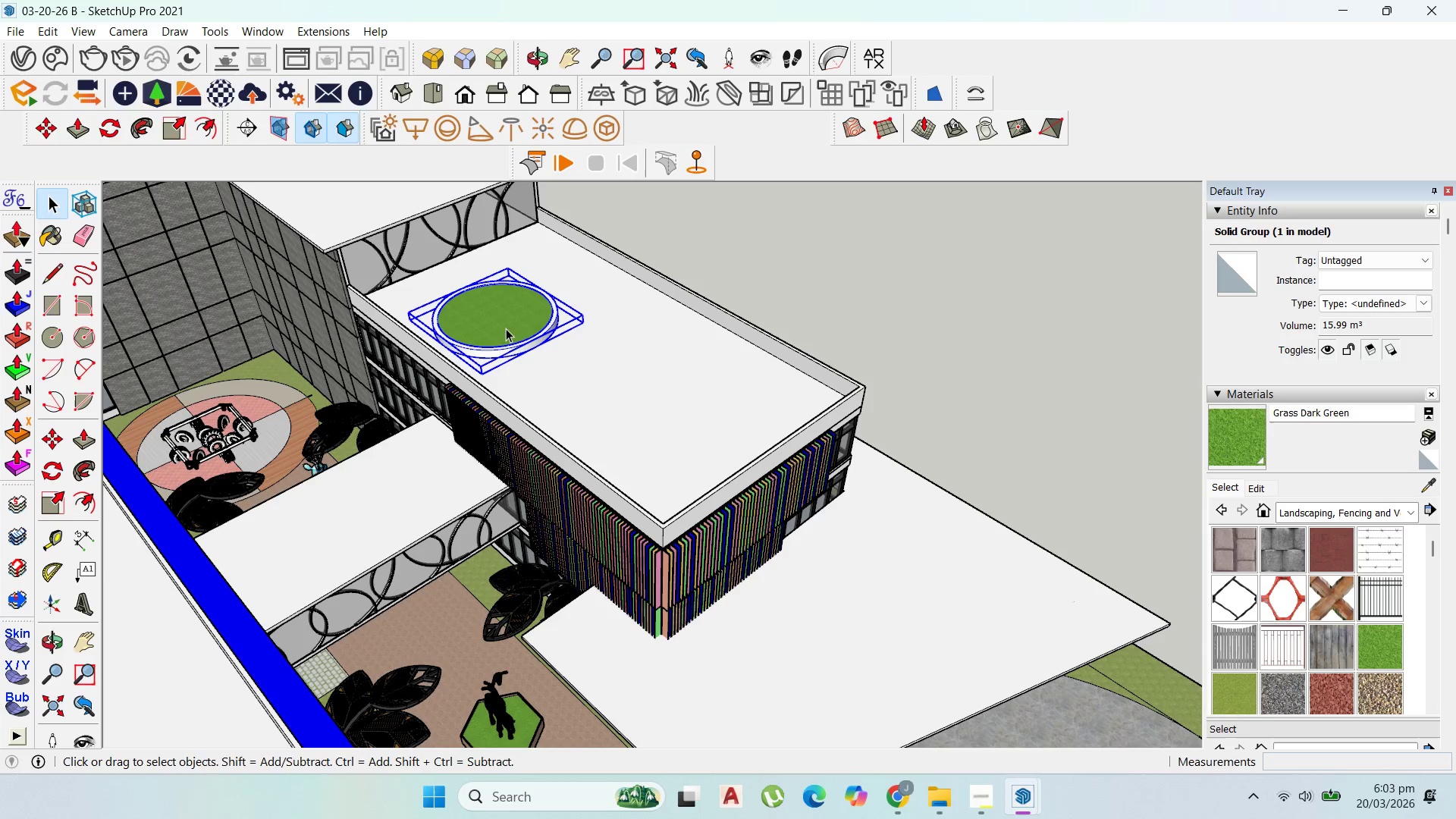 
key(M)
 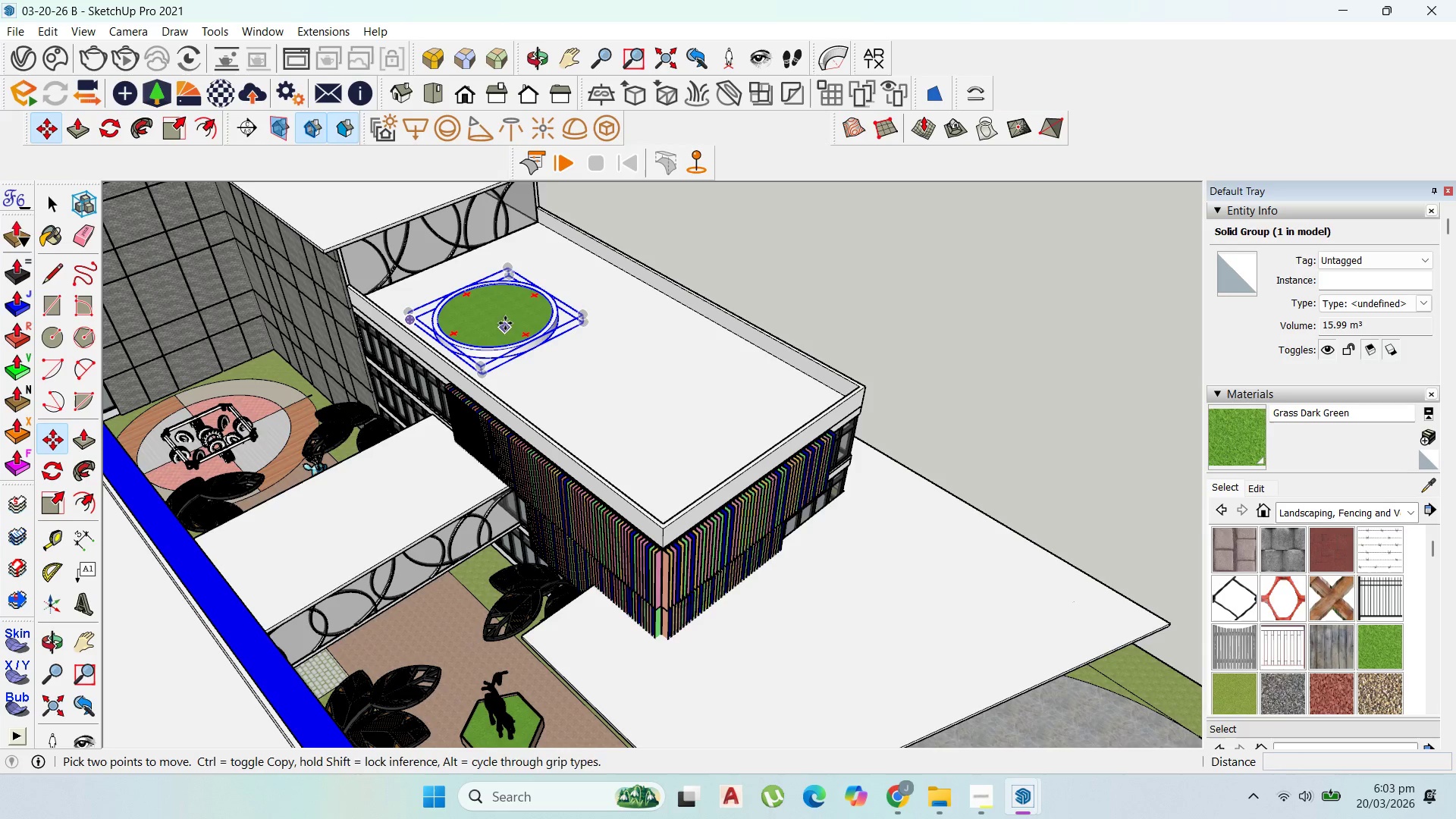 
left_click_drag(start_coordinate=[505, 323], to_coordinate=[509, 324])
 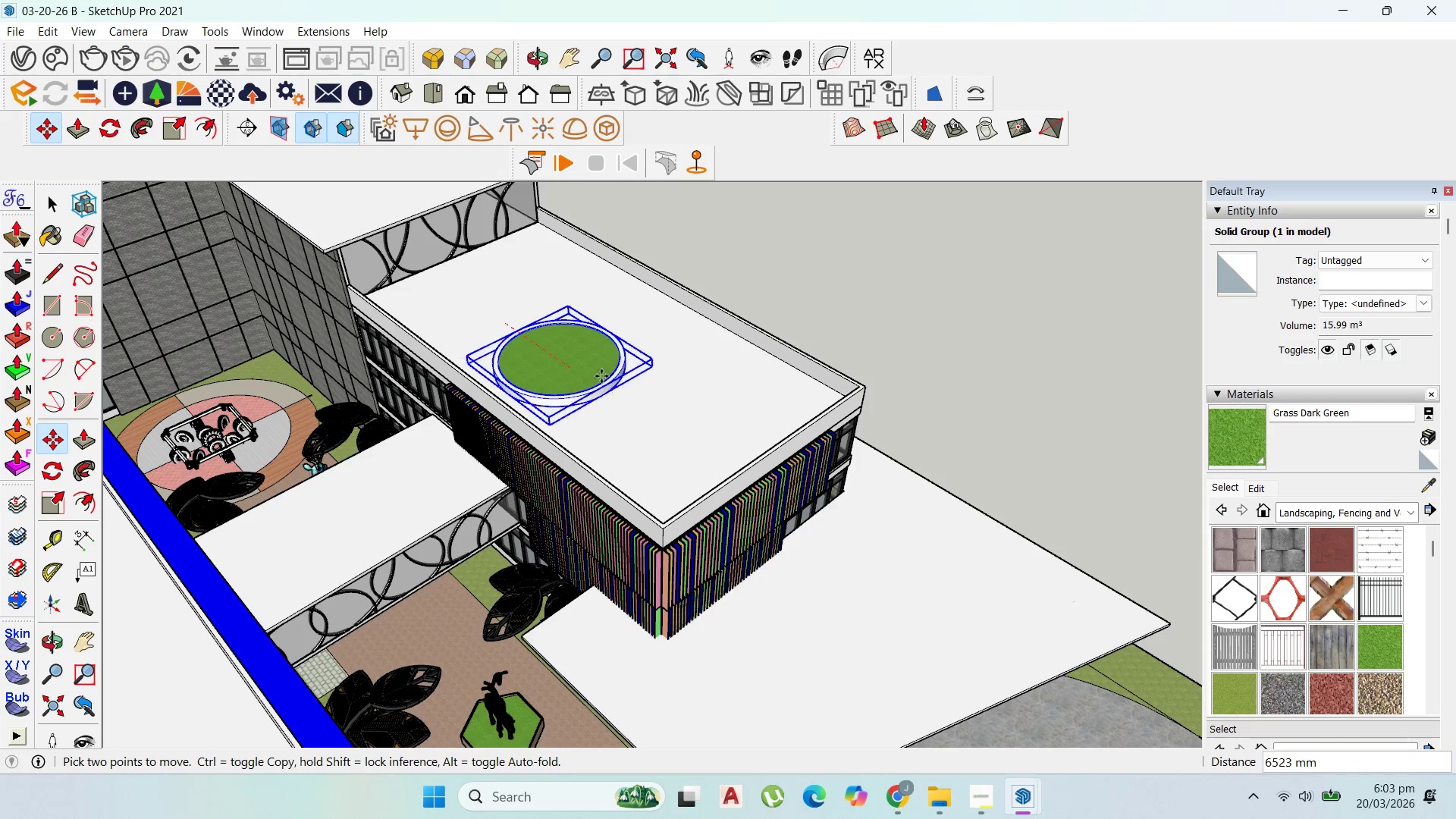 
key(Control+ControlLeft)
 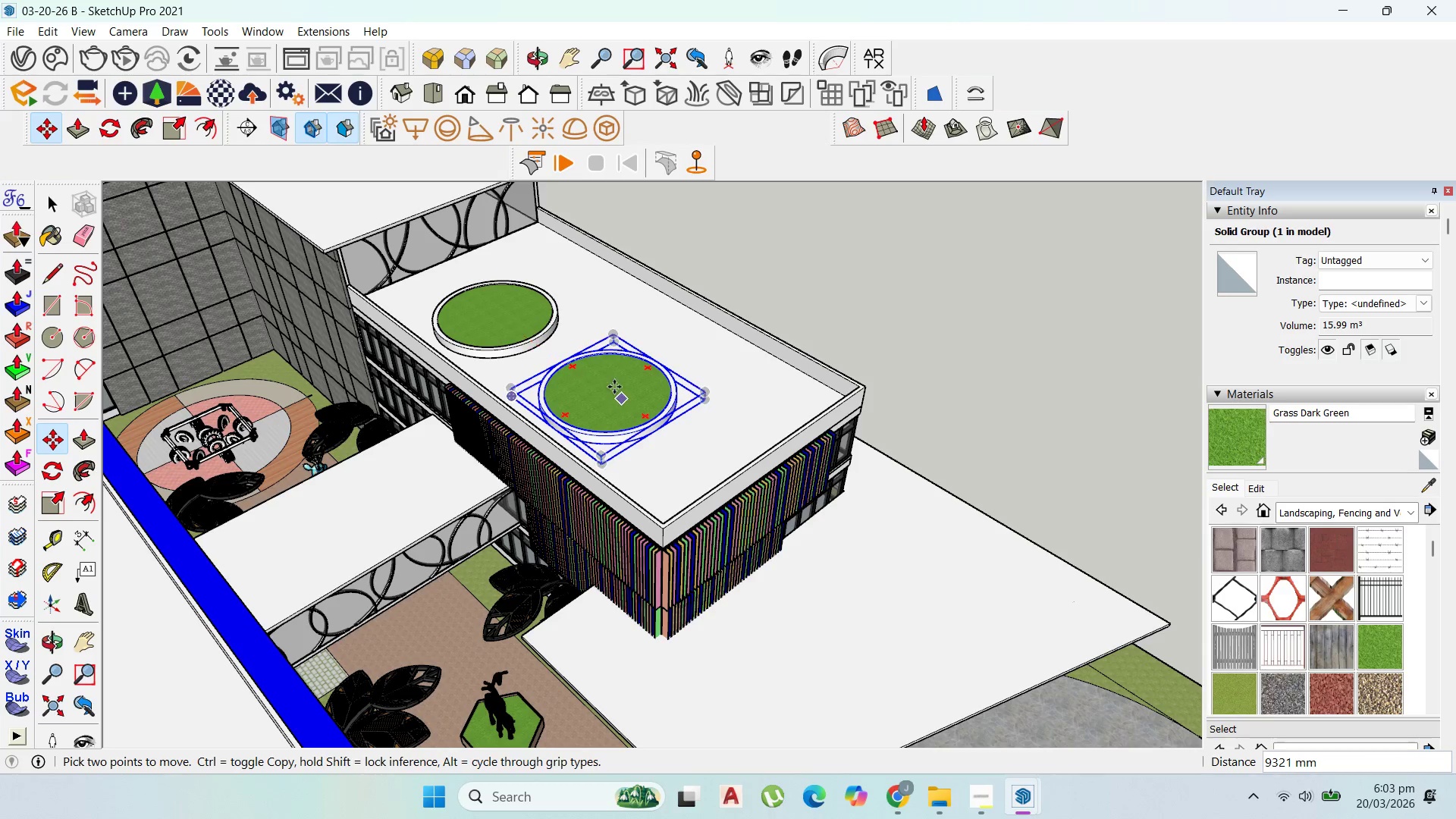 
left_click_drag(start_coordinate=[610, 383], to_coordinate=[623, 375])
 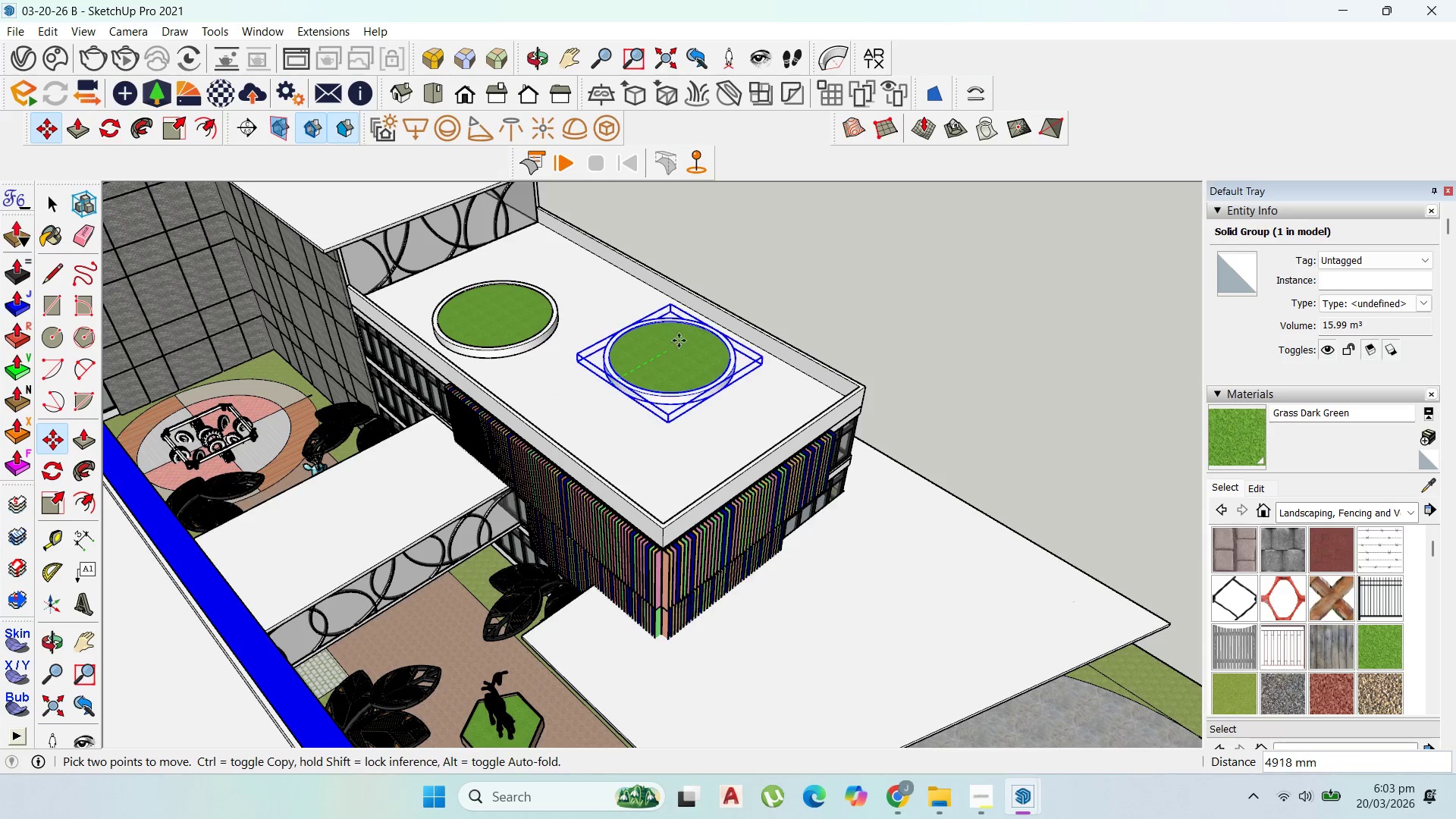 
left_click([679, 340])
 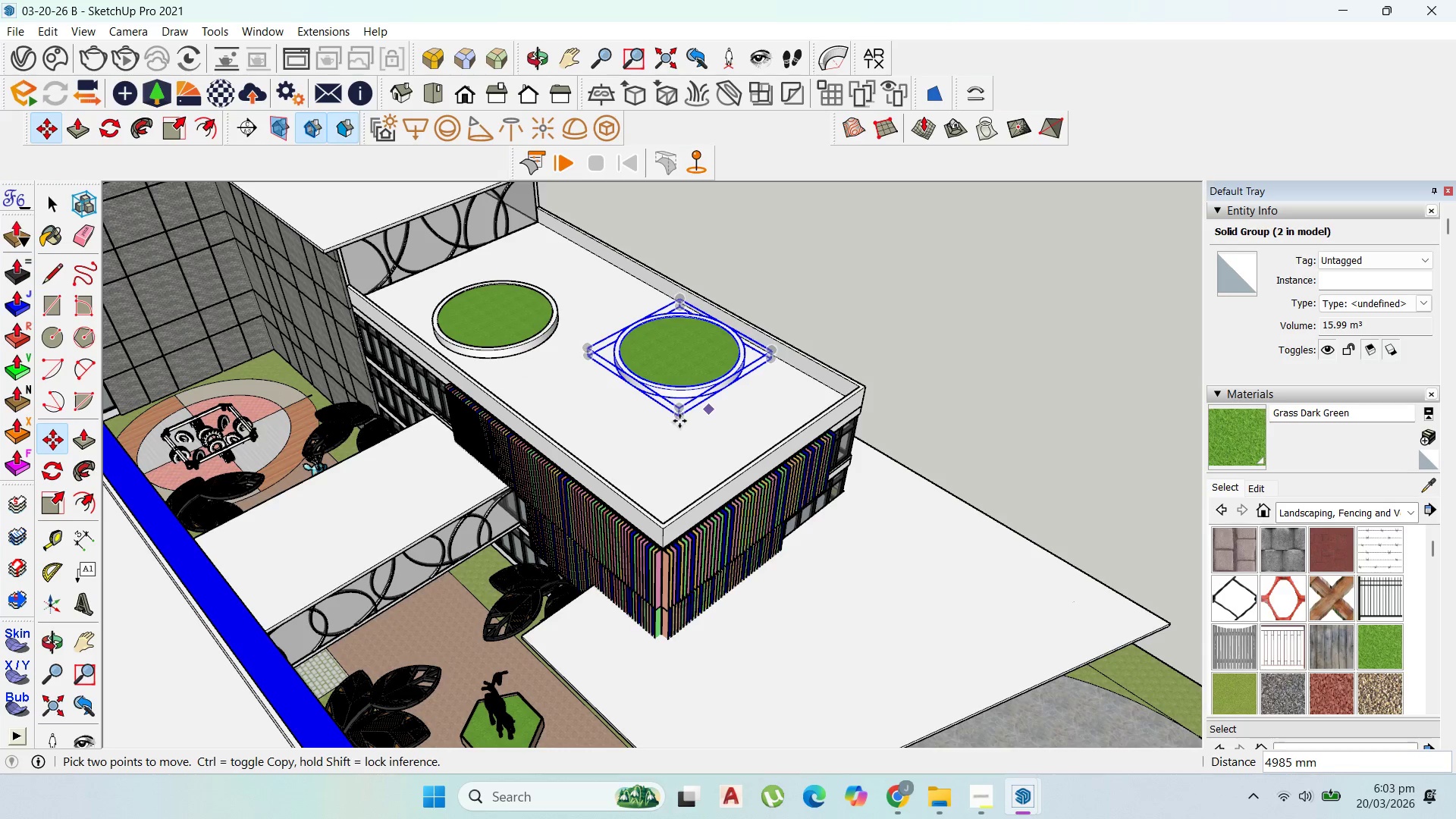 
left_click([679, 421])
 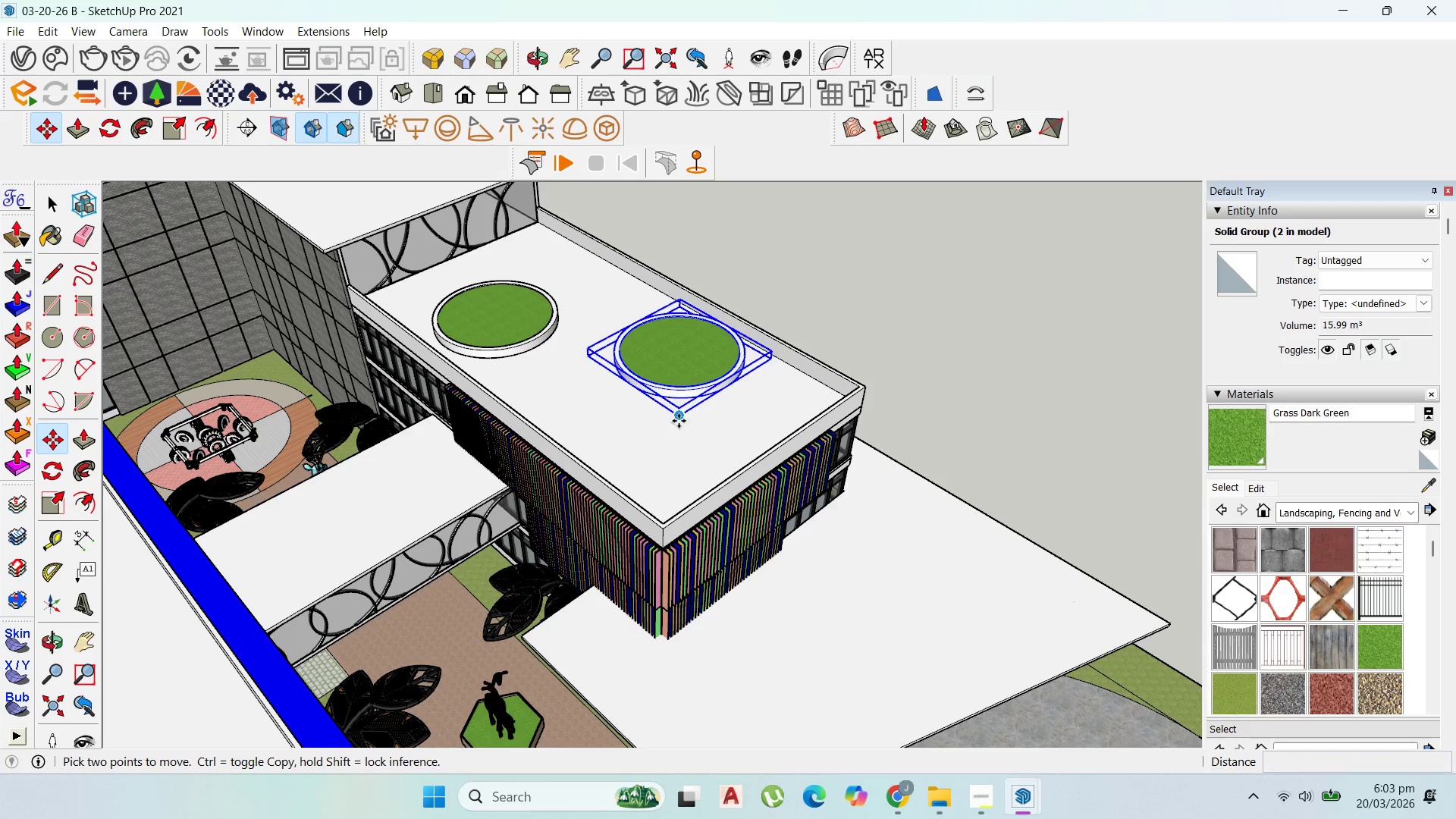 
key(Control+ControlLeft)
 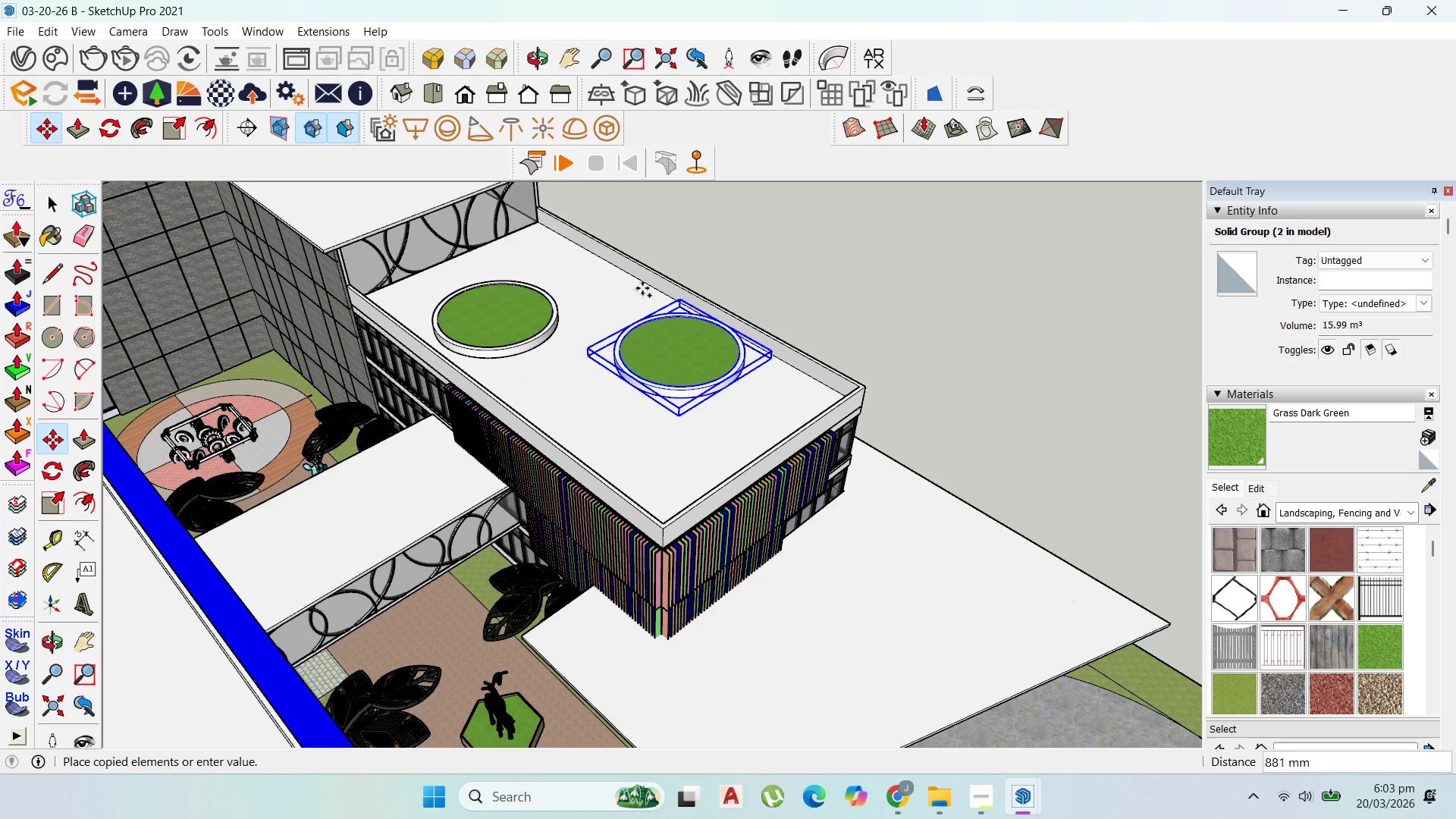 
scroll: coordinate [638, 197], scroll_direction: down, amount: 9.0
 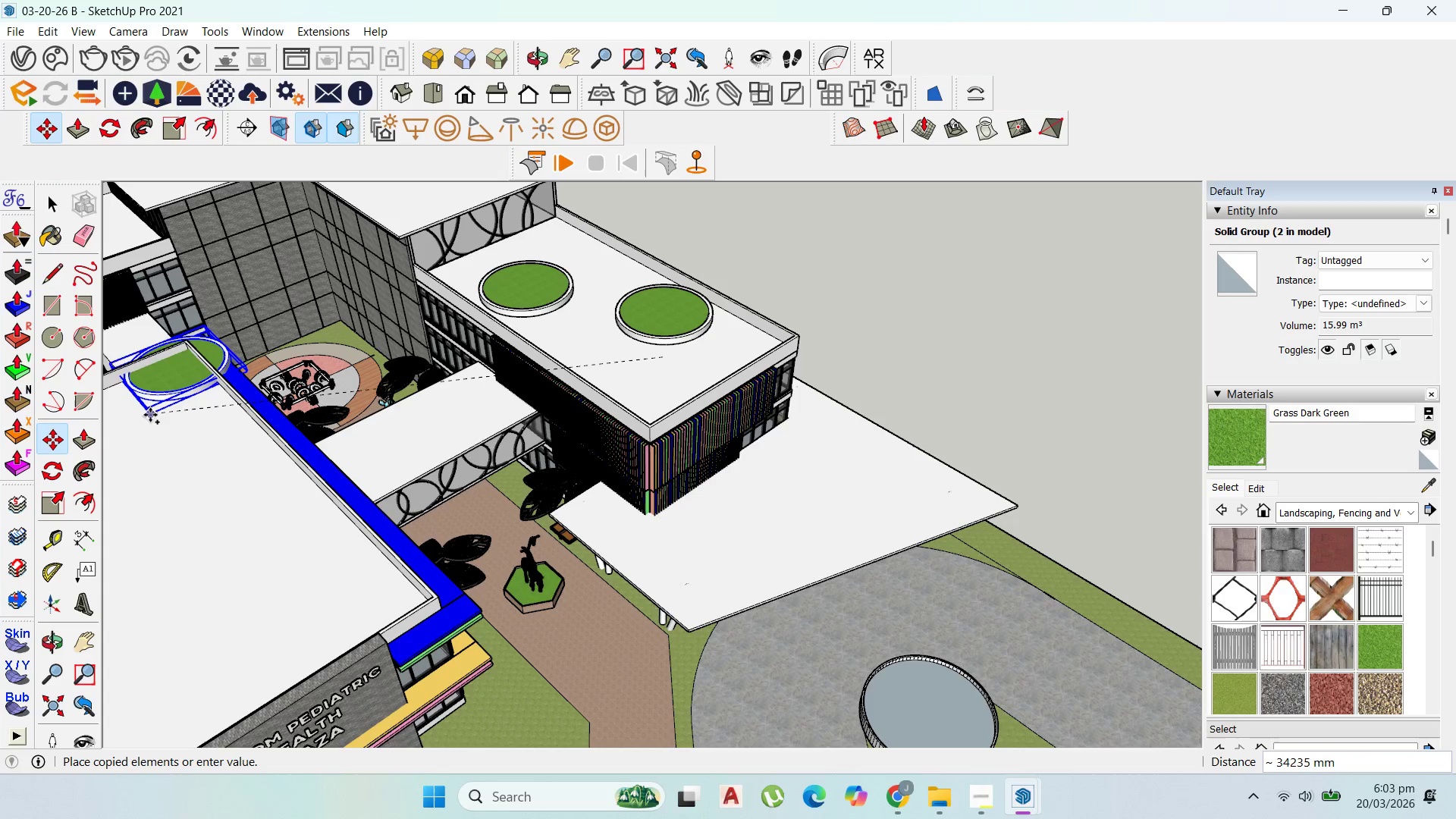 
left_click([125, 490])
 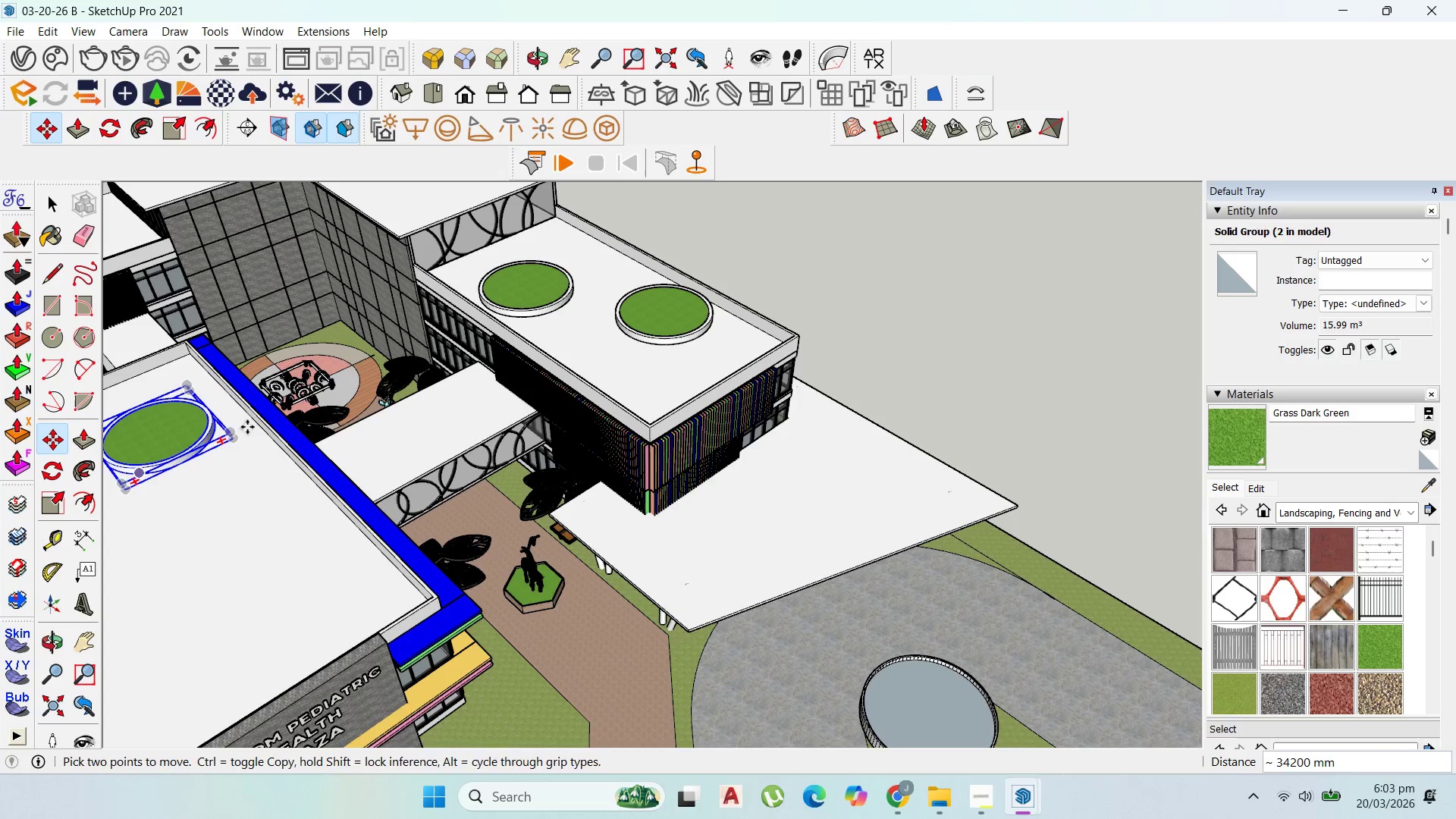 
scroll: coordinate [262, 443], scroll_direction: down, amount: 5.0
 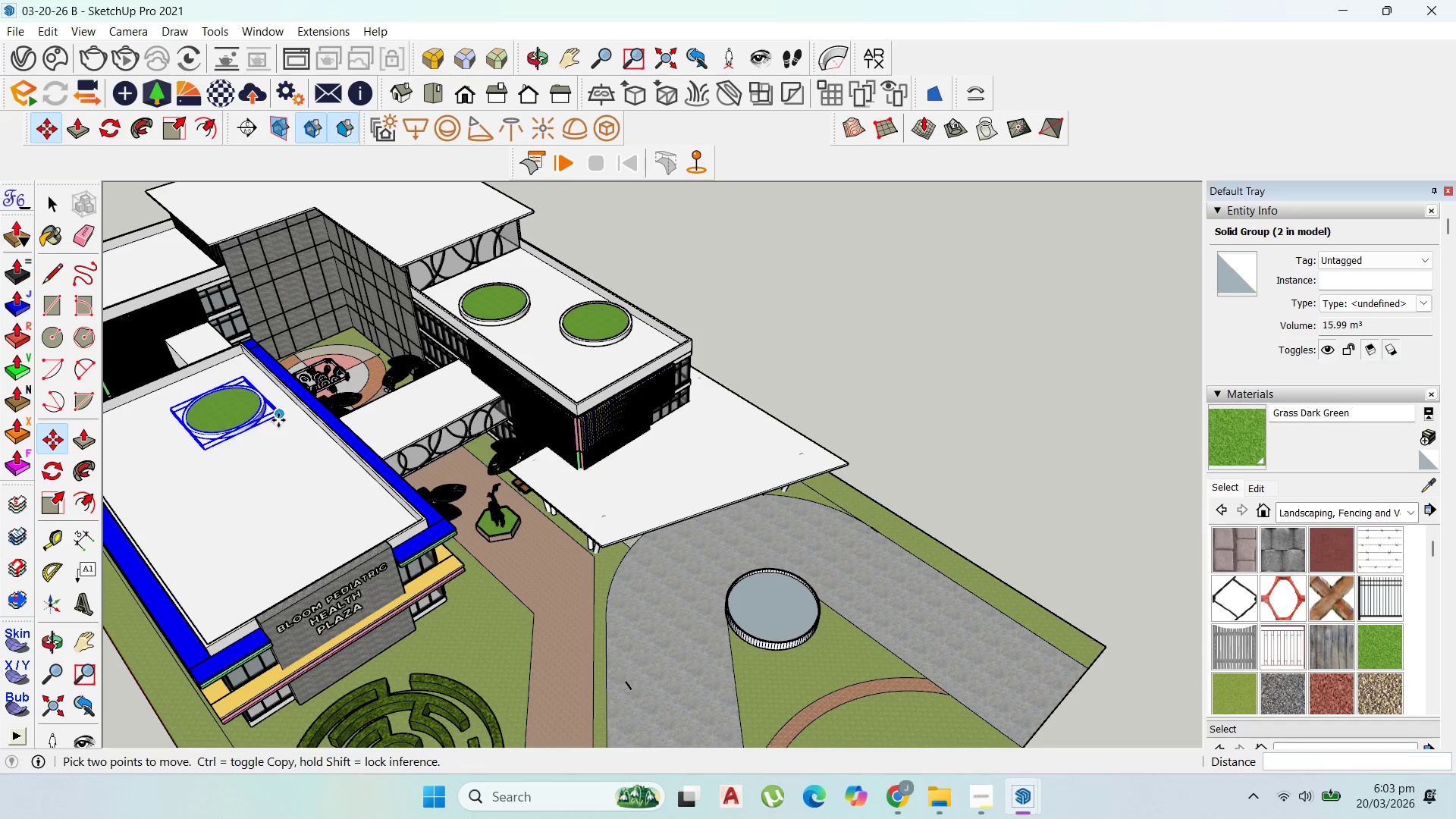 
left_click([278, 420])
 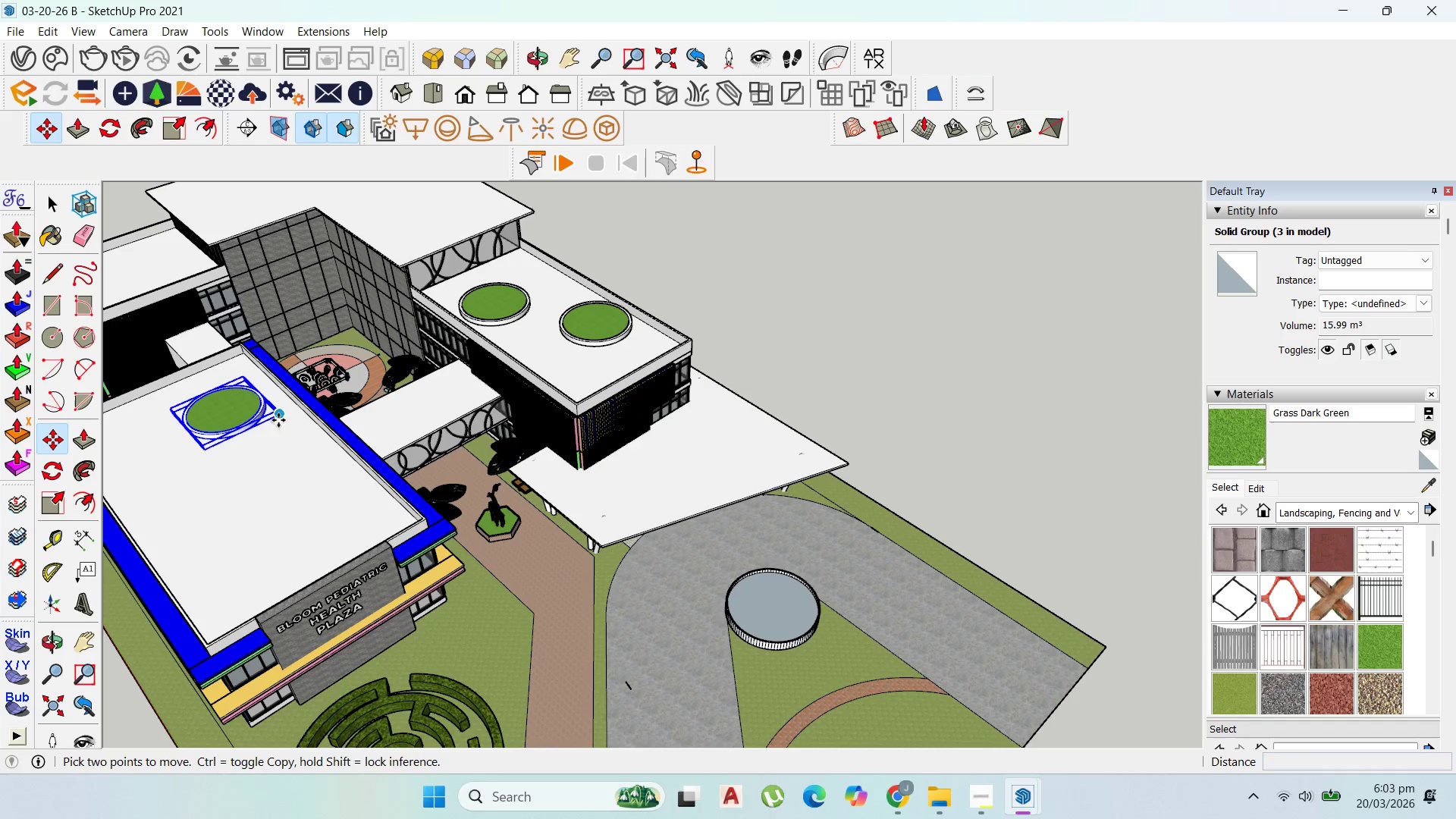 
key(Control+ControlLeft)
 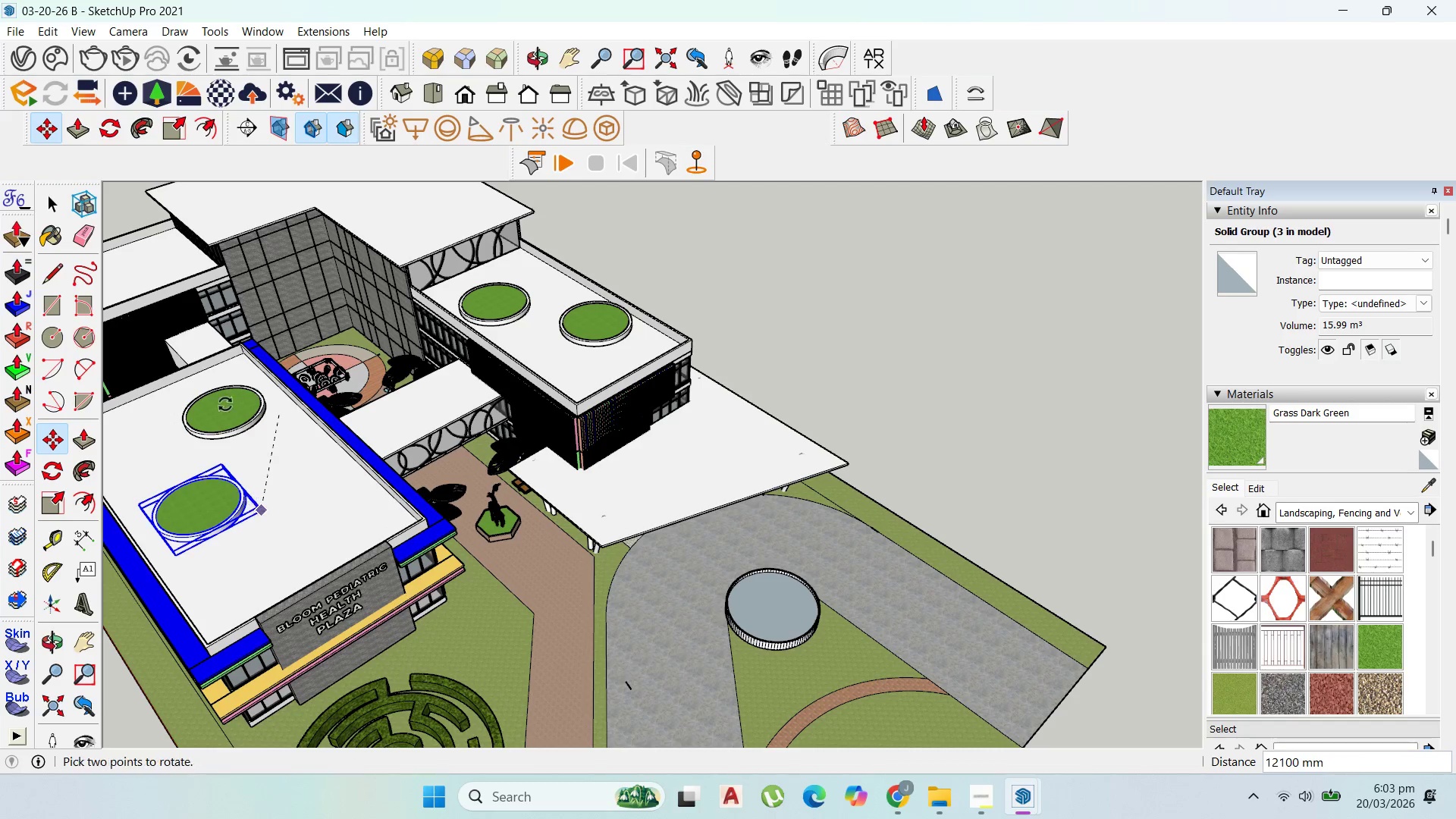 
left_click([177, 133])
 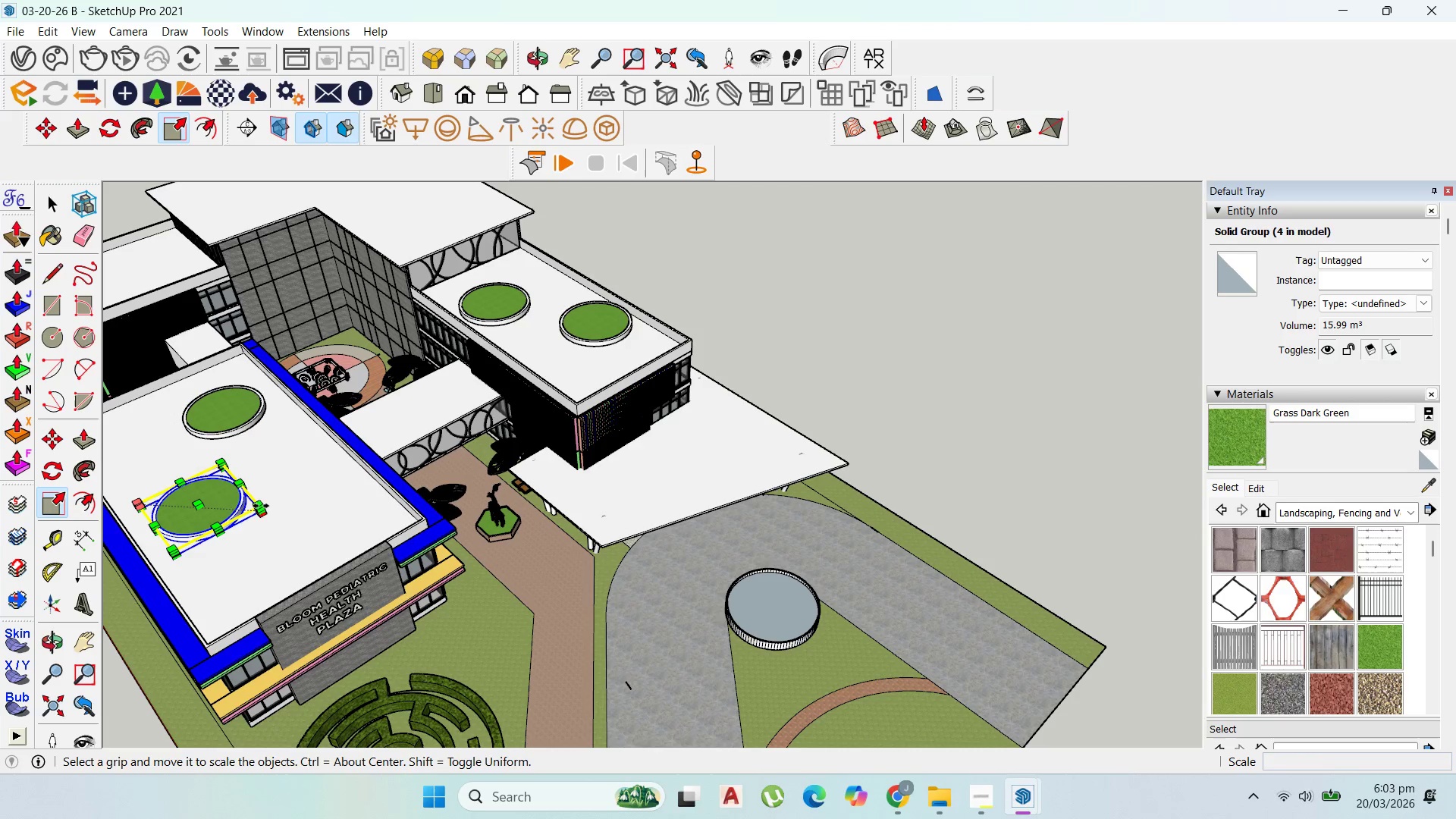 
left_click_drag(start_coordinate=[261, 506], to_coordinate=[309, 510])
 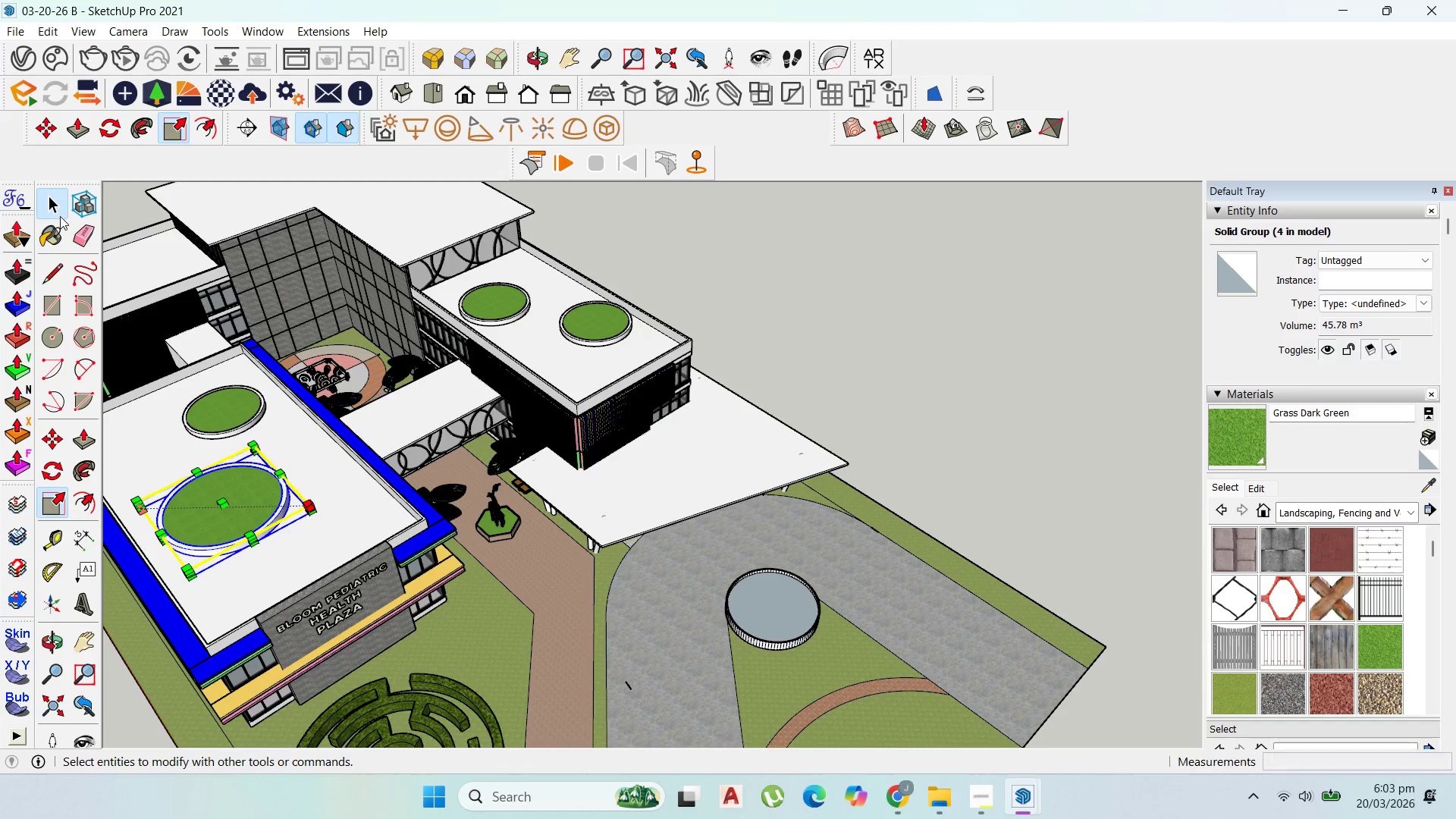 
key(Escape)
 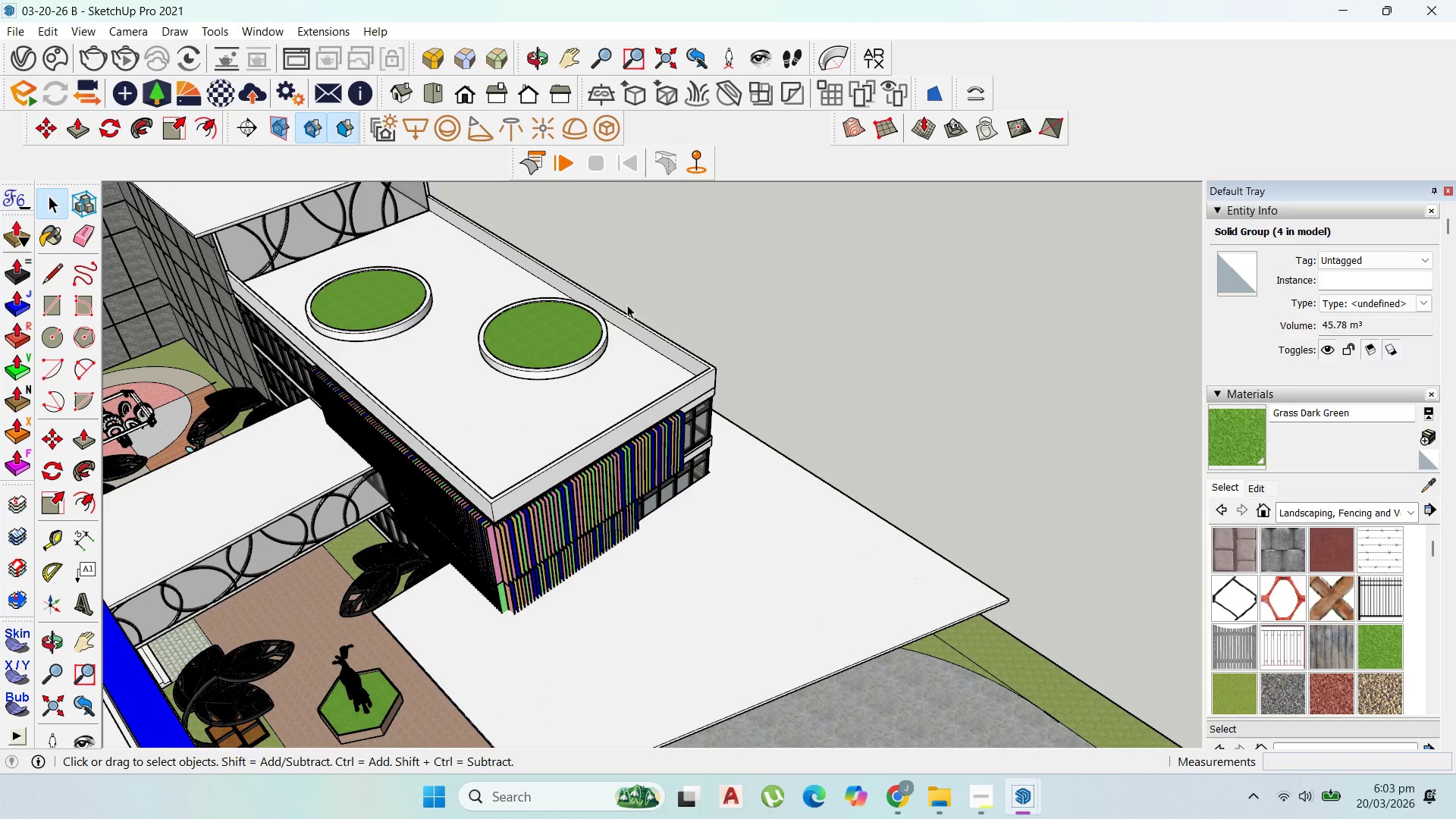 
scroll: coordinate [664, 306], scroll_direction: up, amount: 8.0
 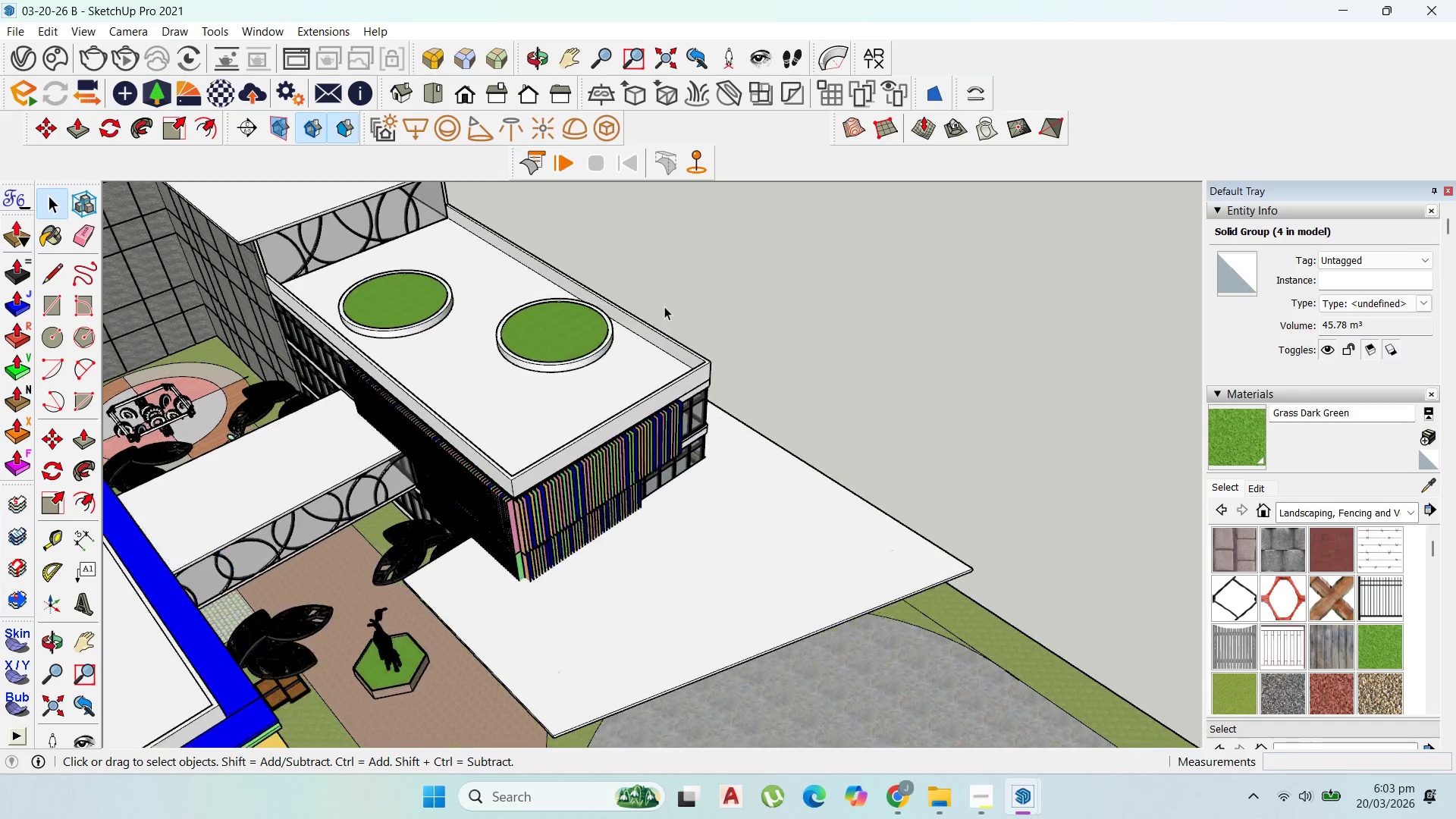 
left_click([565, 351])
 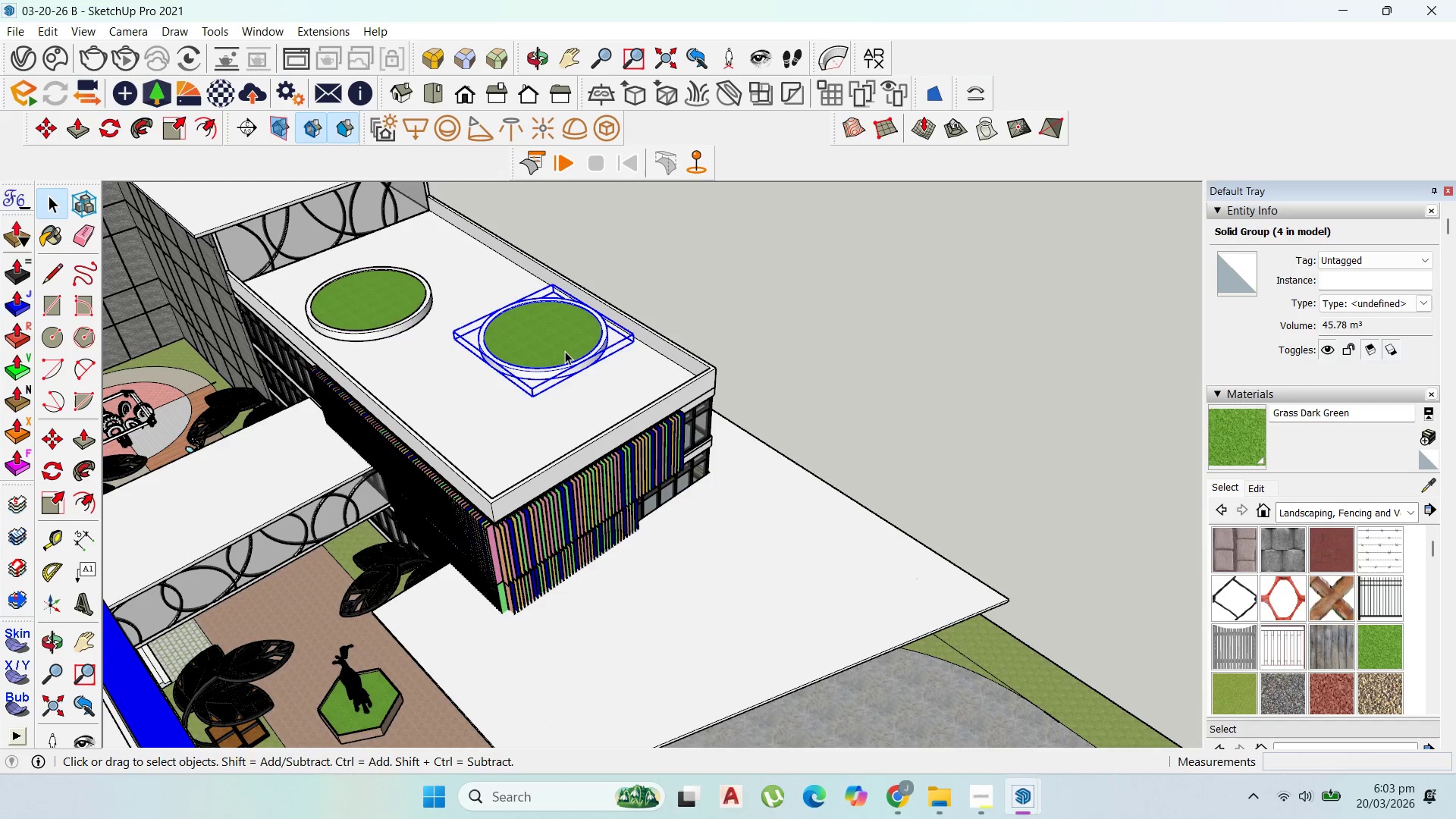 
key(M)
 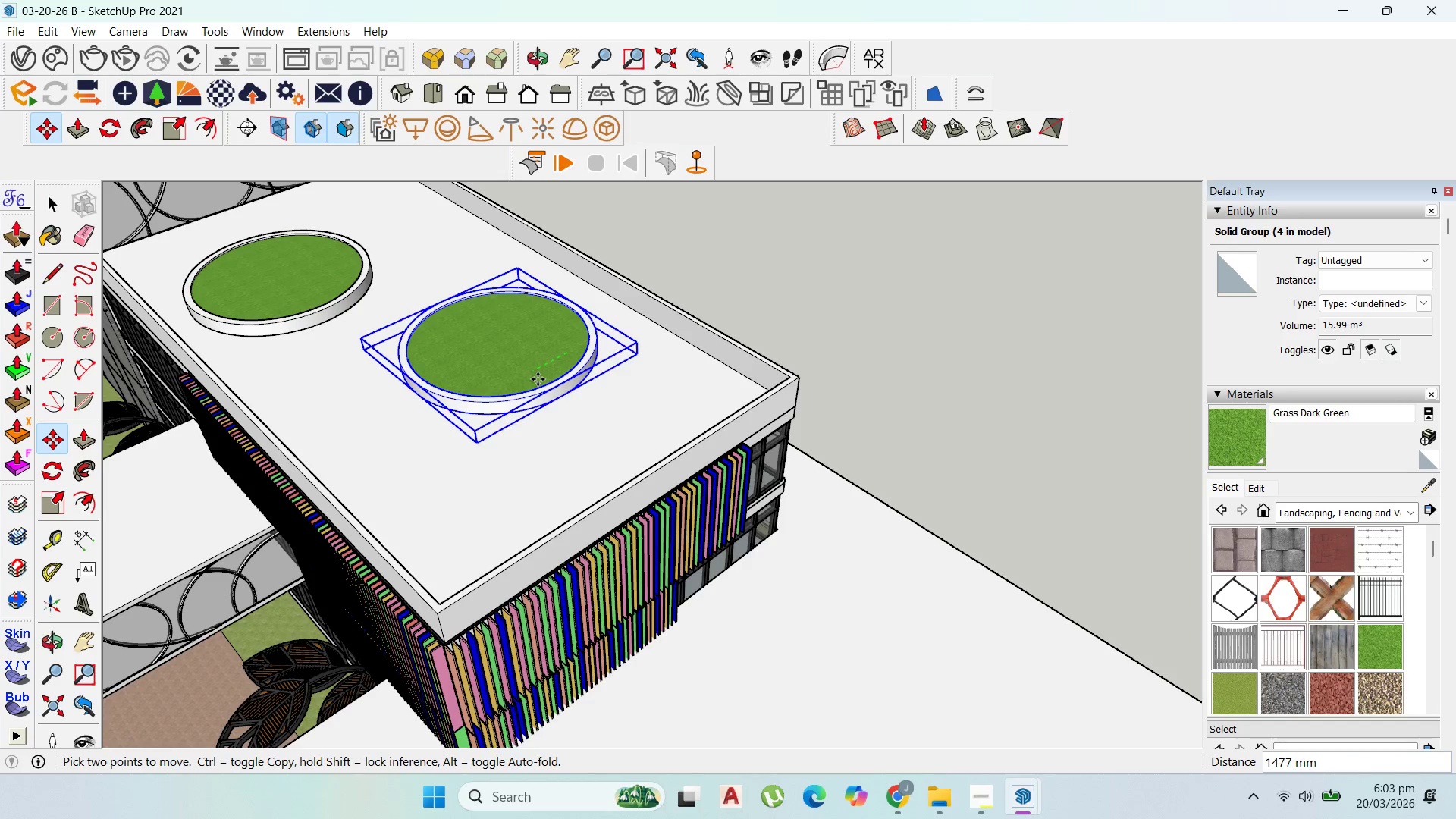 
scroll: coordinate [565, 352], scroll_direction: up, amount: 4.0
 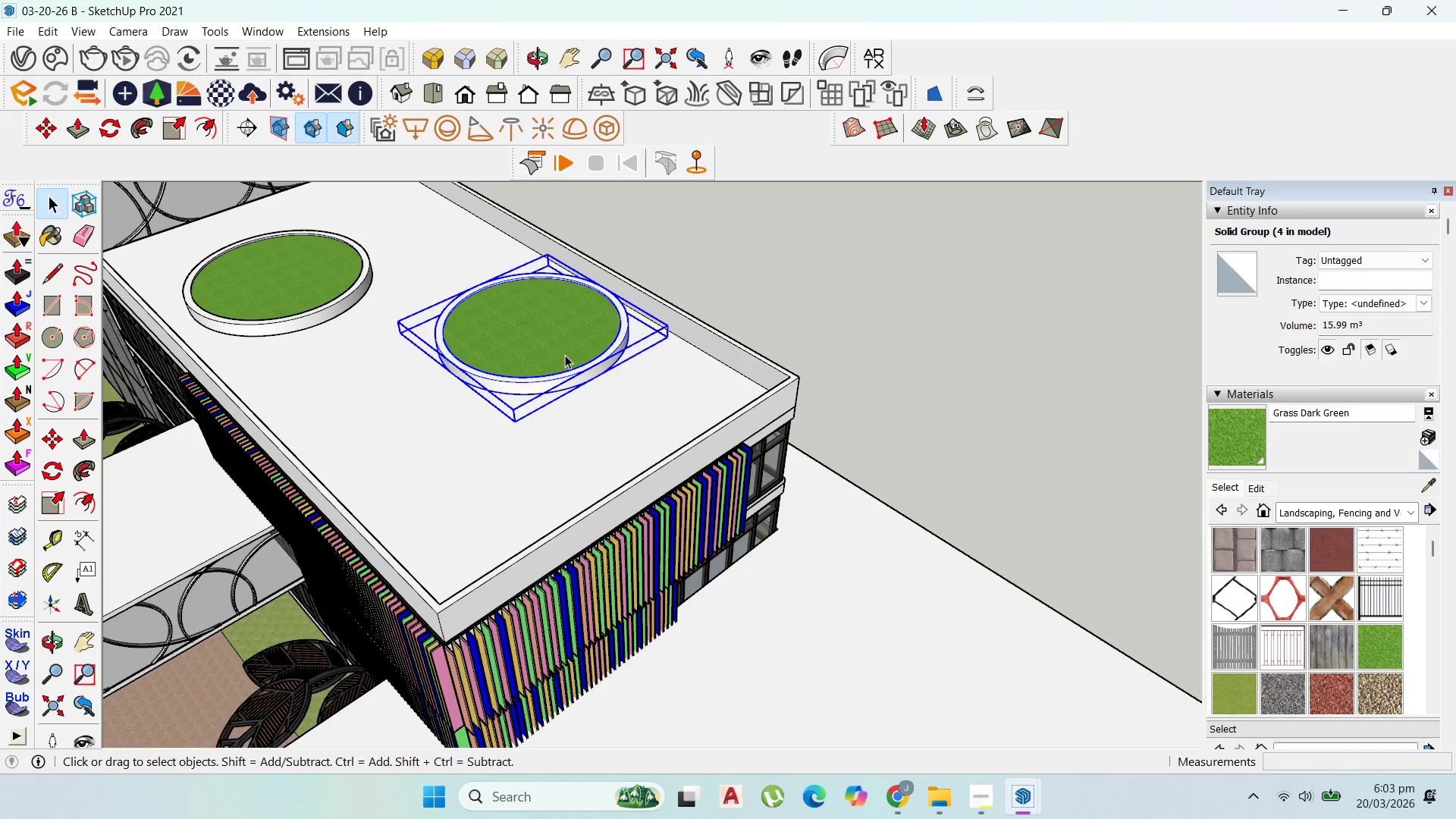 
left_click([538, 379])
 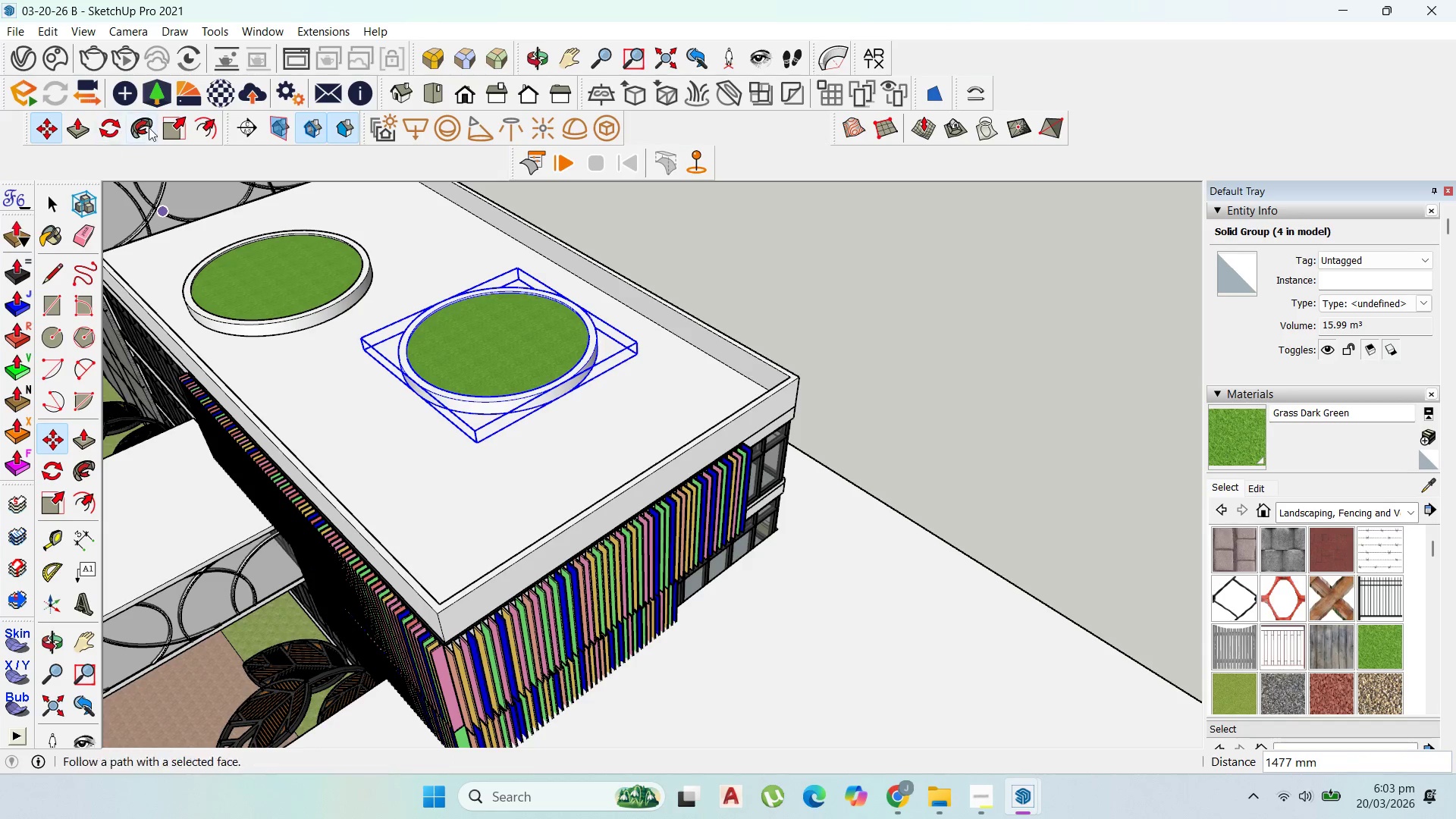 
left_click([169, 127])
 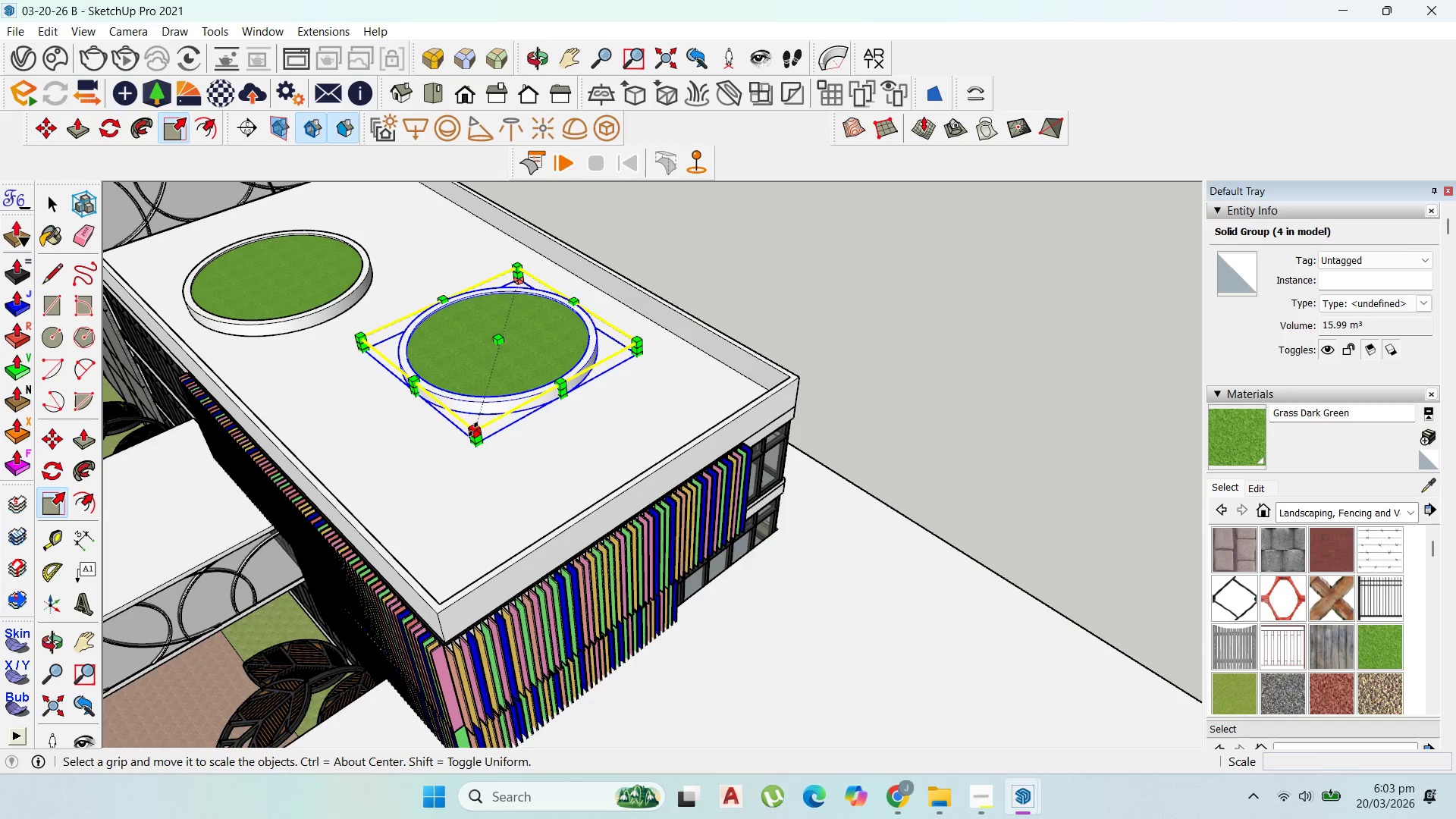 
left_click_drag(start_coordinate=[473, 429], to_coordinate=[457, 458])
 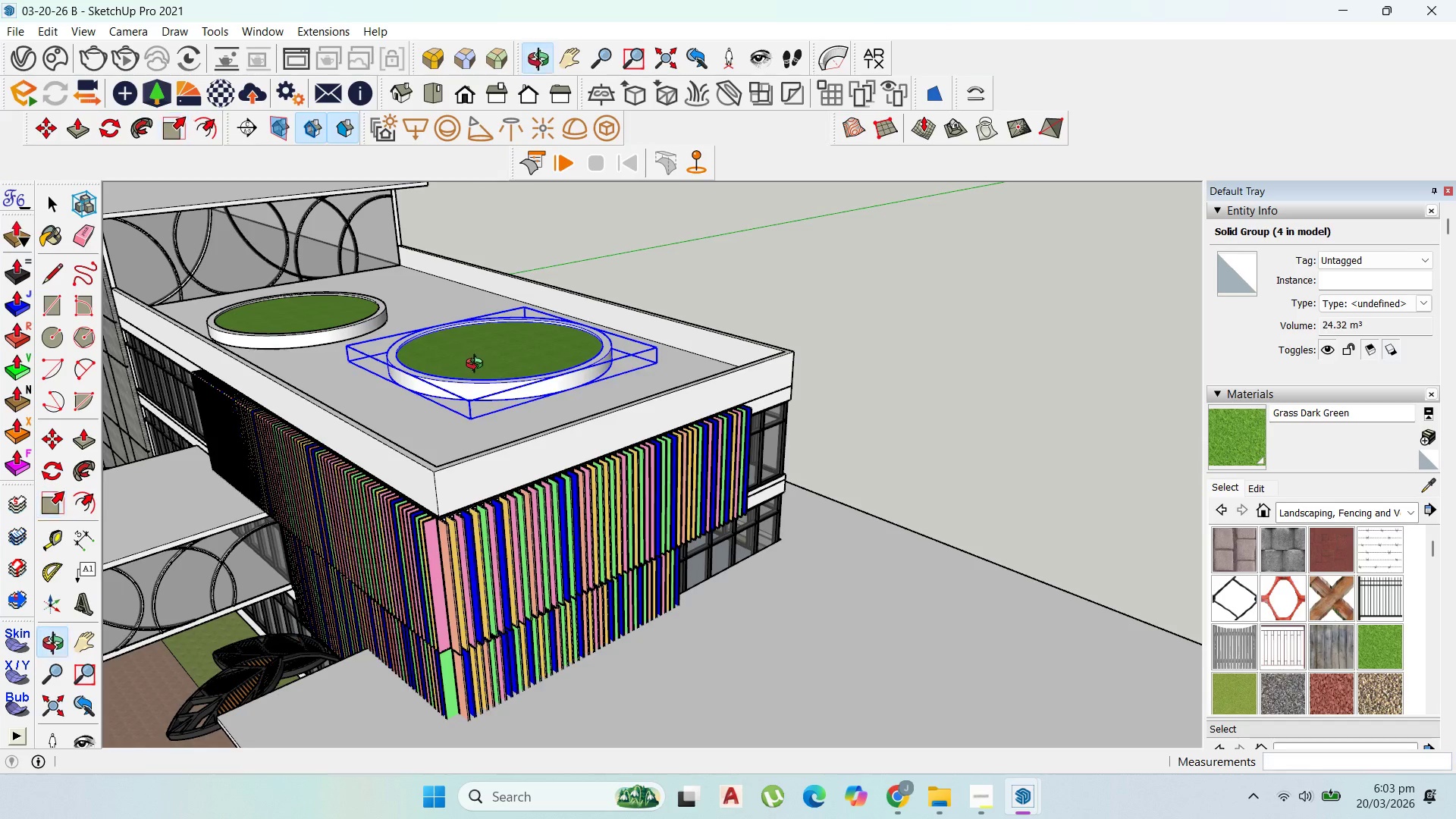 
scroll: coordinate [473, 328], scroll_direction: down, amount: 11.0
 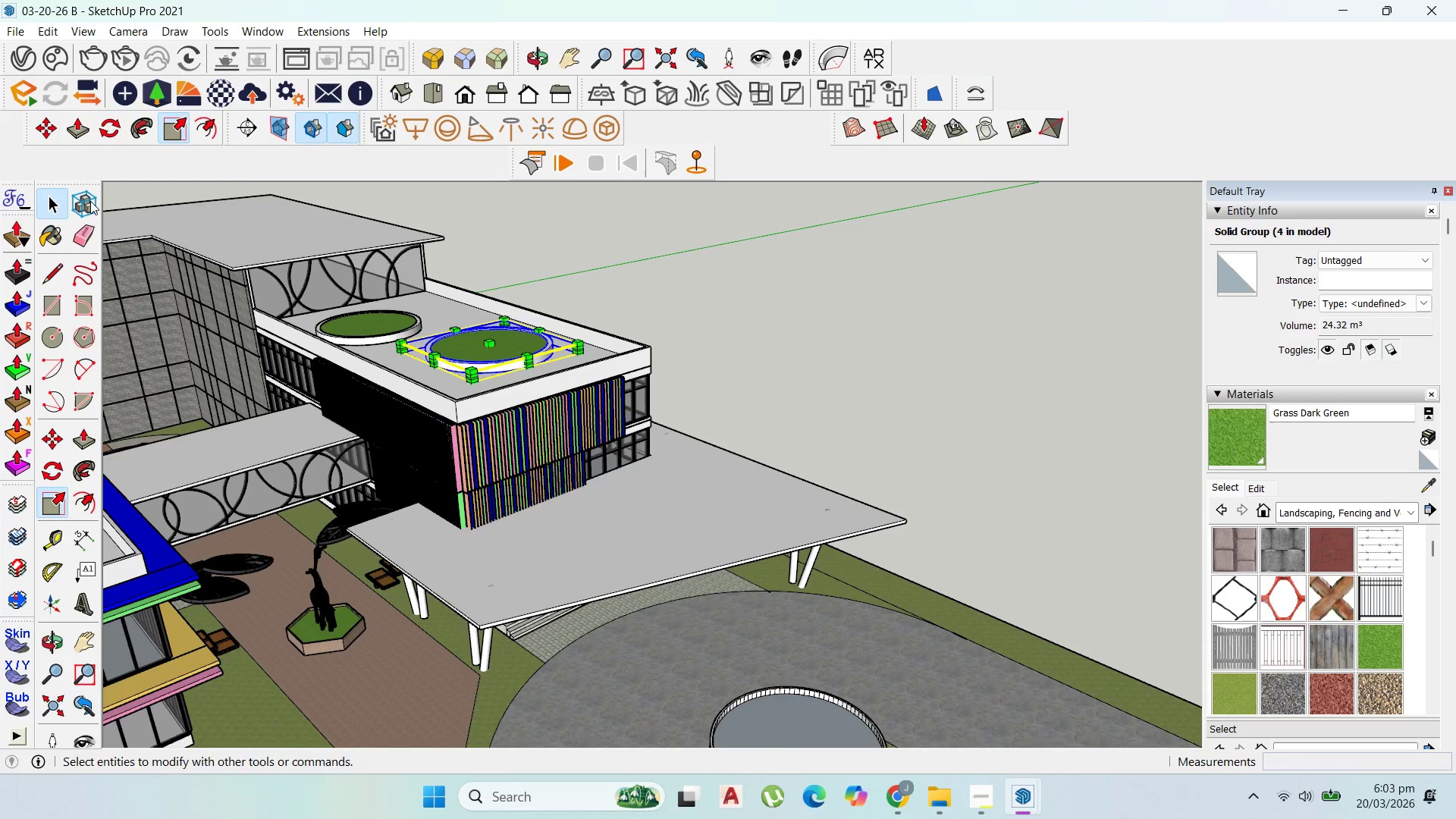 
double_click([721, 268])
 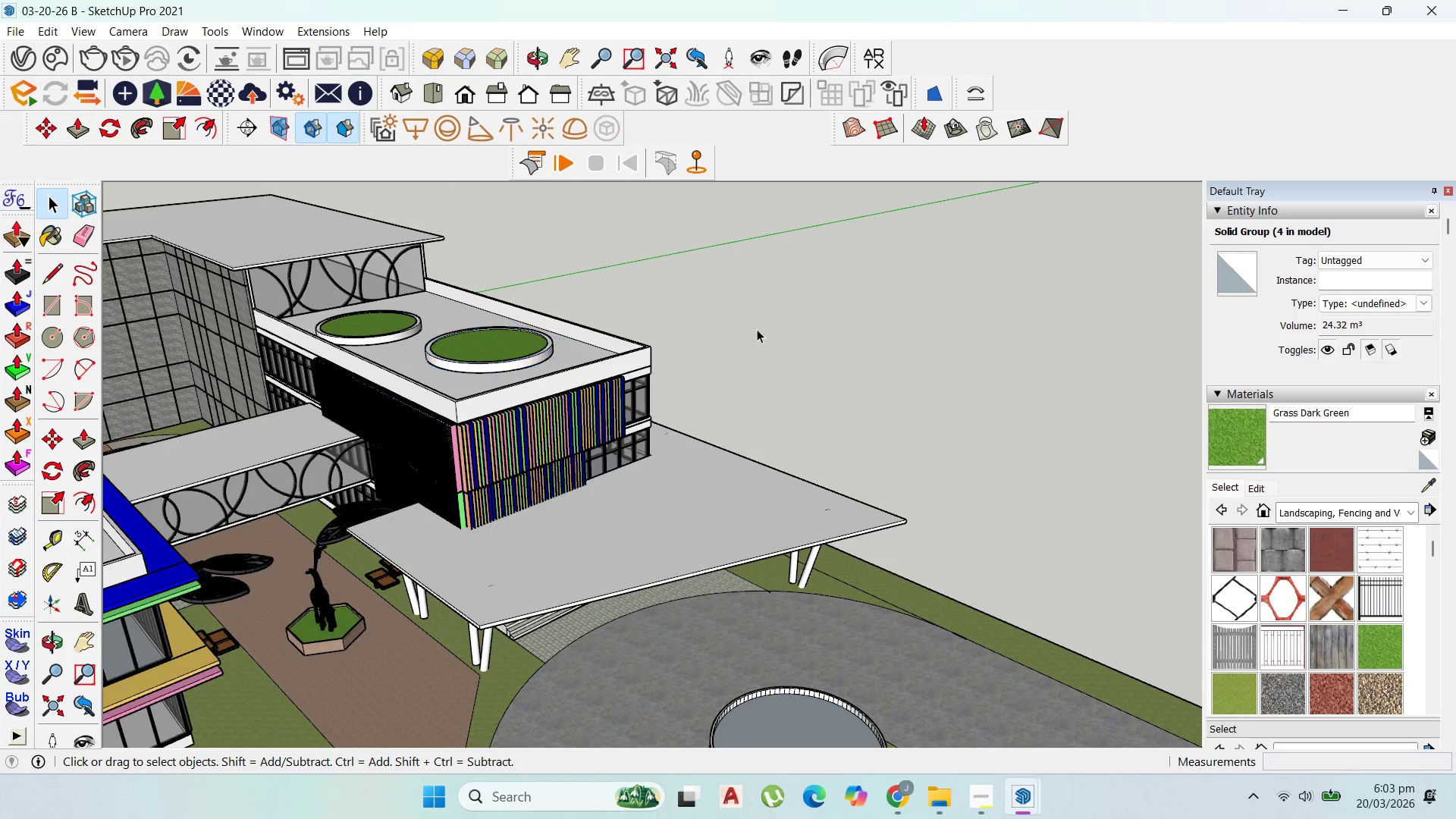 
scroll: coordinate [737, 378], scroll_direction: up, amount: 1.0
 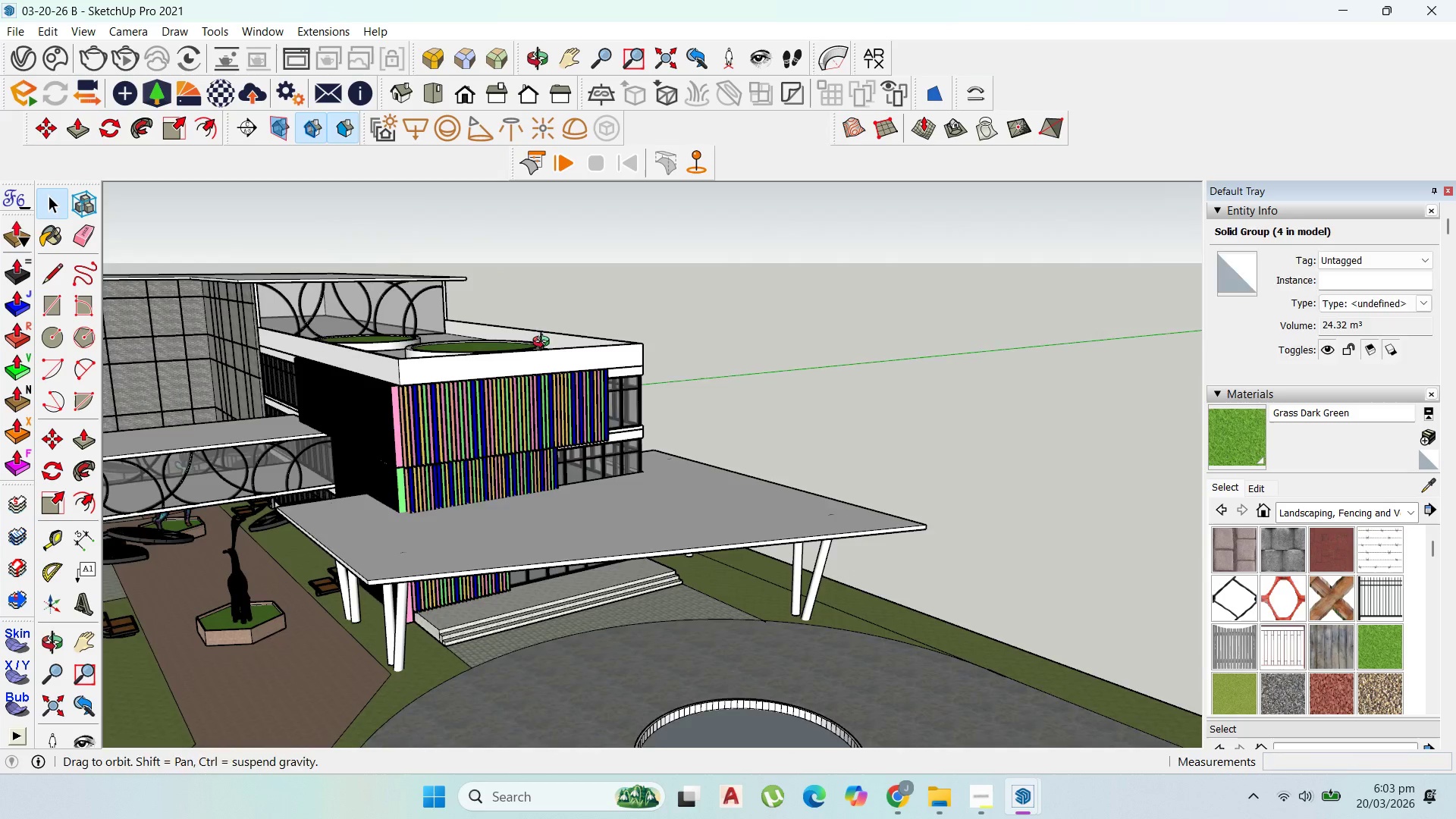 
scroll: coordinate [444, 359], scroll_direction: down, amount: 10.0
 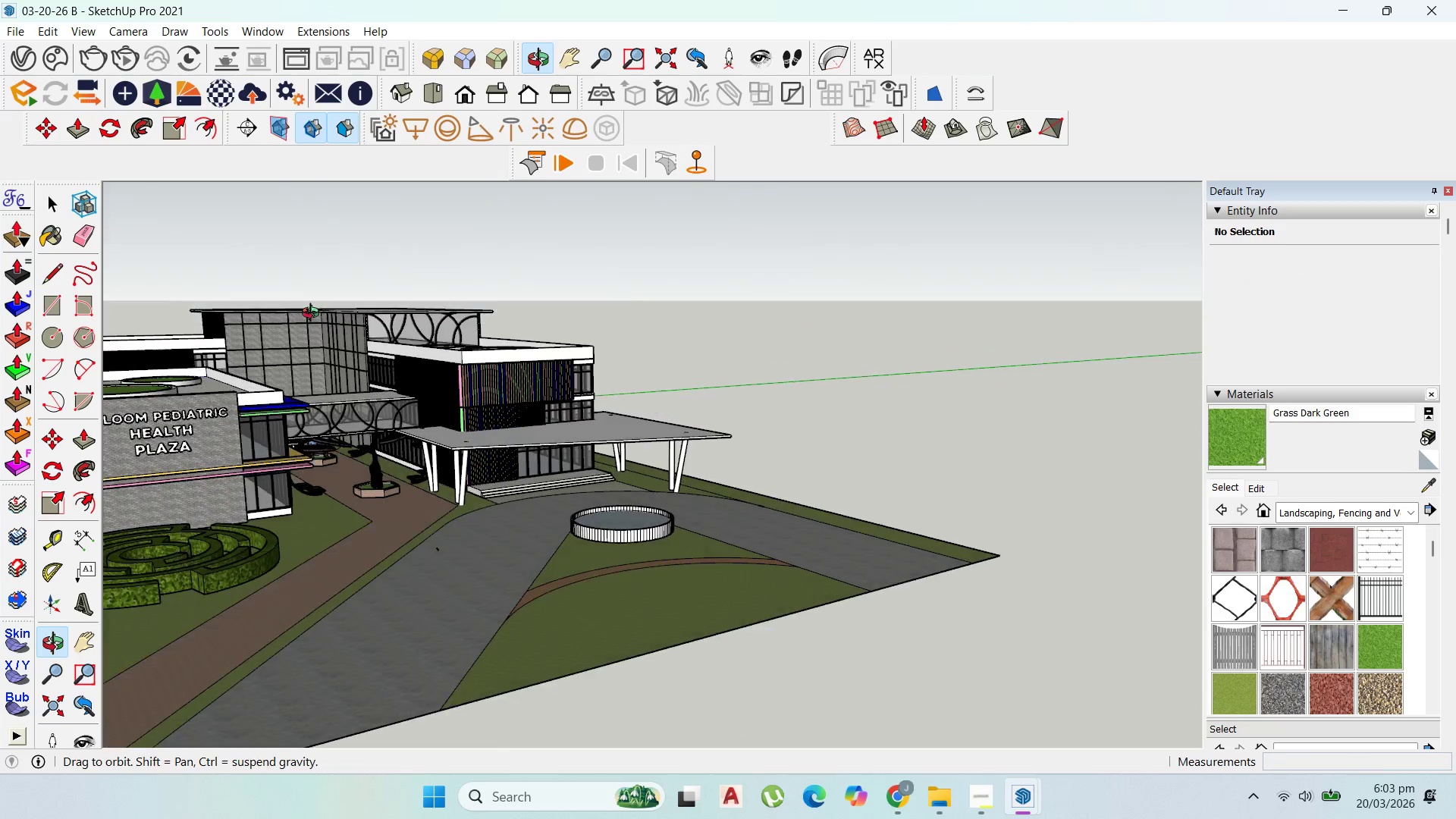 
scroll: coordinate [405, 239], scroll_direction: up, amount: 12.0
 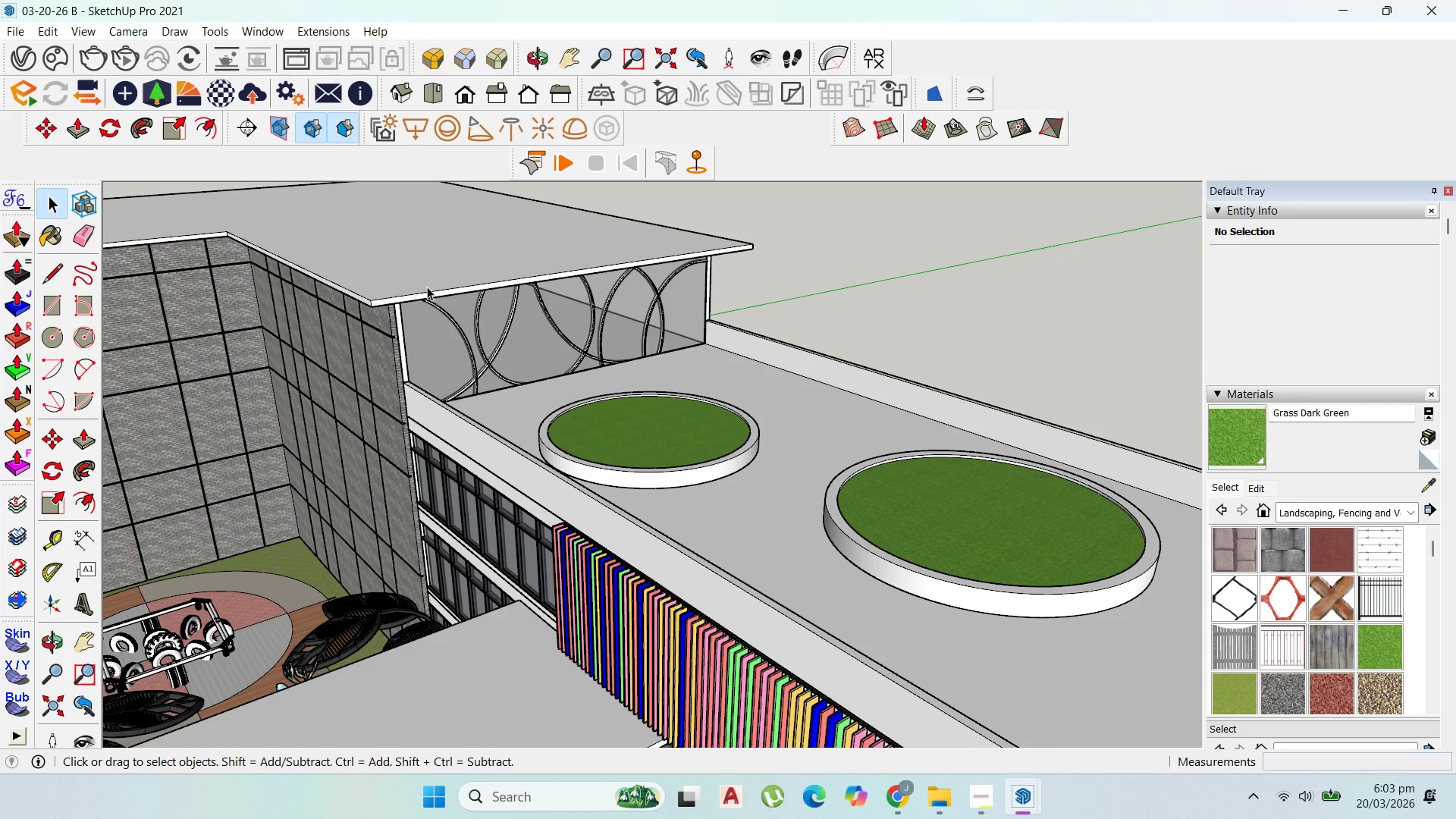 
double_click([427, 283])
 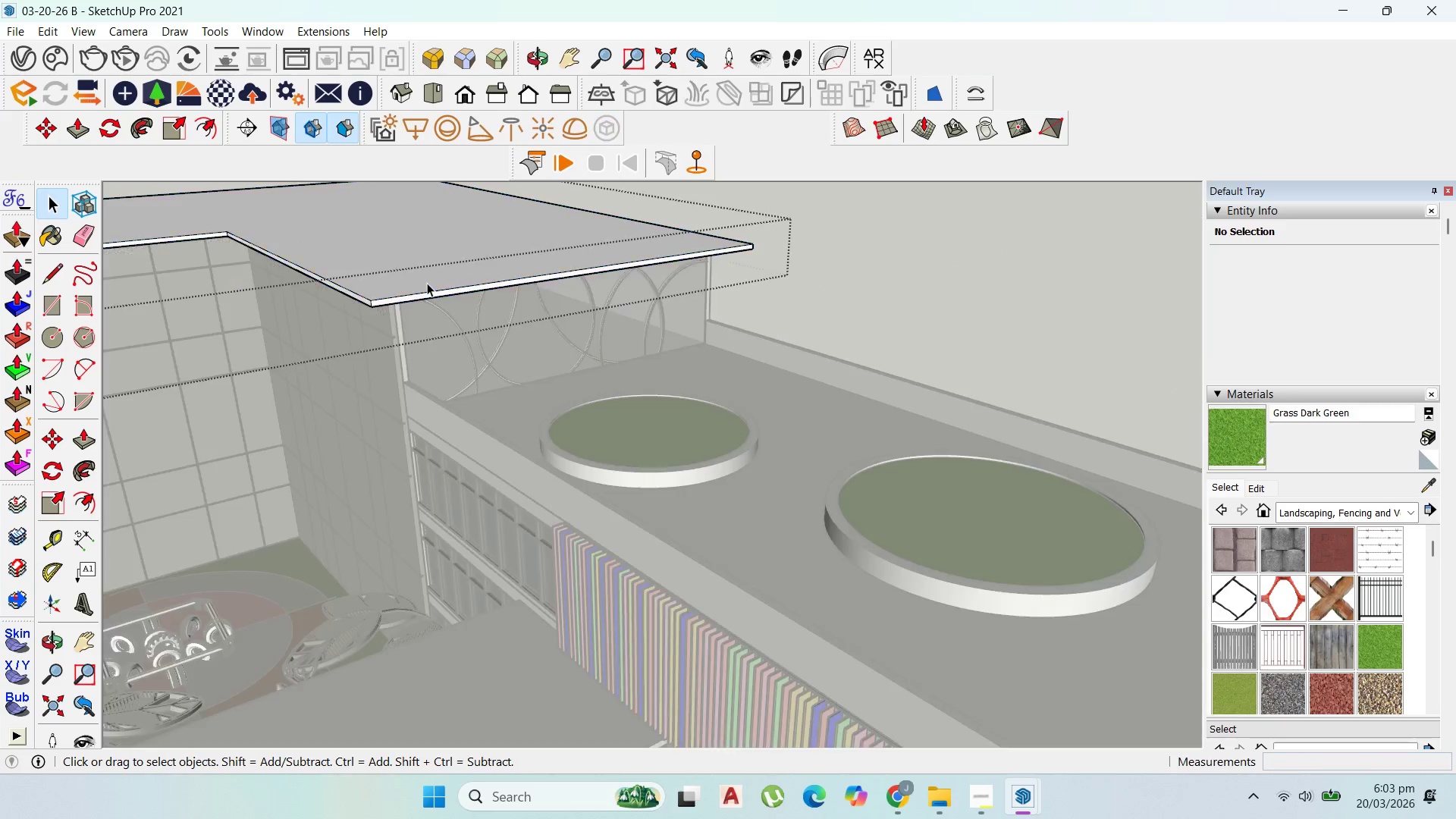 
triple_click([427, 283])
 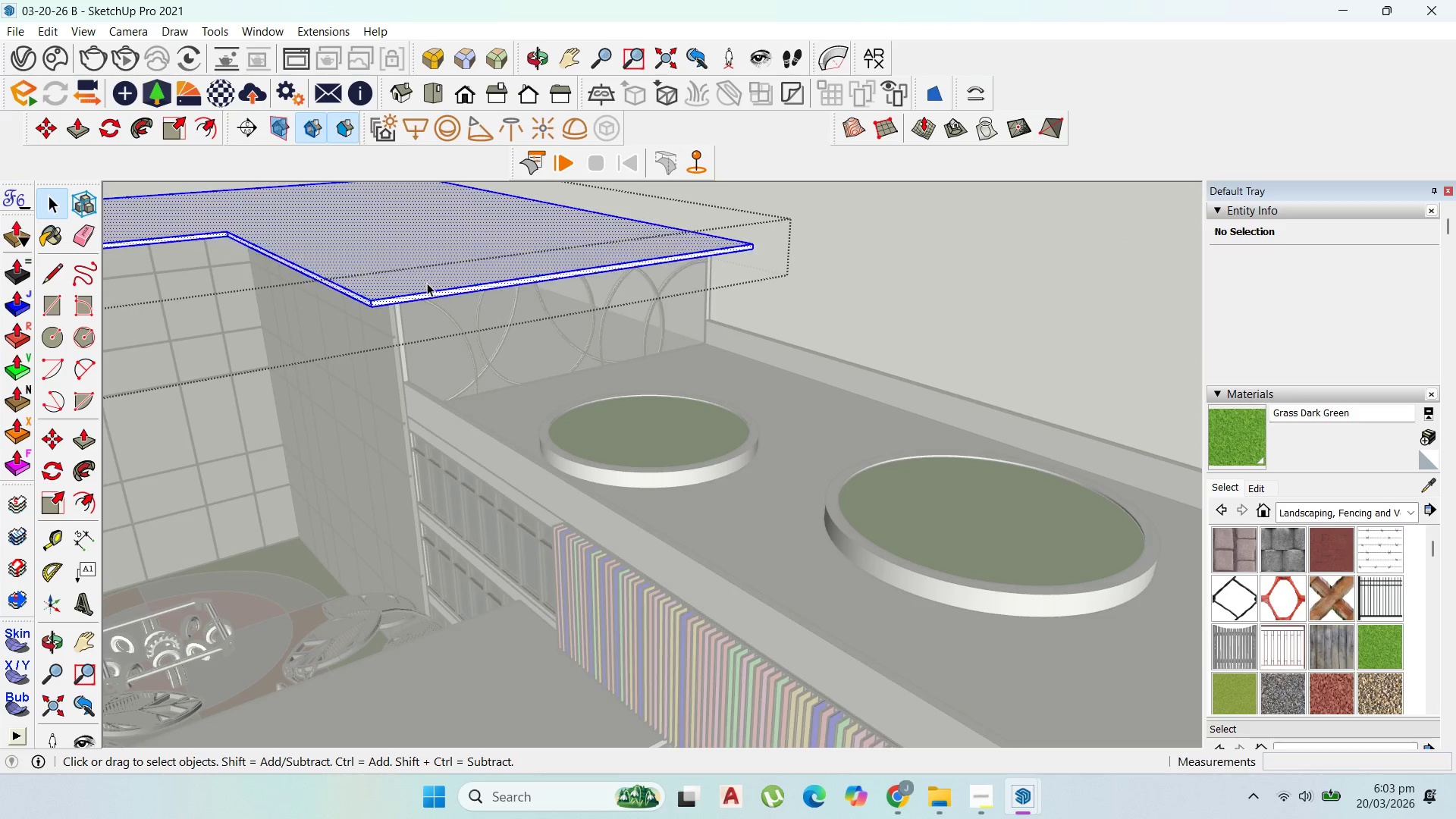 
triple_click([427, 283])
 